 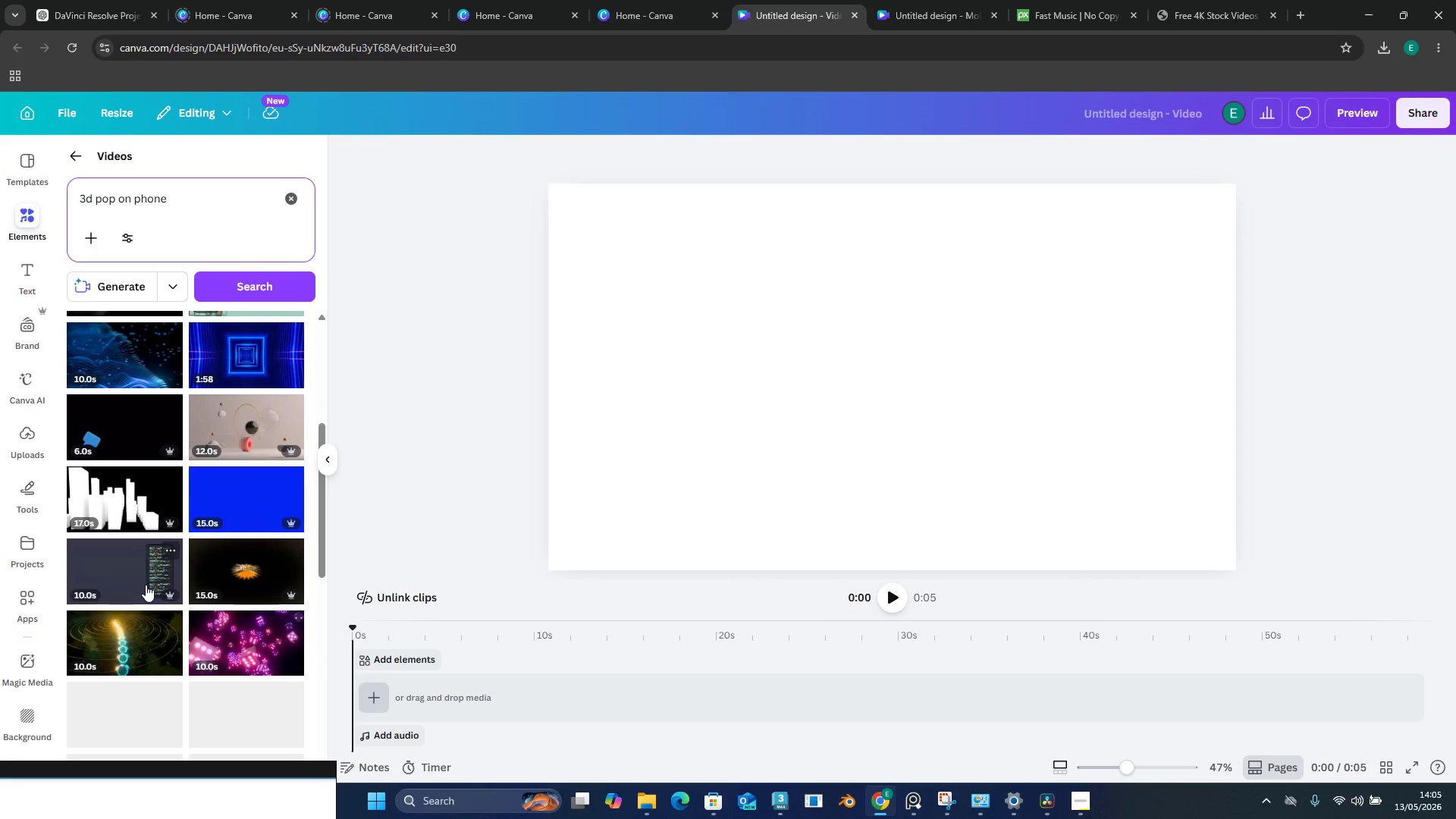 
scroll: coordinate [299, 588], scroll_direction: down, amount: 21.0
 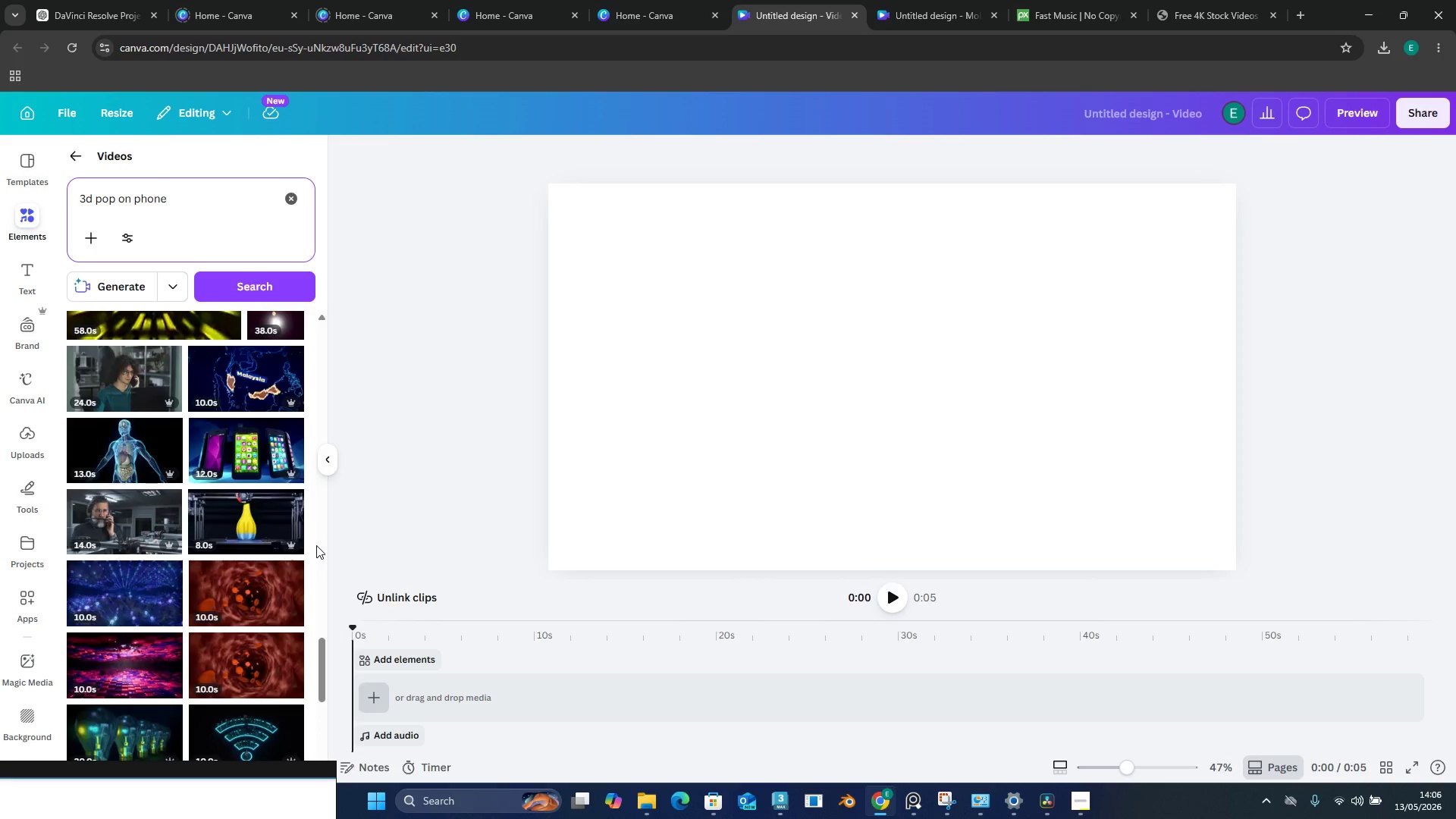 
scroll: coordinate [317, 532], scroll_direction: down, amount: 15.0
 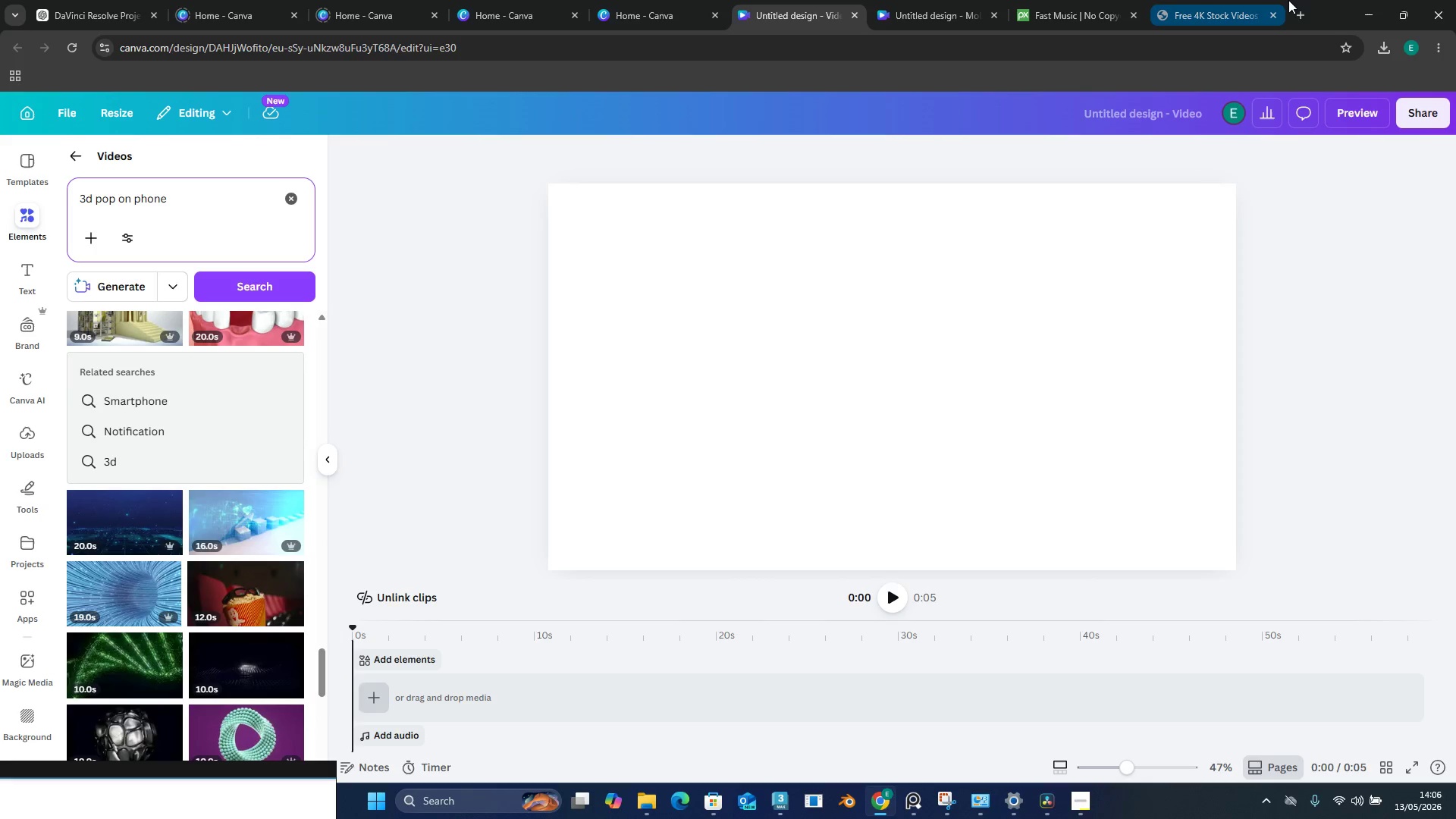 
left_click([1369, 8])
 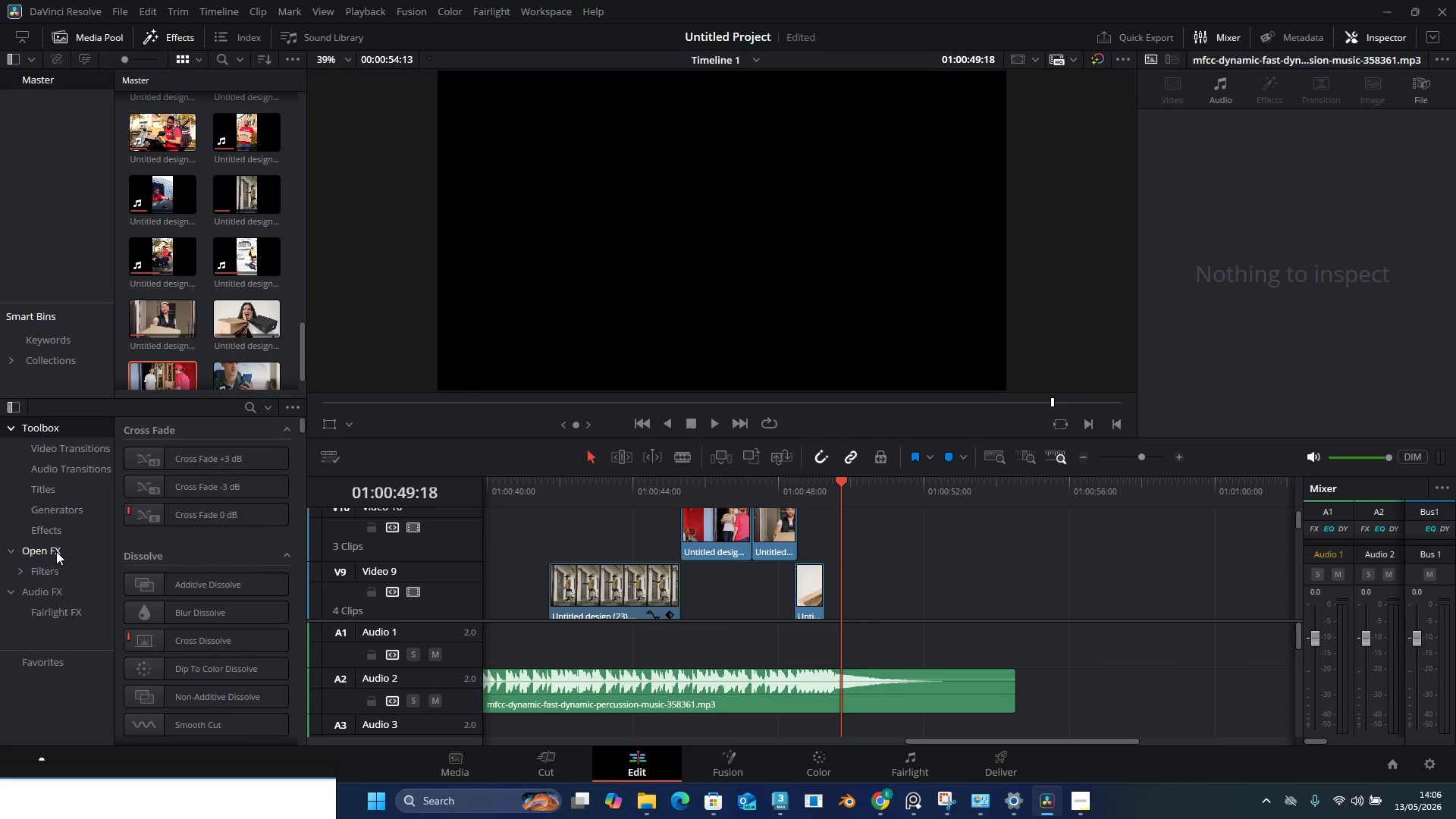 
wait(5.19)
 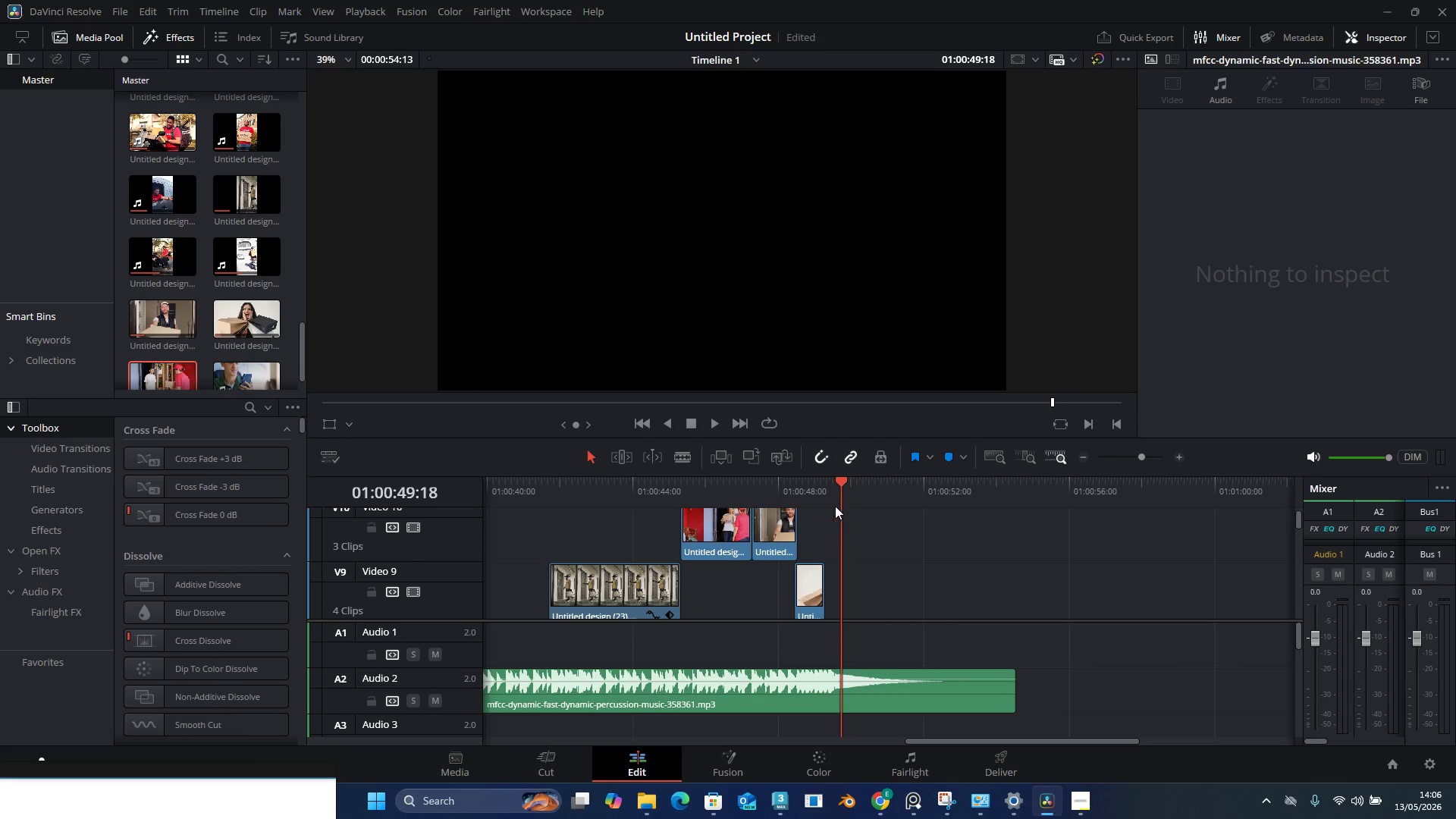 
left_click([58, 570])
 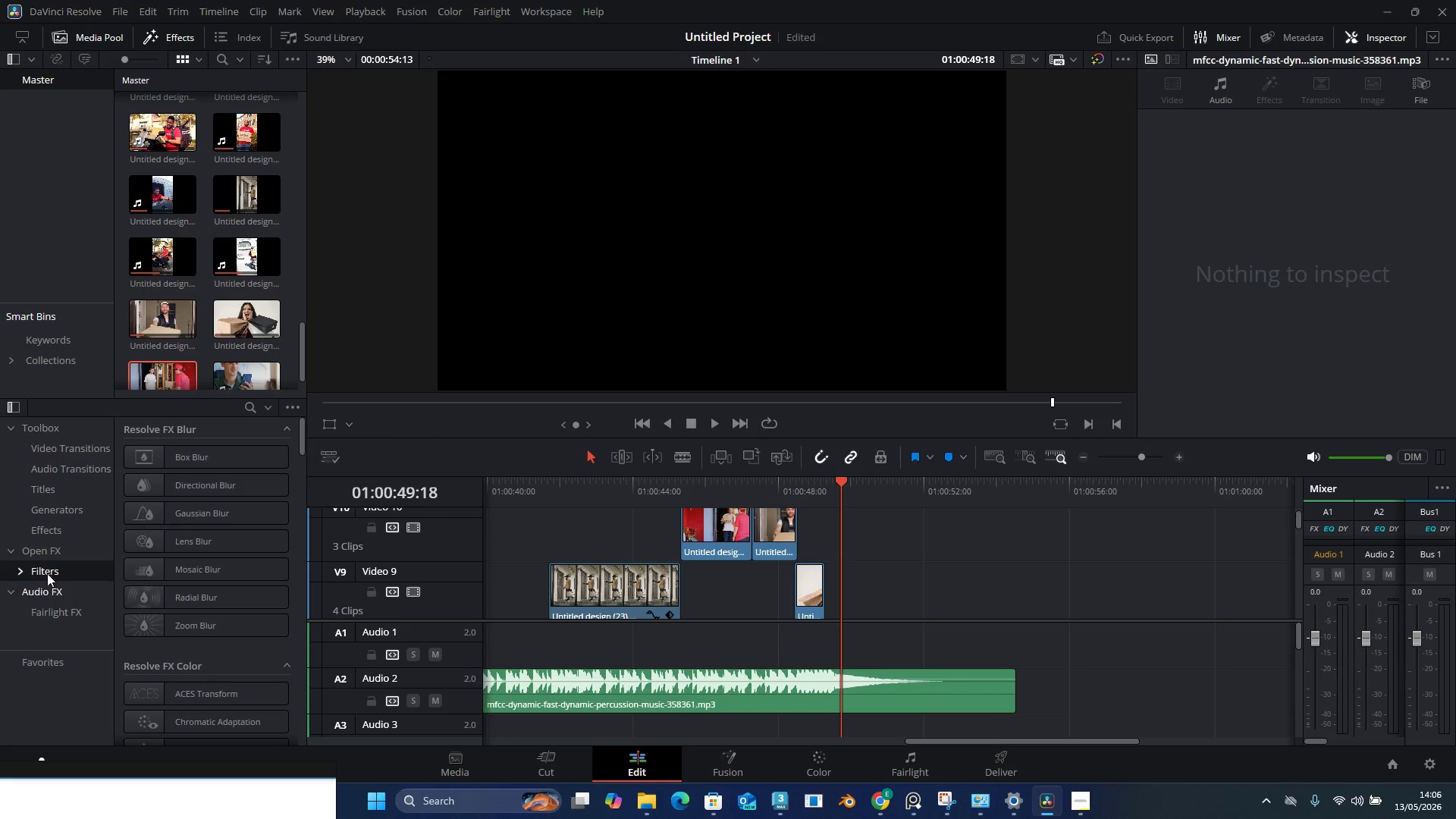 
left_click([74, 451])
 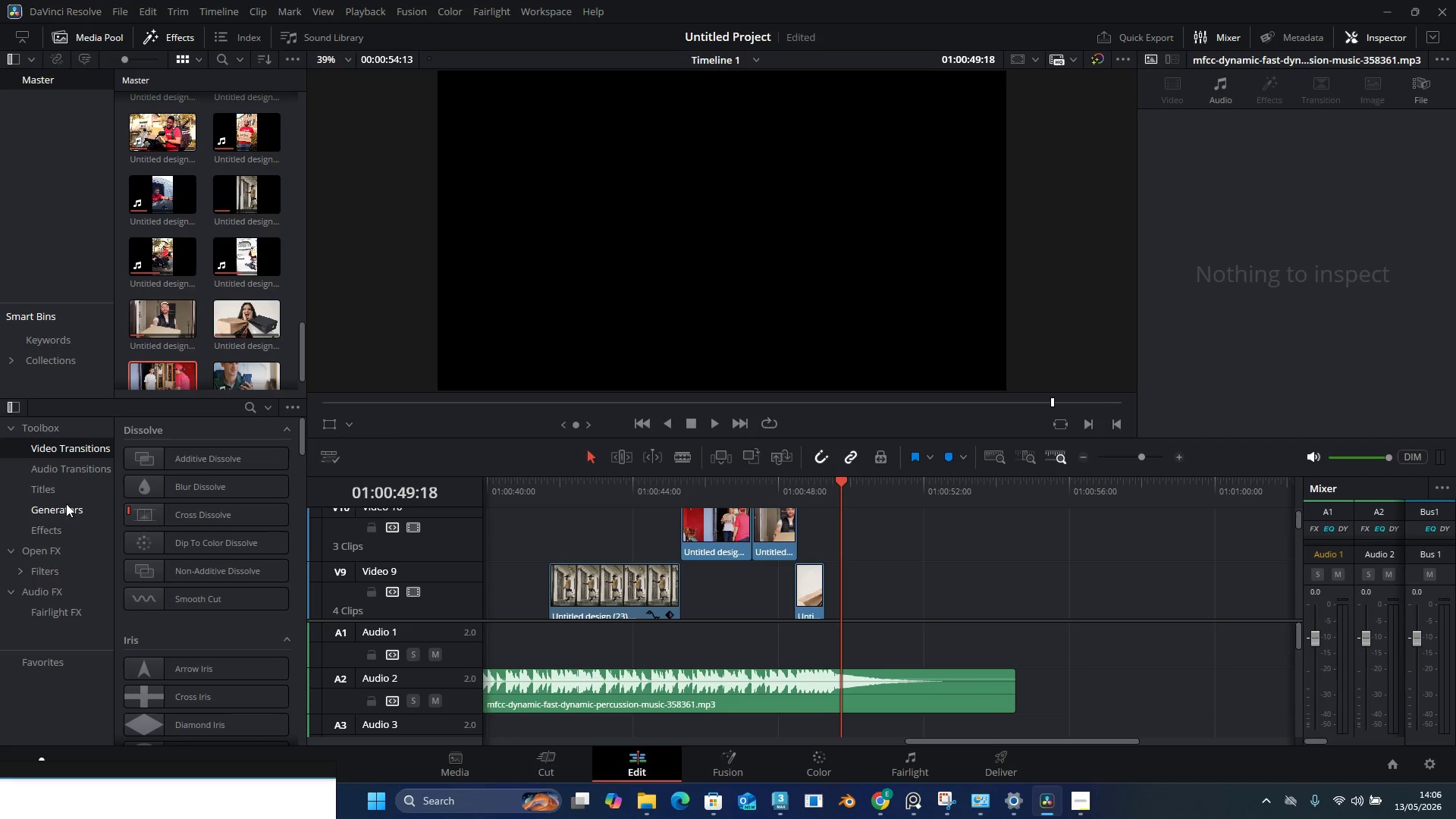 
left_click([71, 487])
 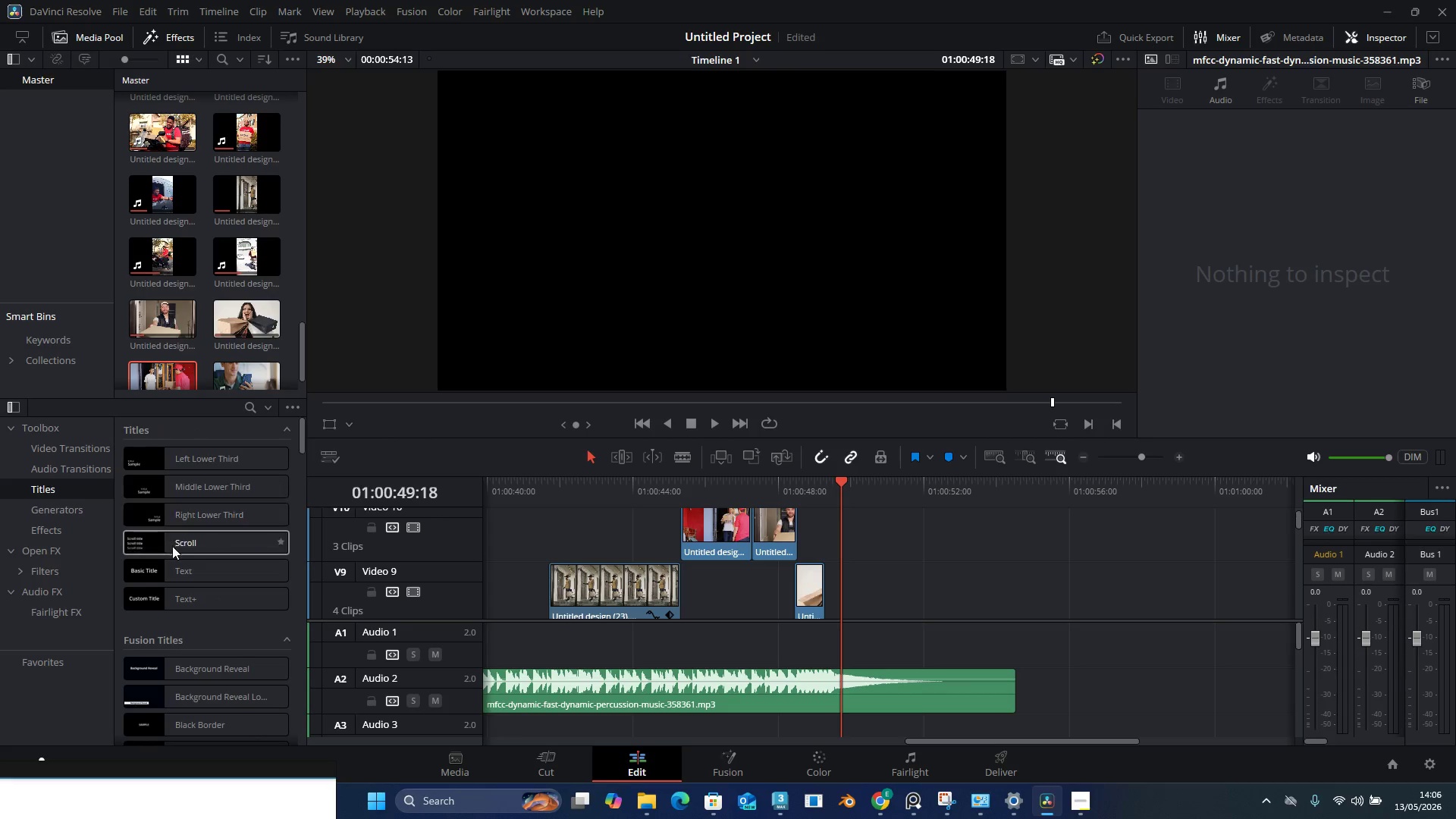 
scroll: coordinate [189, 634], scroll_direction: down, amount: 6.0
 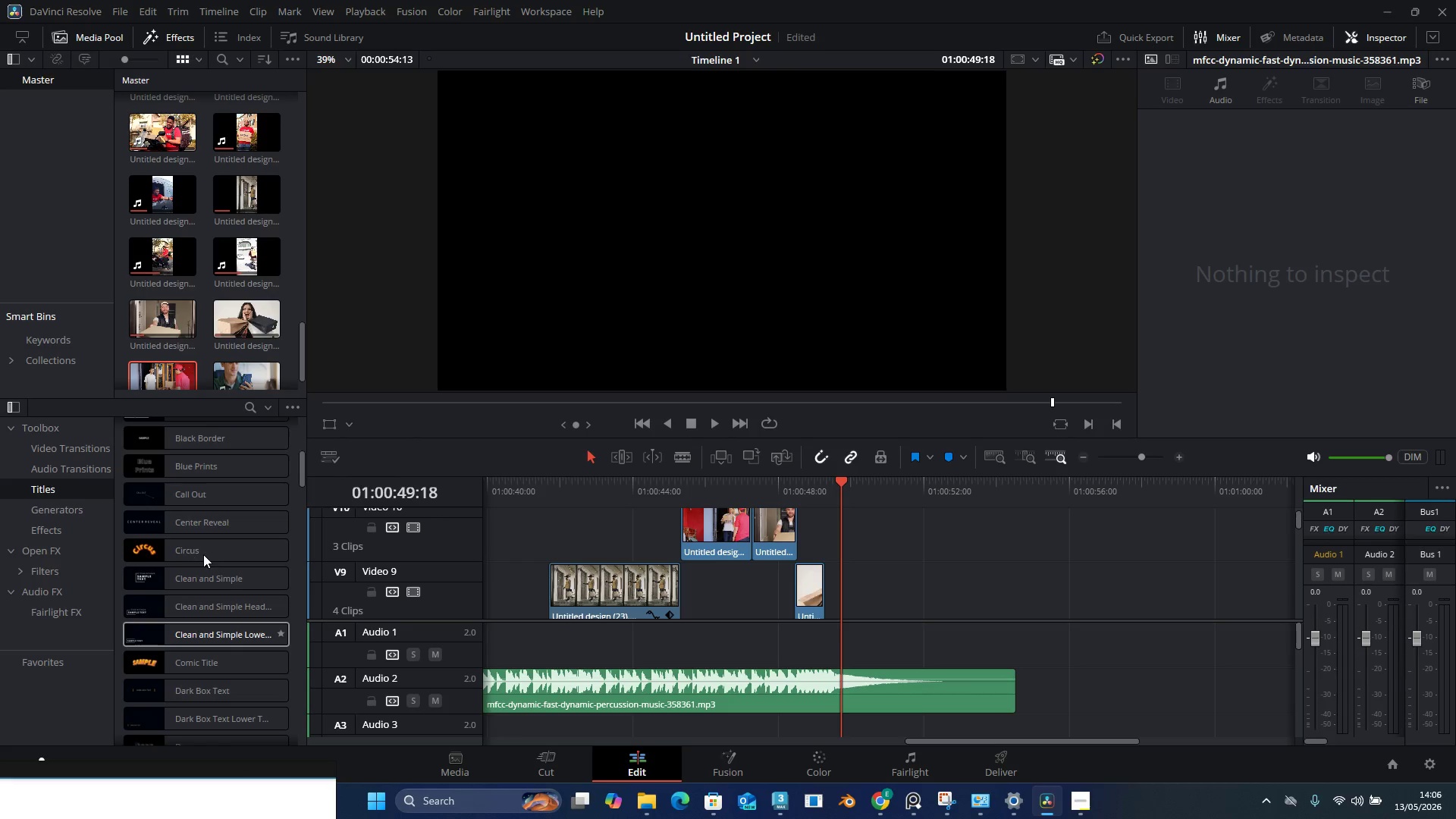 
left_click([203, 554])
 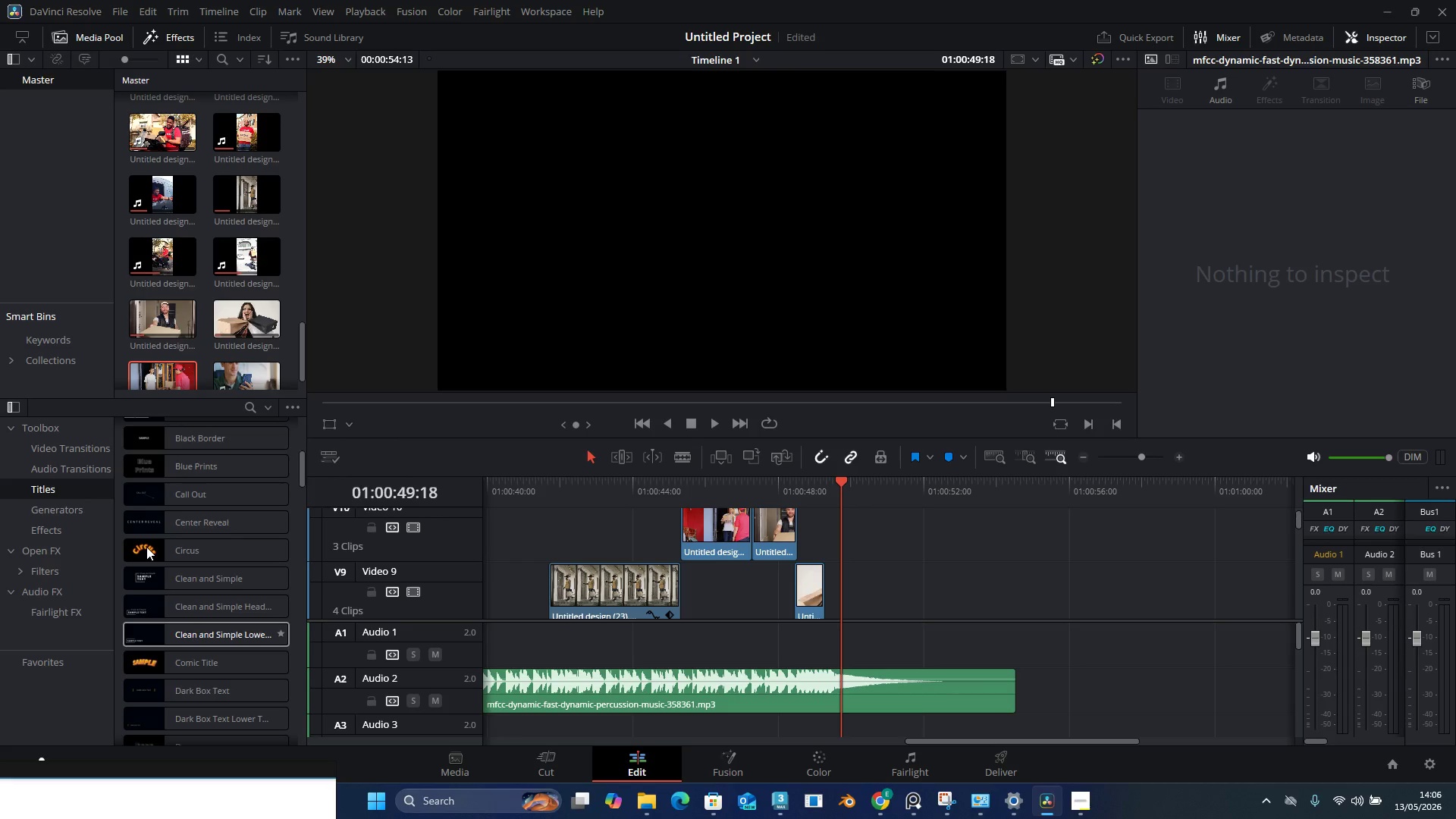 
scroll: coordinate [152, 658], scroll_direction: up, amount: 5.0
 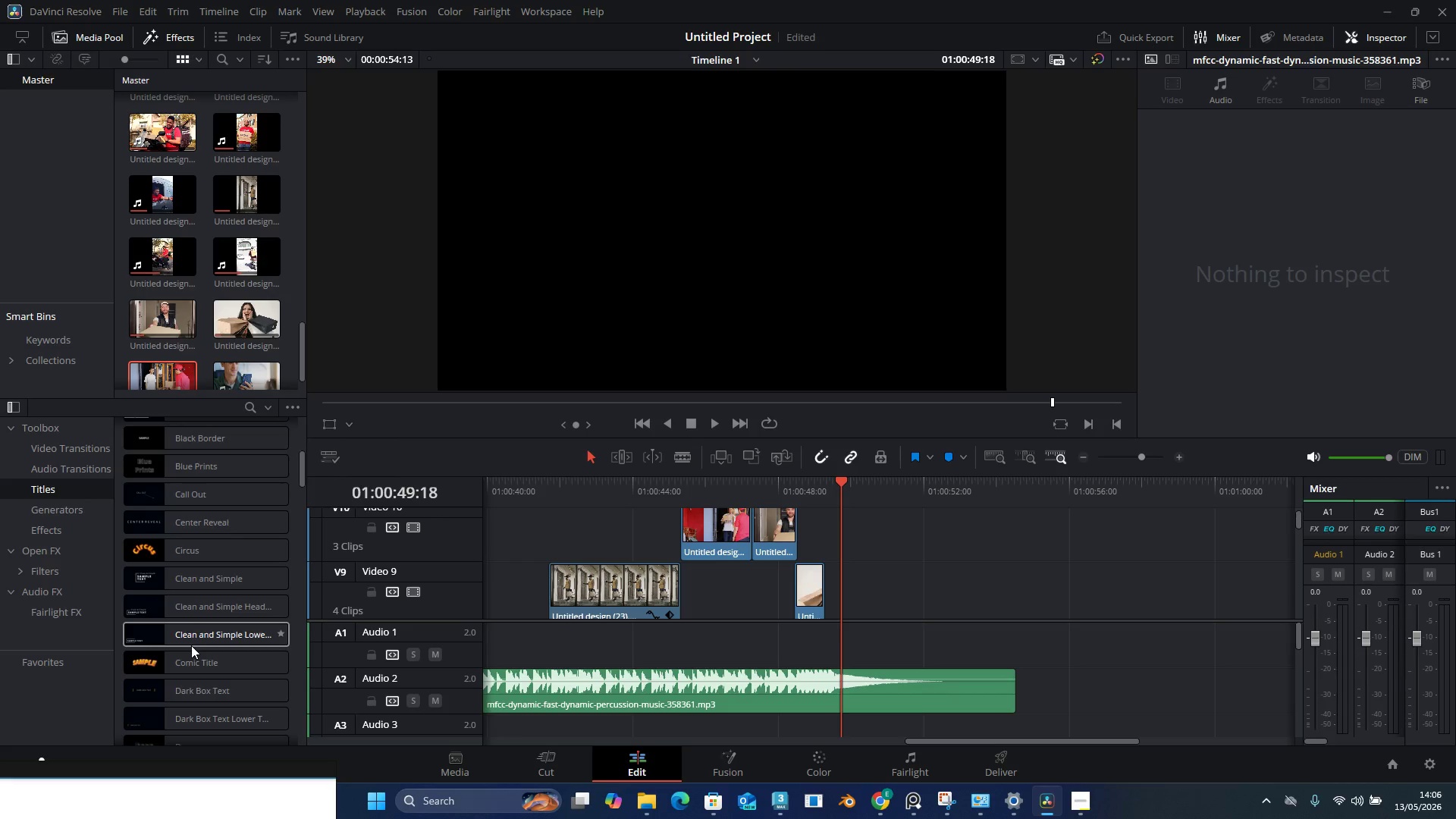 
scroll: coordinate [211, 590], scroll_direction: down, amount: 7.0
 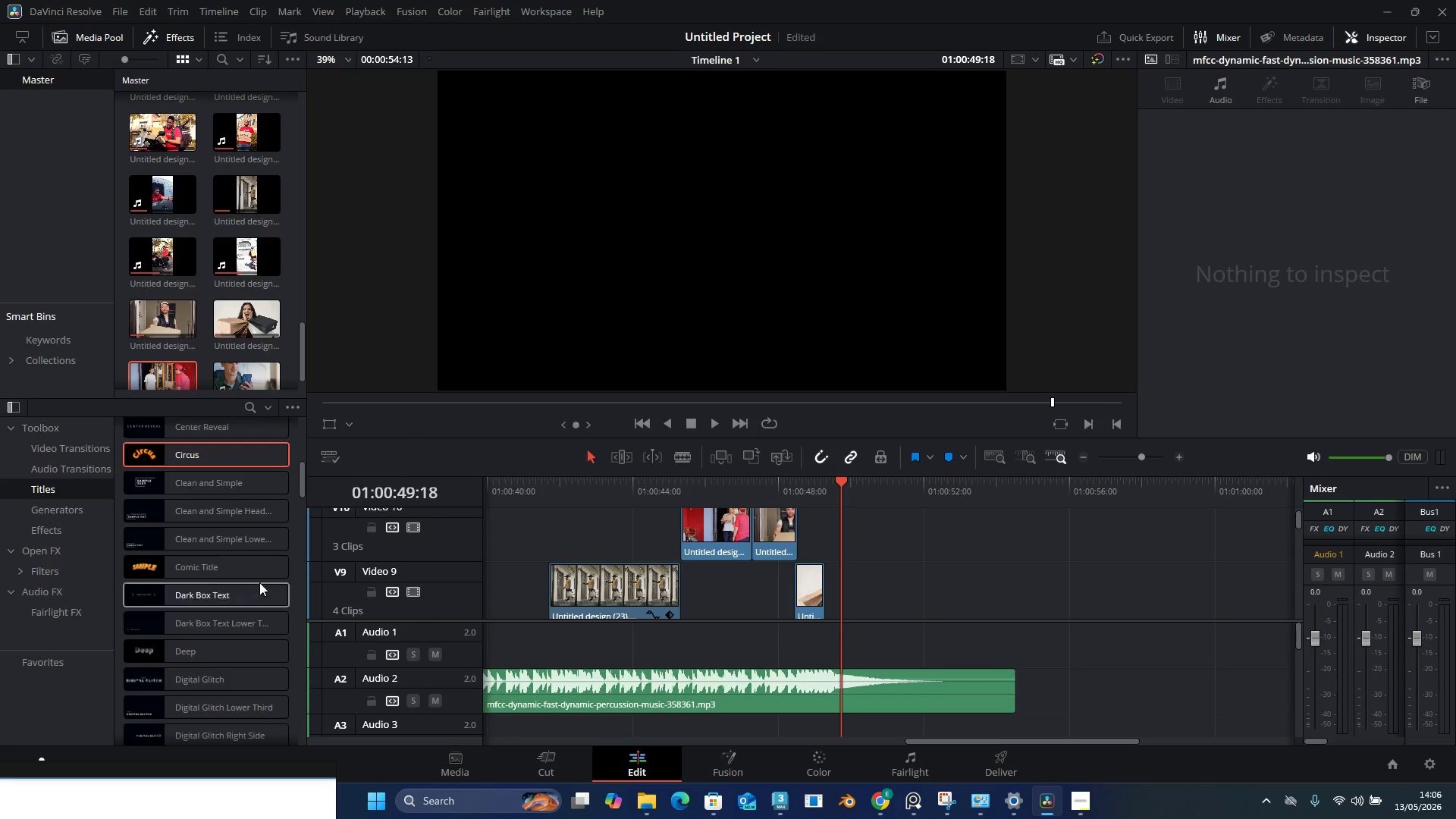 
scroll: coordinate [245, 578], scroll_direction: up, amount: 5.0
 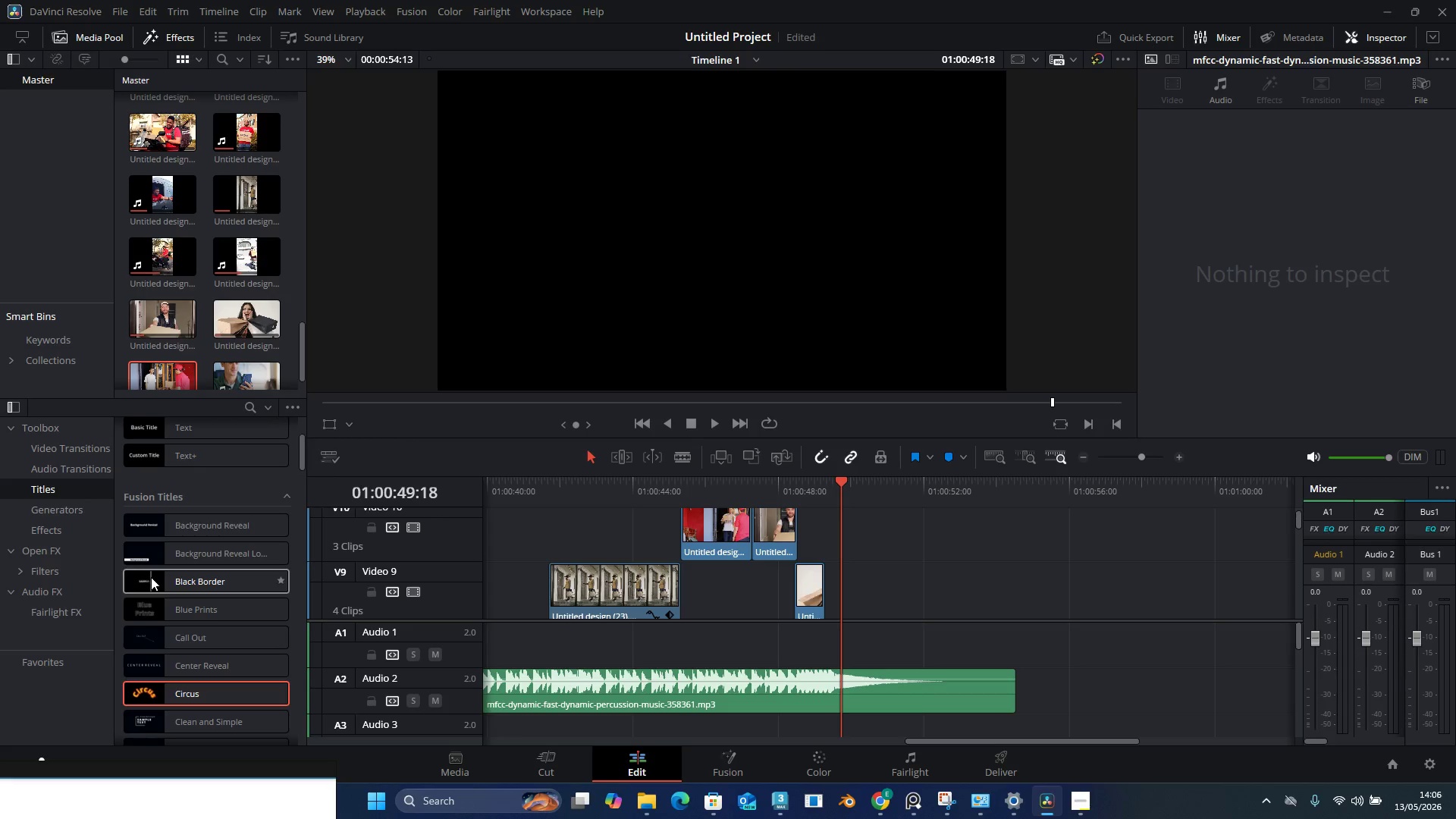 
left_click([163, 594])
 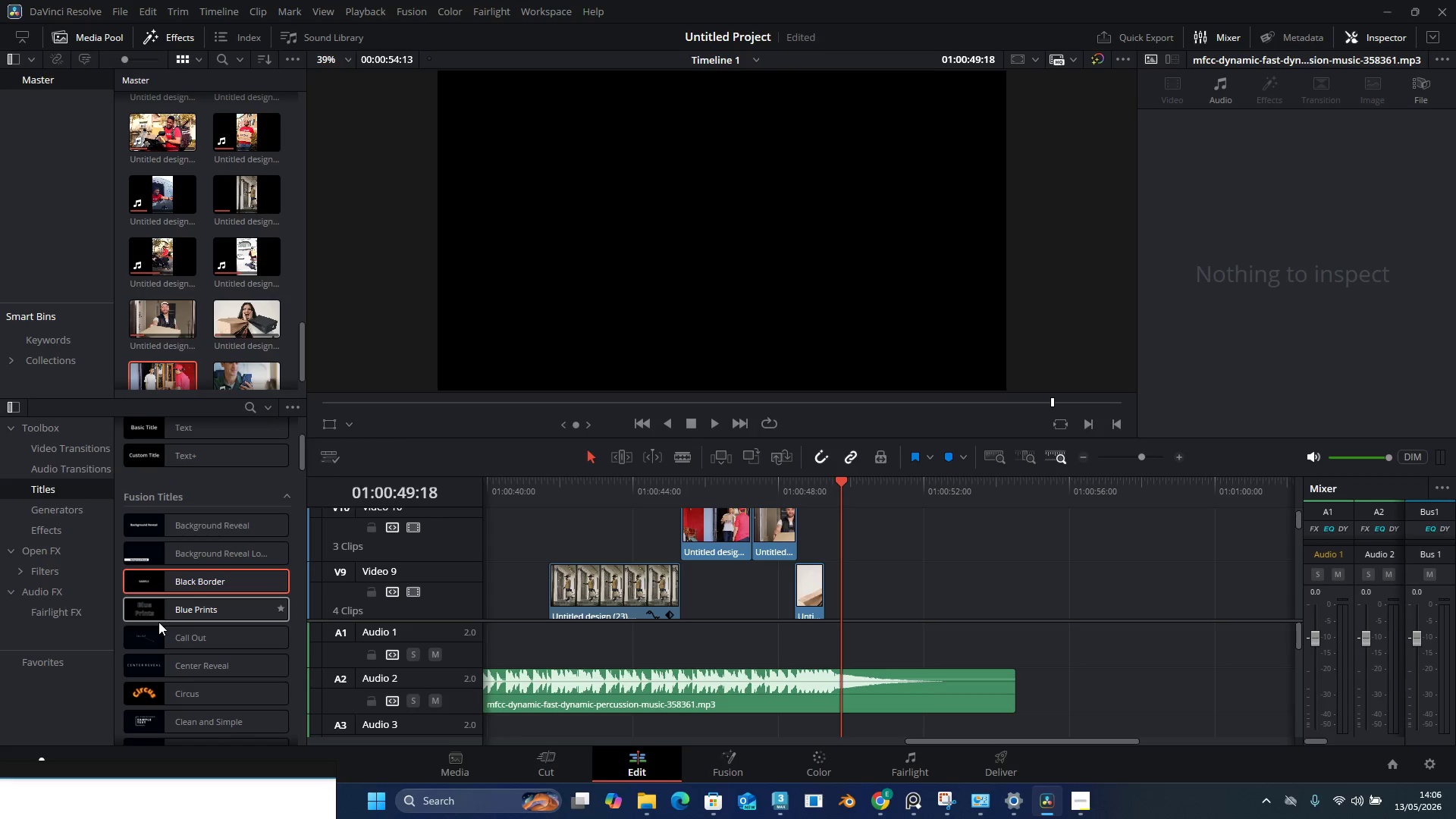 
left_click([158, 622])
 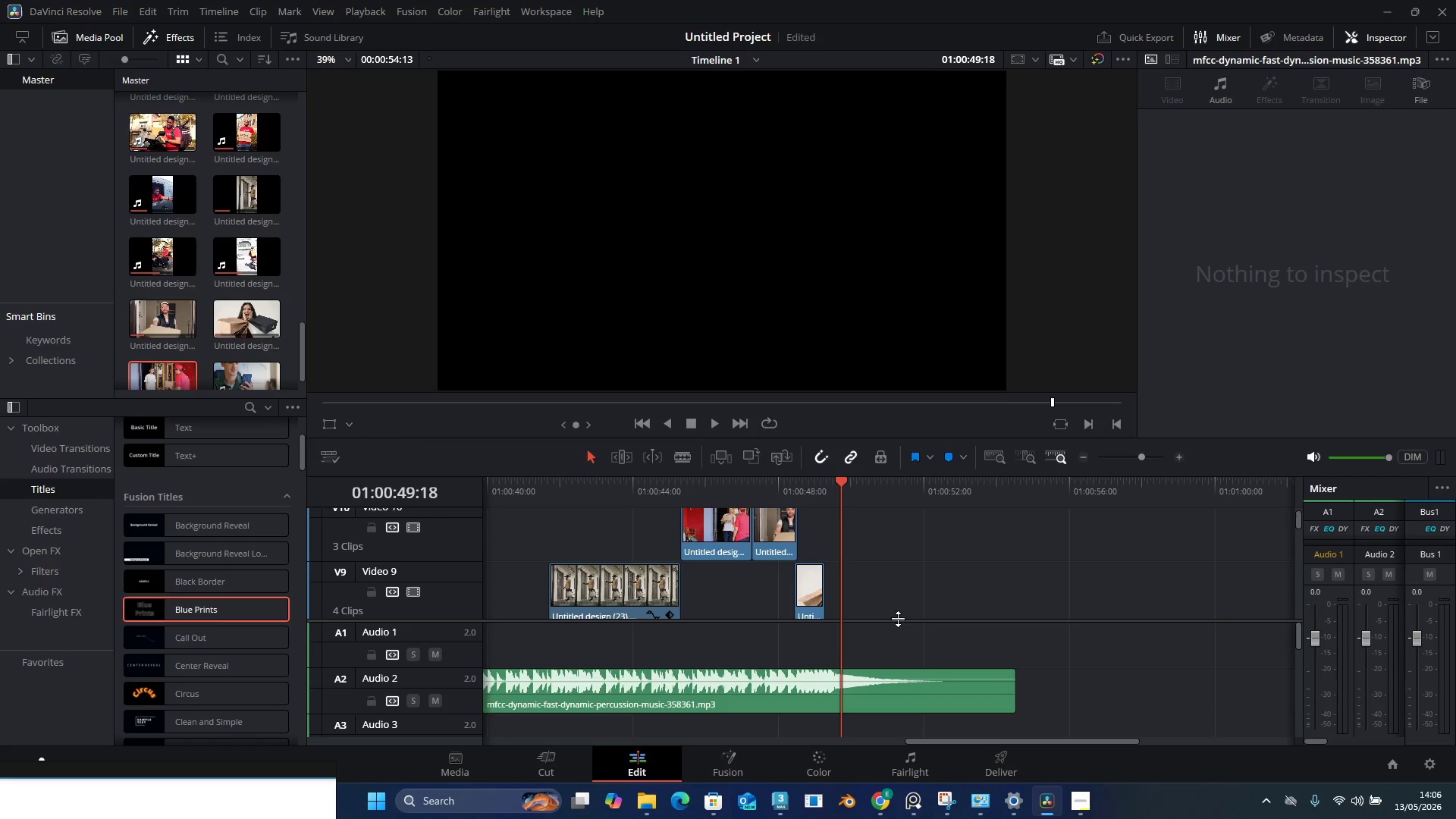 
left_click([802, 499])
 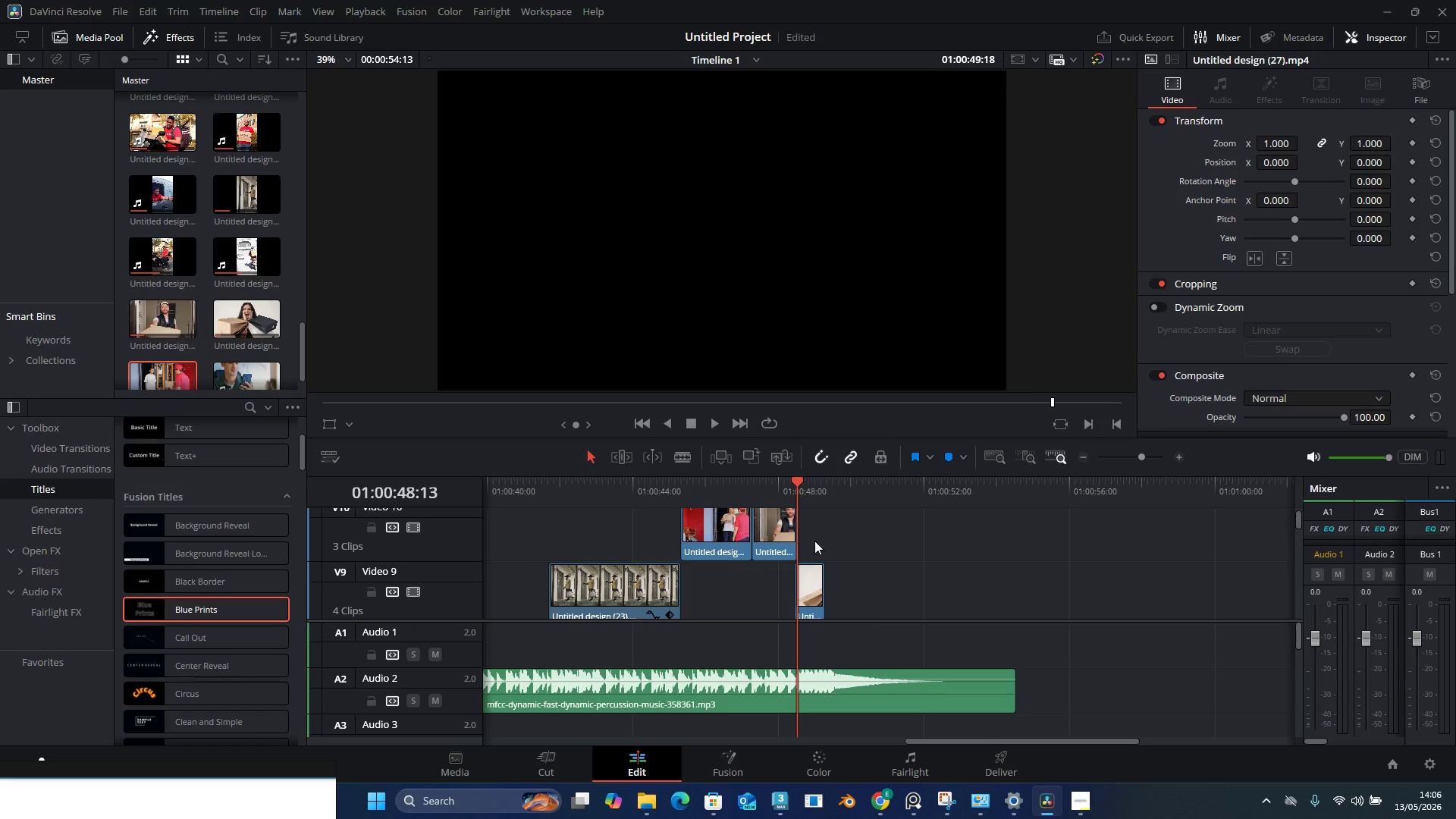 
left_click([811, 585])
 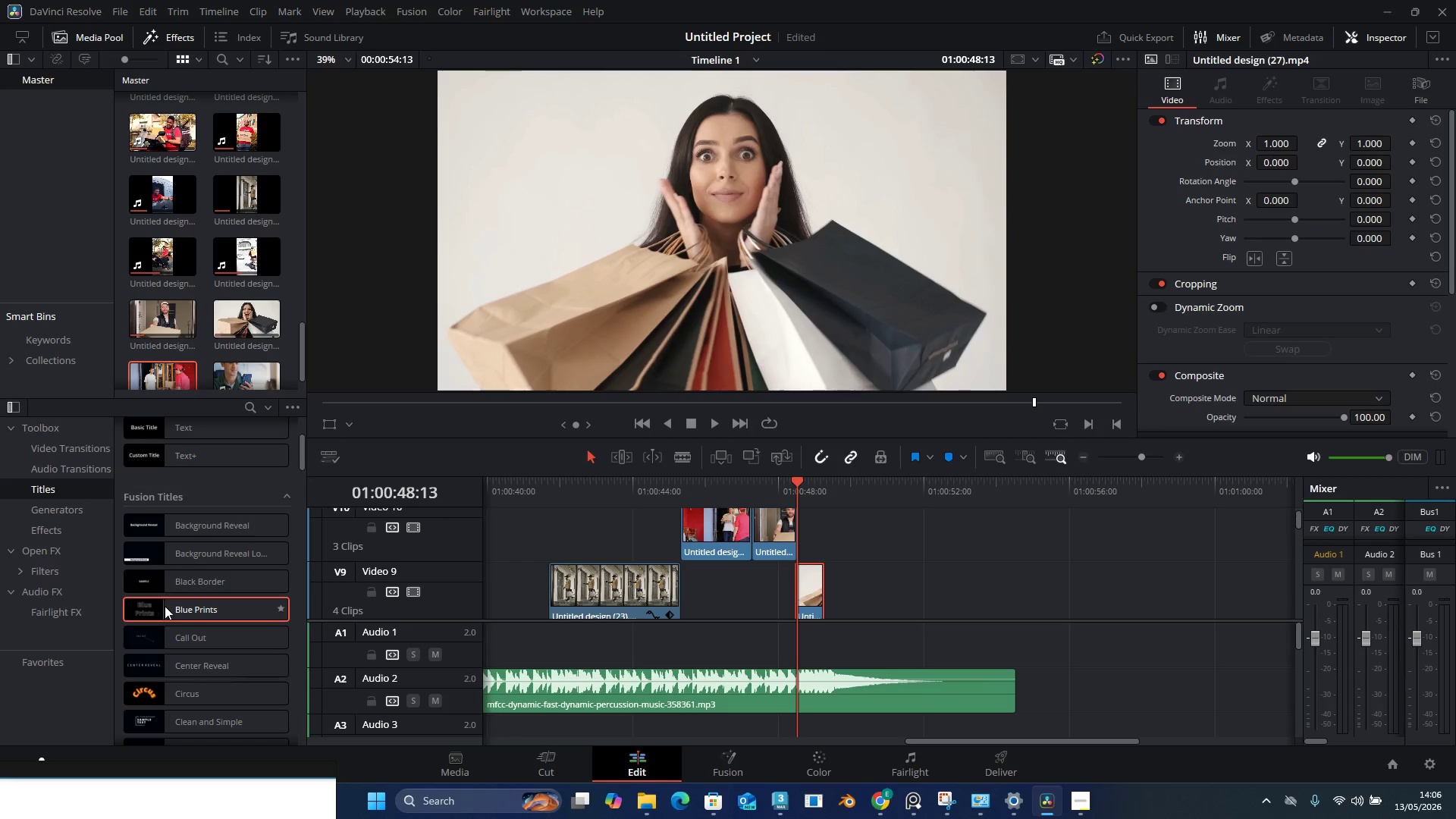 
left_click([187, 608])
 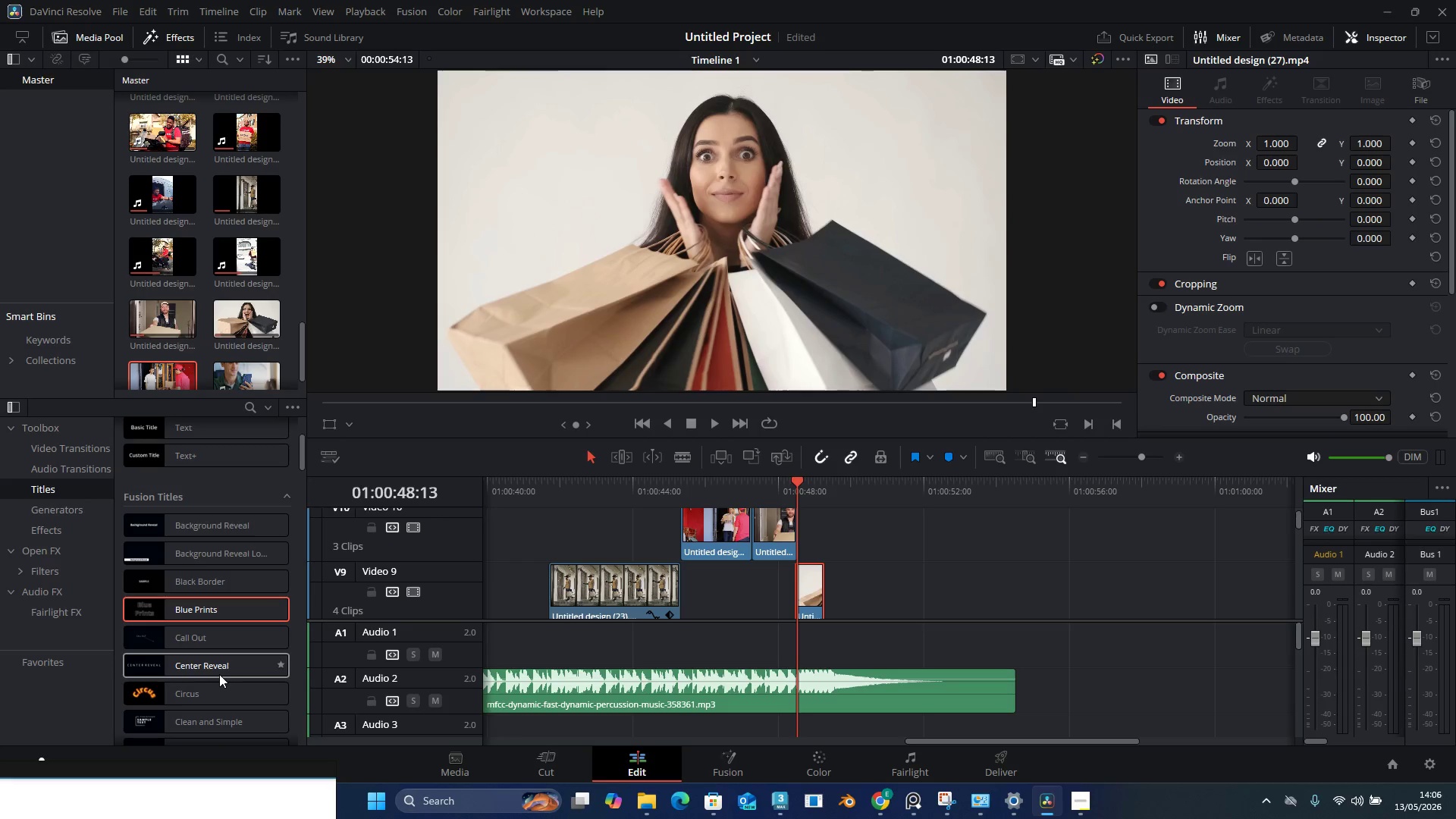 
left_click([168, 699])
 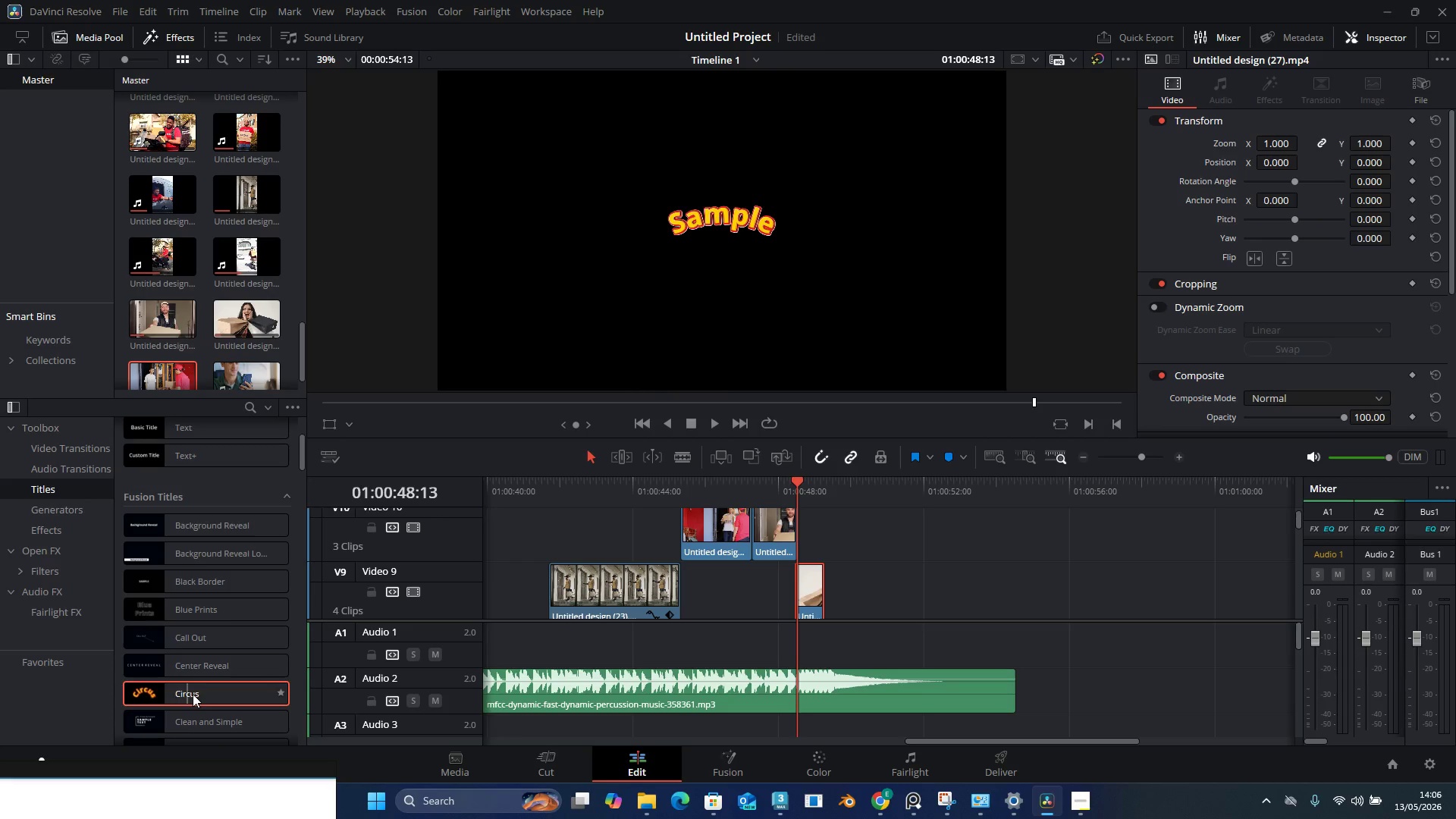 
scroll: coordinate [213, 689], scroll_direction: down, amount: 7.0
 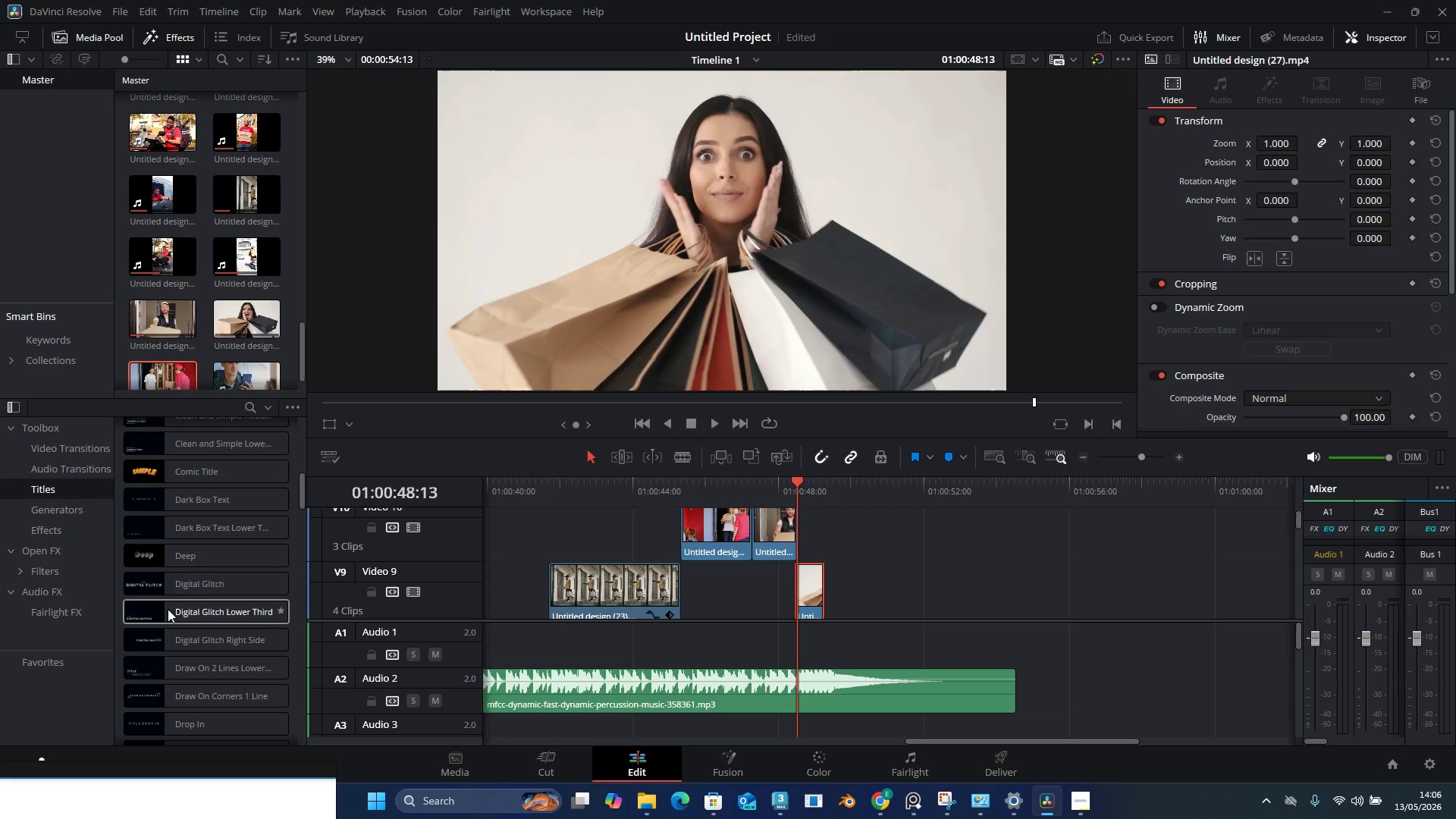 
left_click([69, 516])
 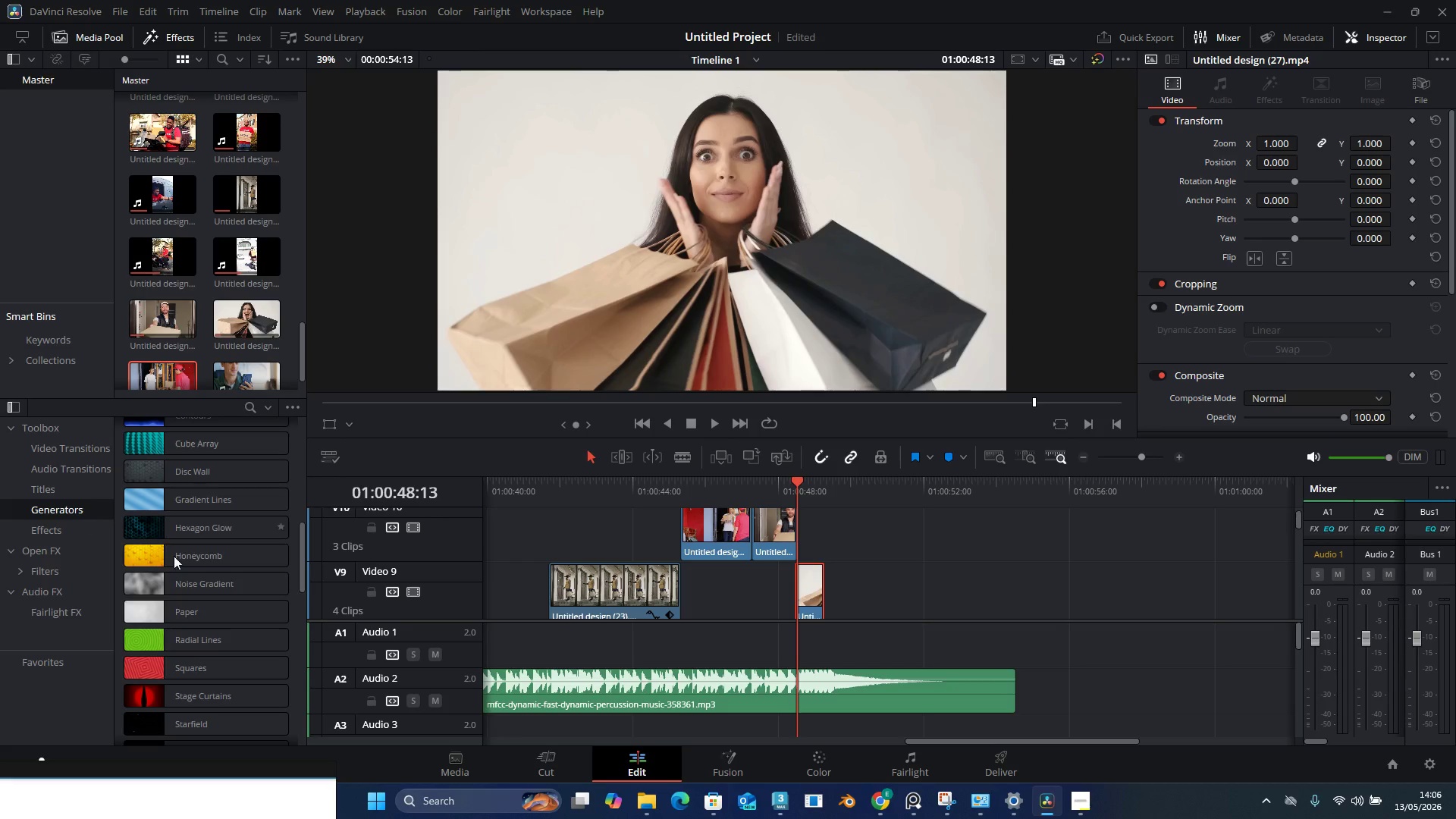 
scroll: coordinate [183, 624], scroll_direction: down, amount: 17.0
 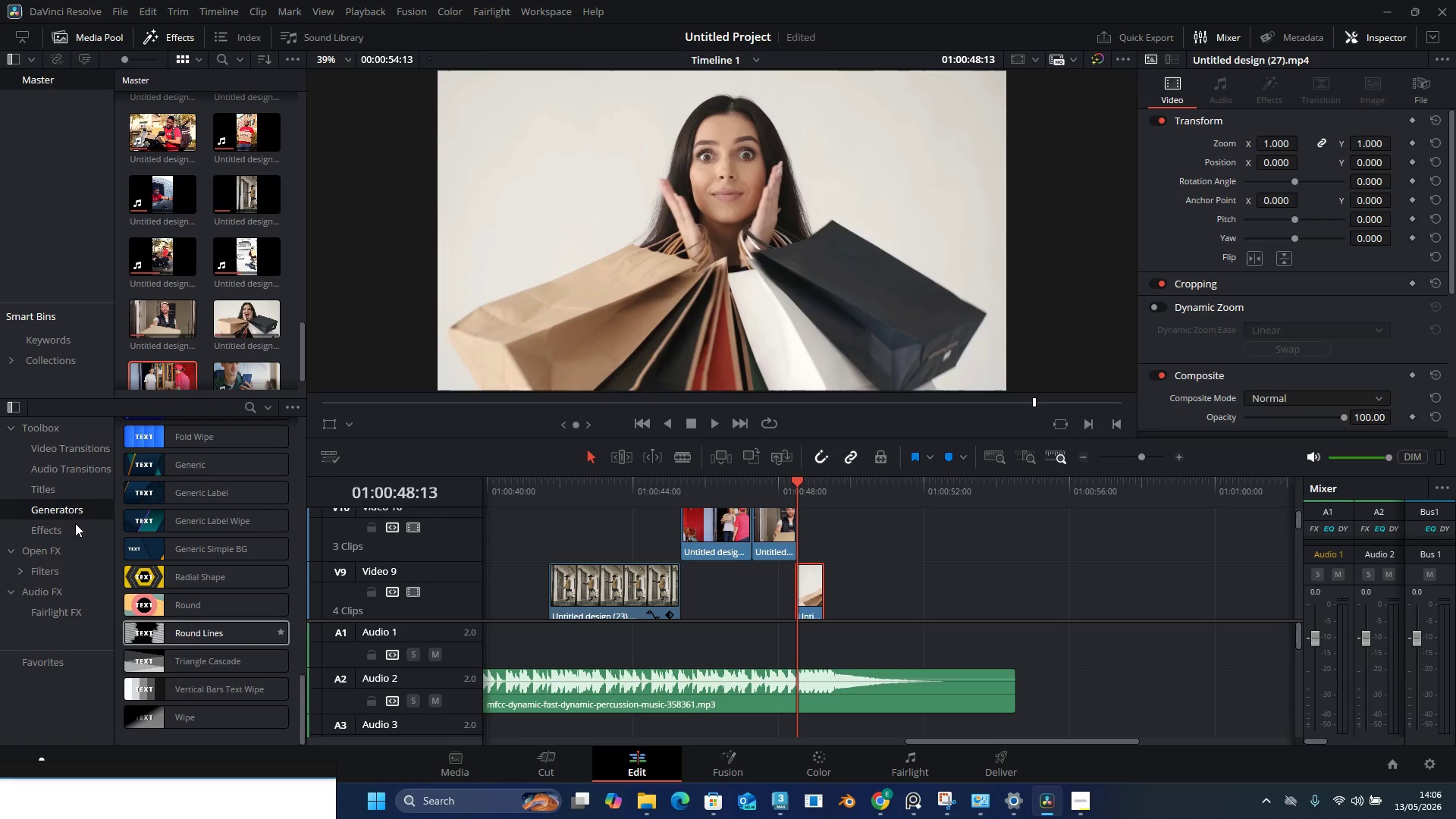 
left_click([64, 532])
 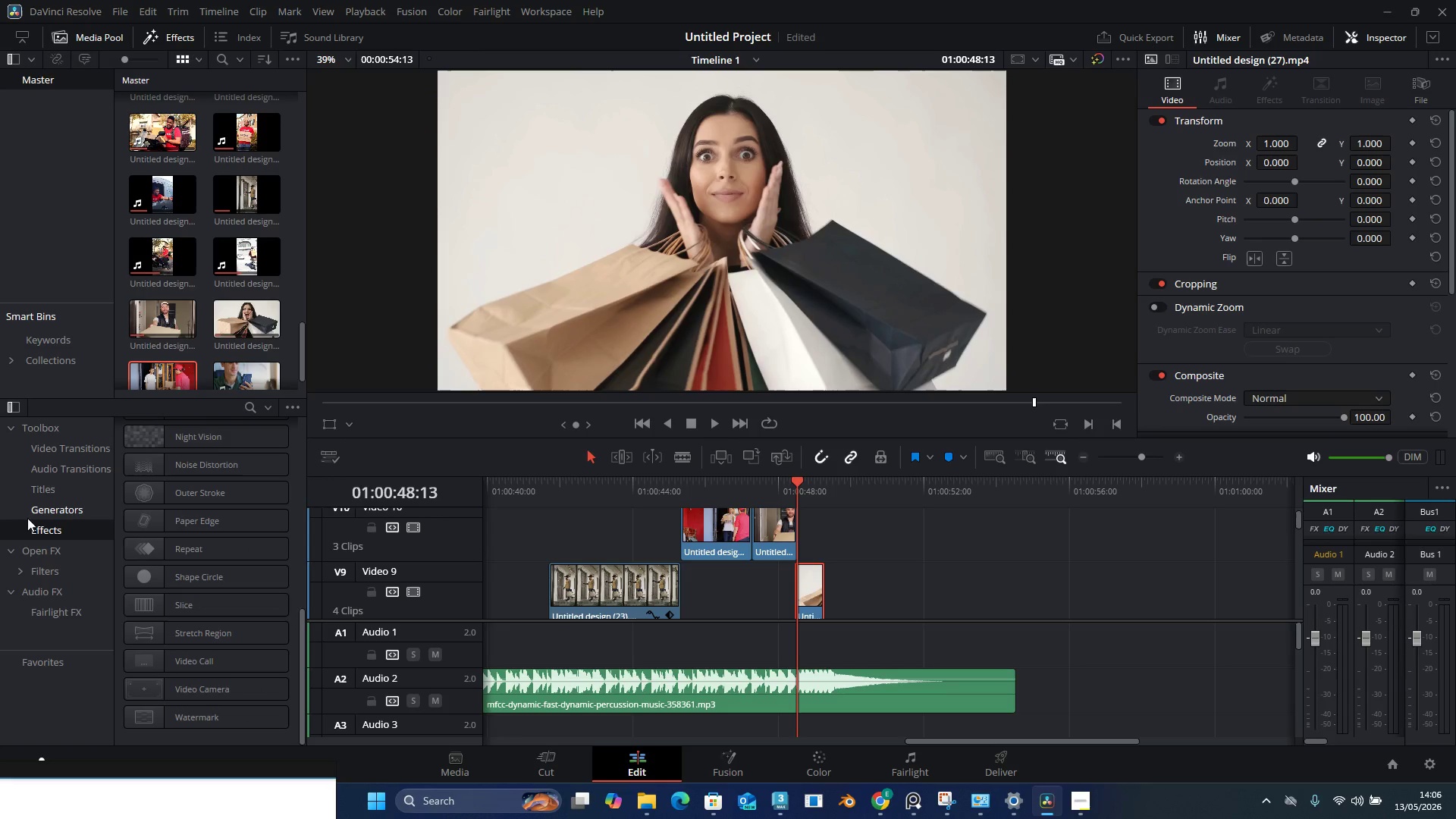 
left_click([31, 511])
 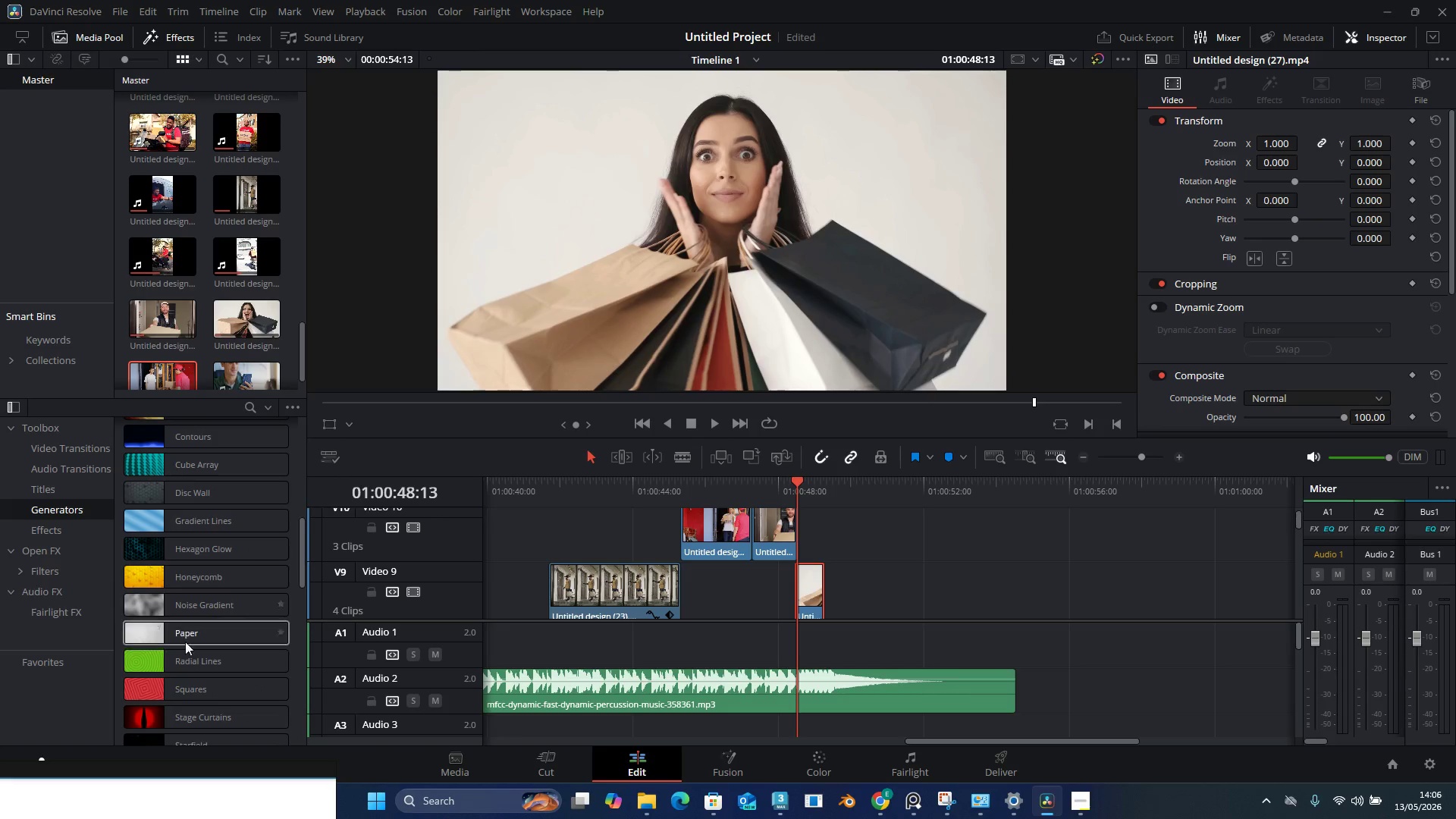 
scroll: coordinate [206, 657], scroll_direction: up, amount: 15.0
 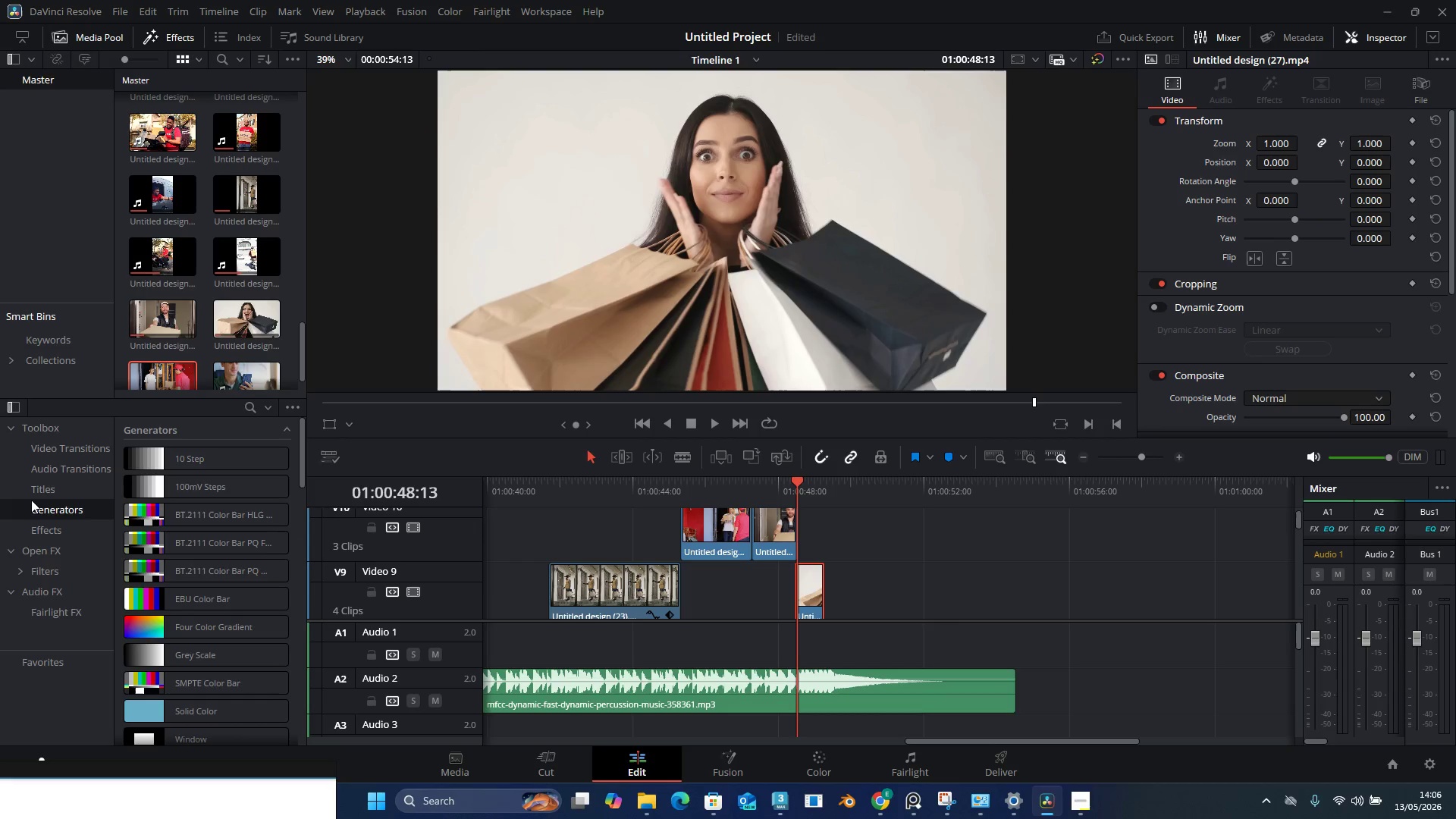 
double_click([44, 494])
 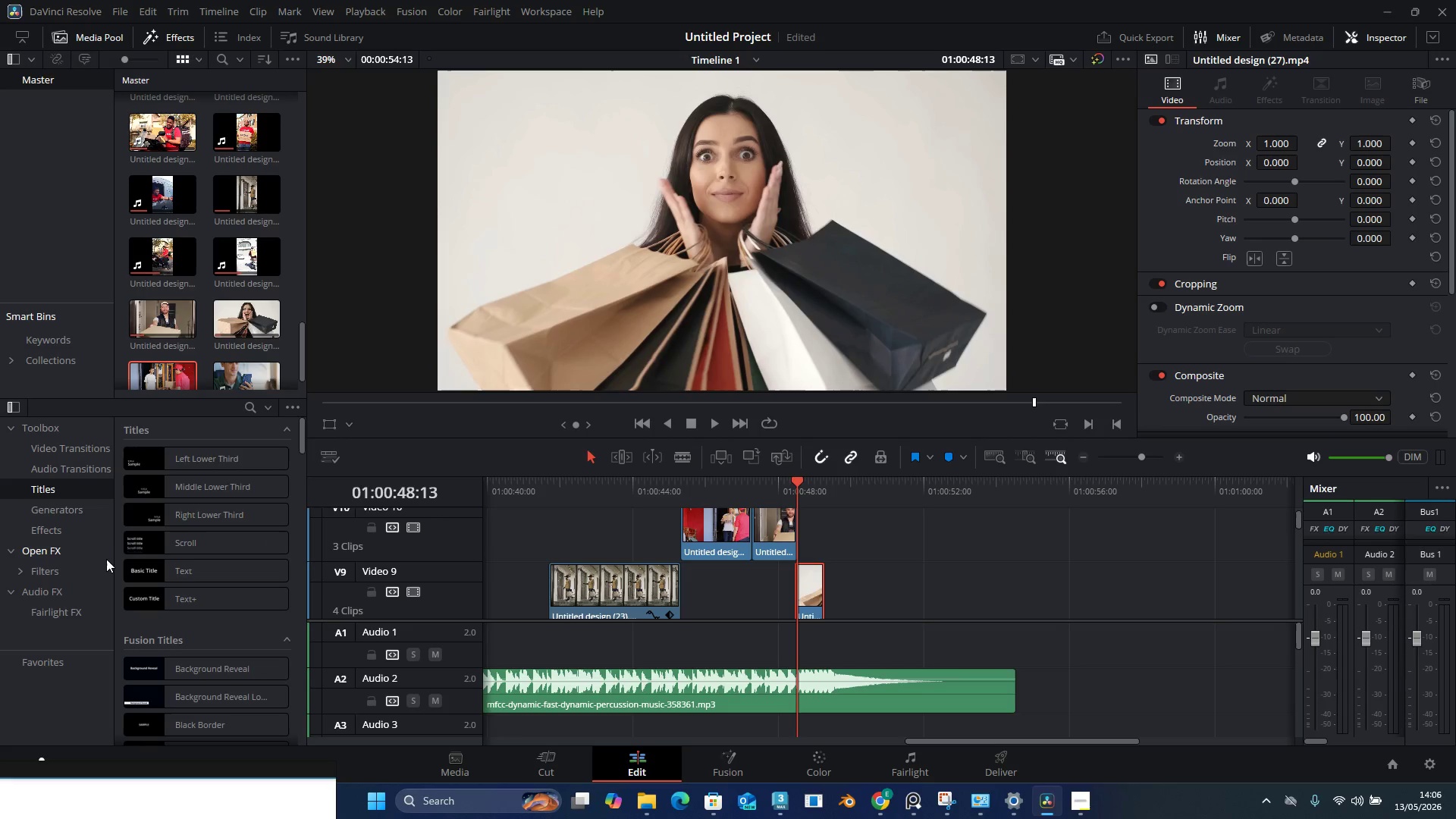 
scroll: coordinate [191, 591], scroll_direction: down, amount: 44.0
 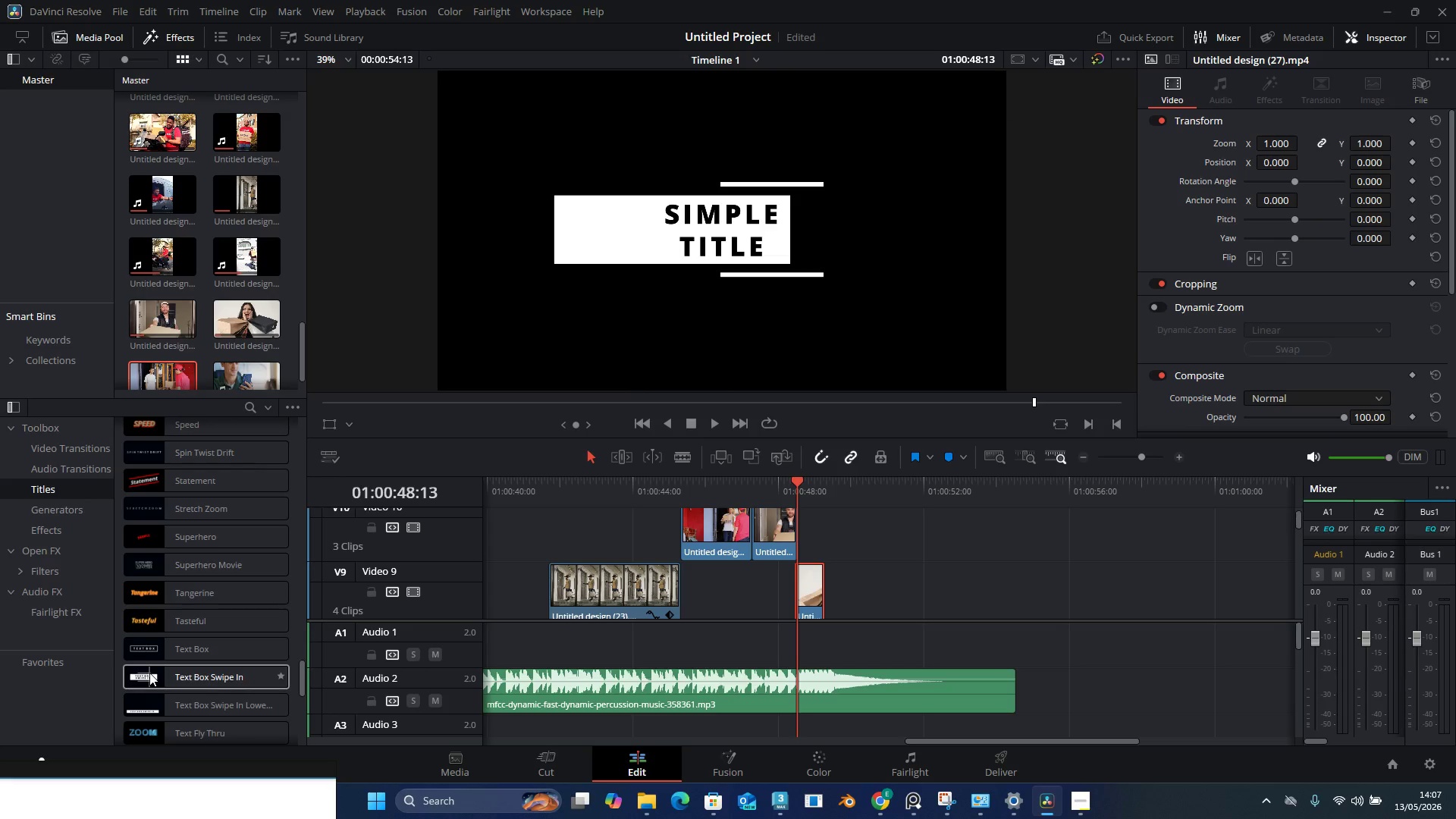 
left_click_drag(start_coordinate=[168, 674], to_coordinate=[801, 540])
 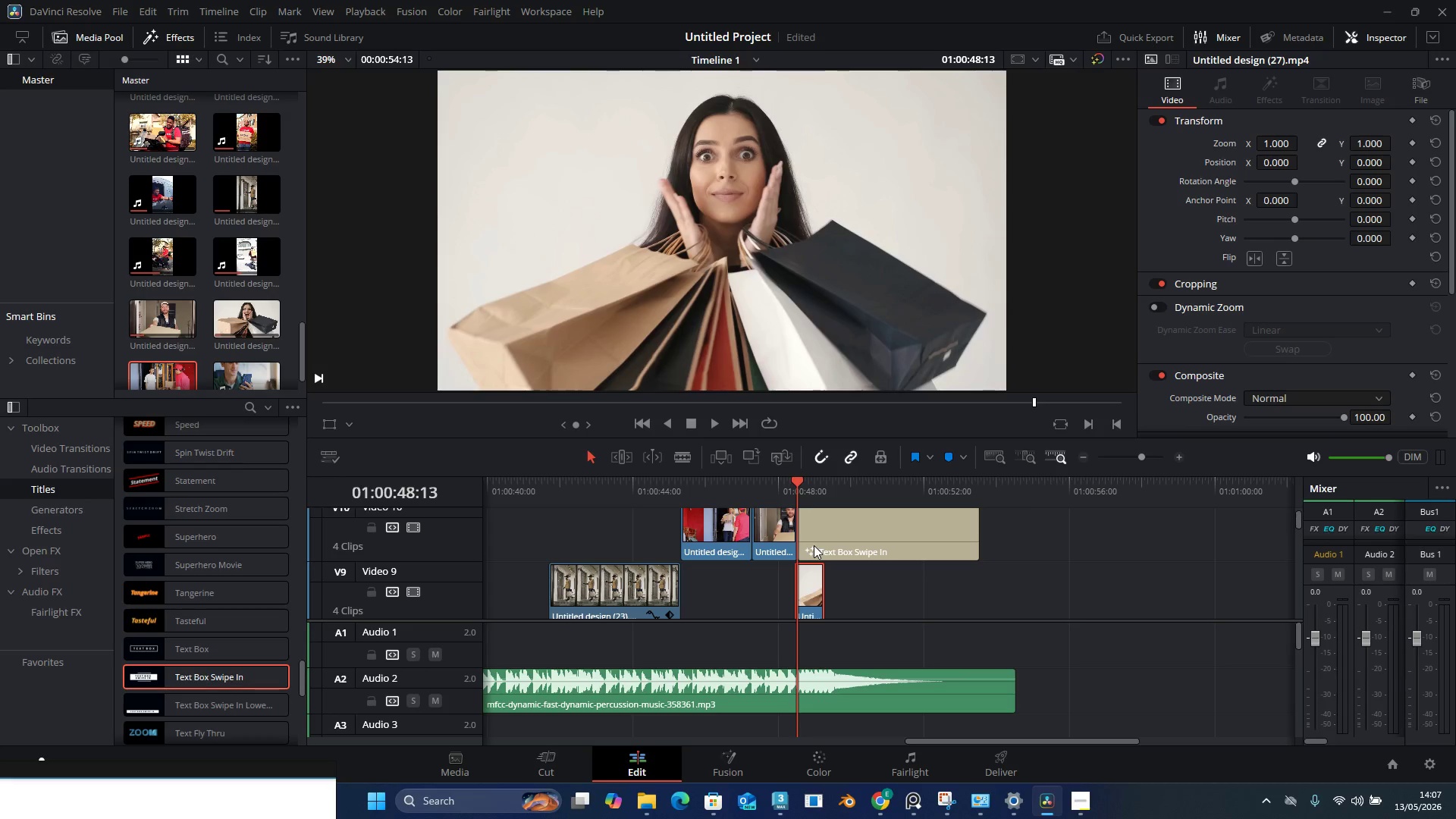 
key(Space)
 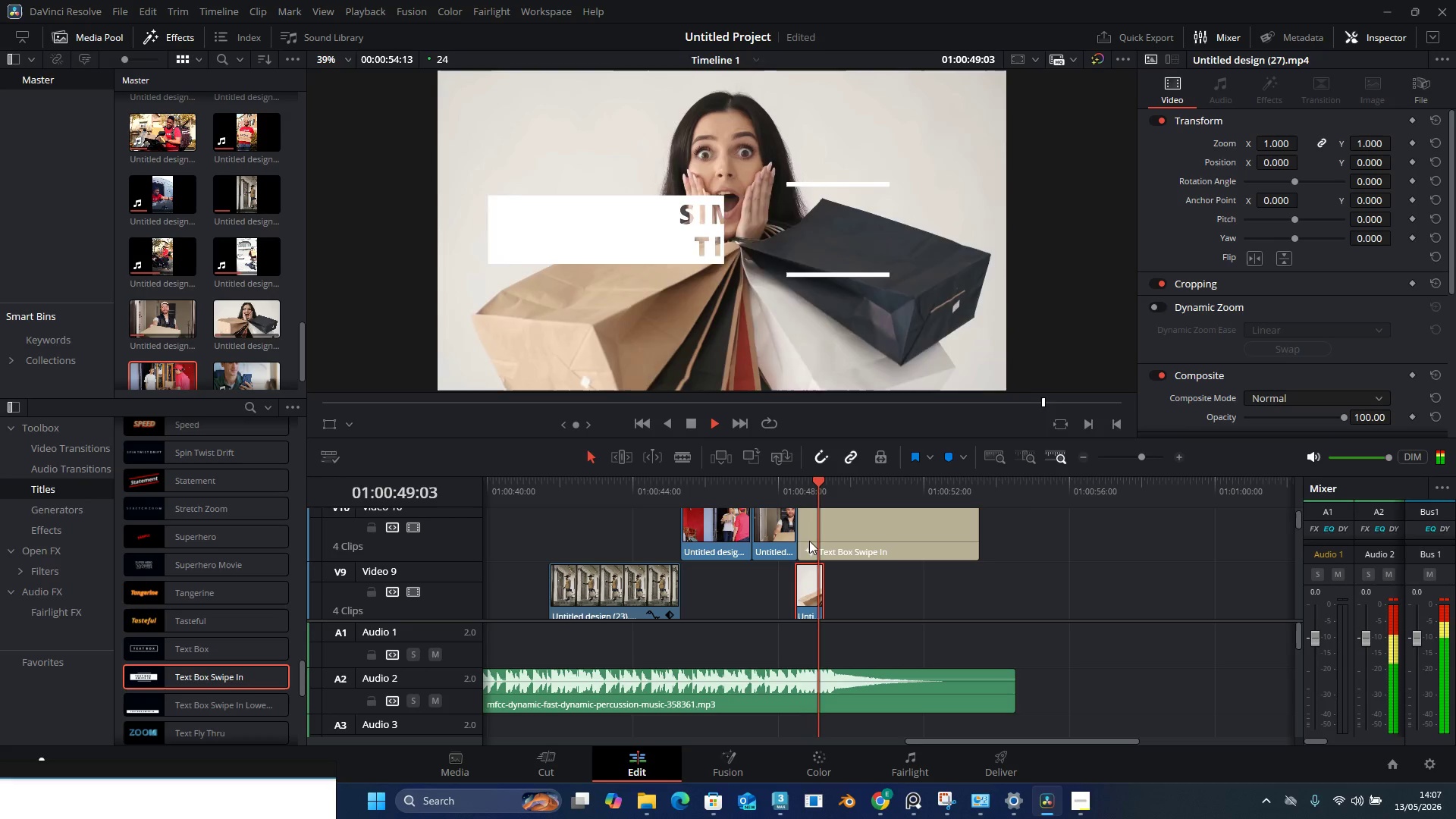 
key(Space)
 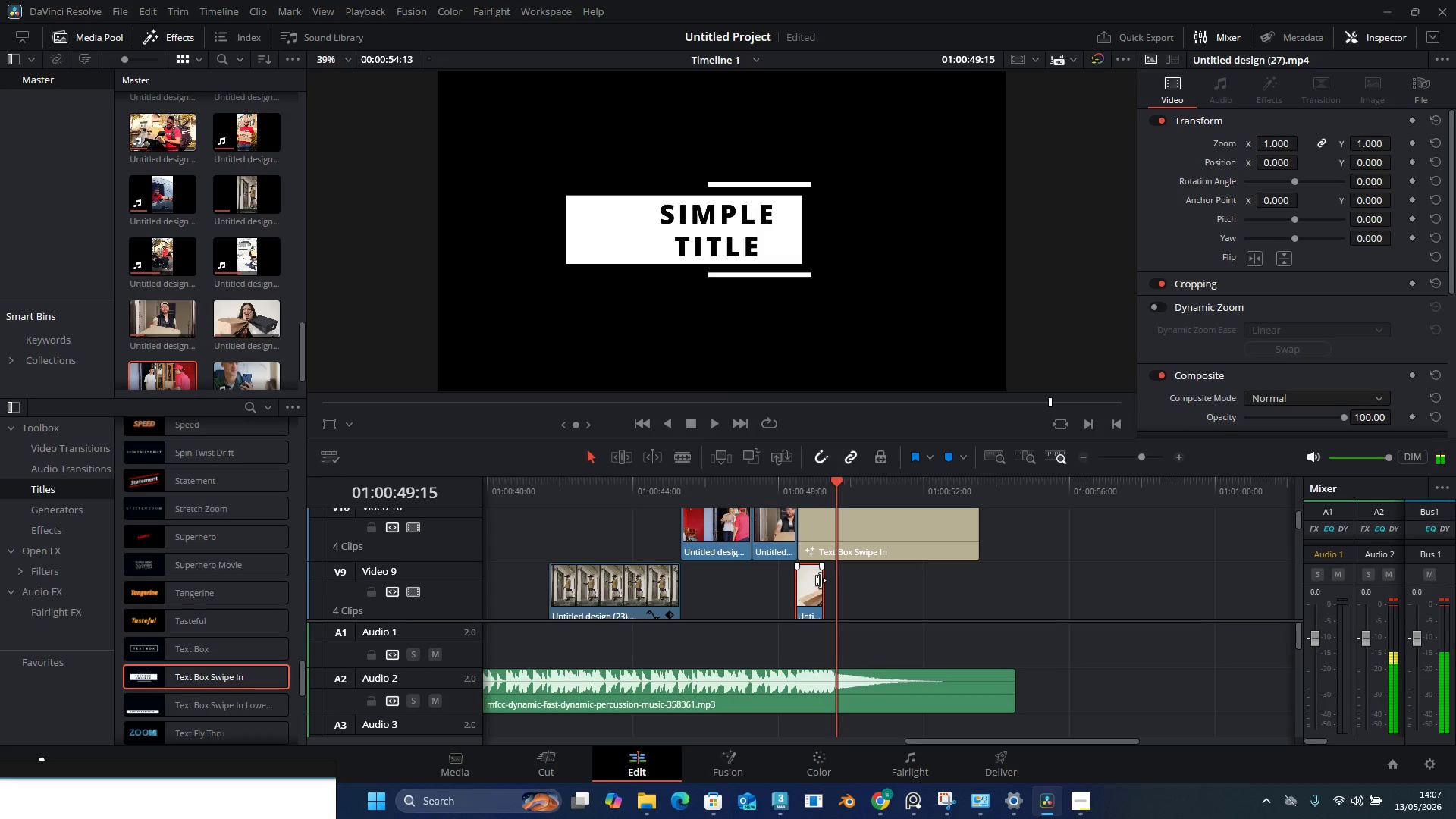 
left_click_drag(start_coordinate=[821, 580], to_coordinate=[840, 575])
 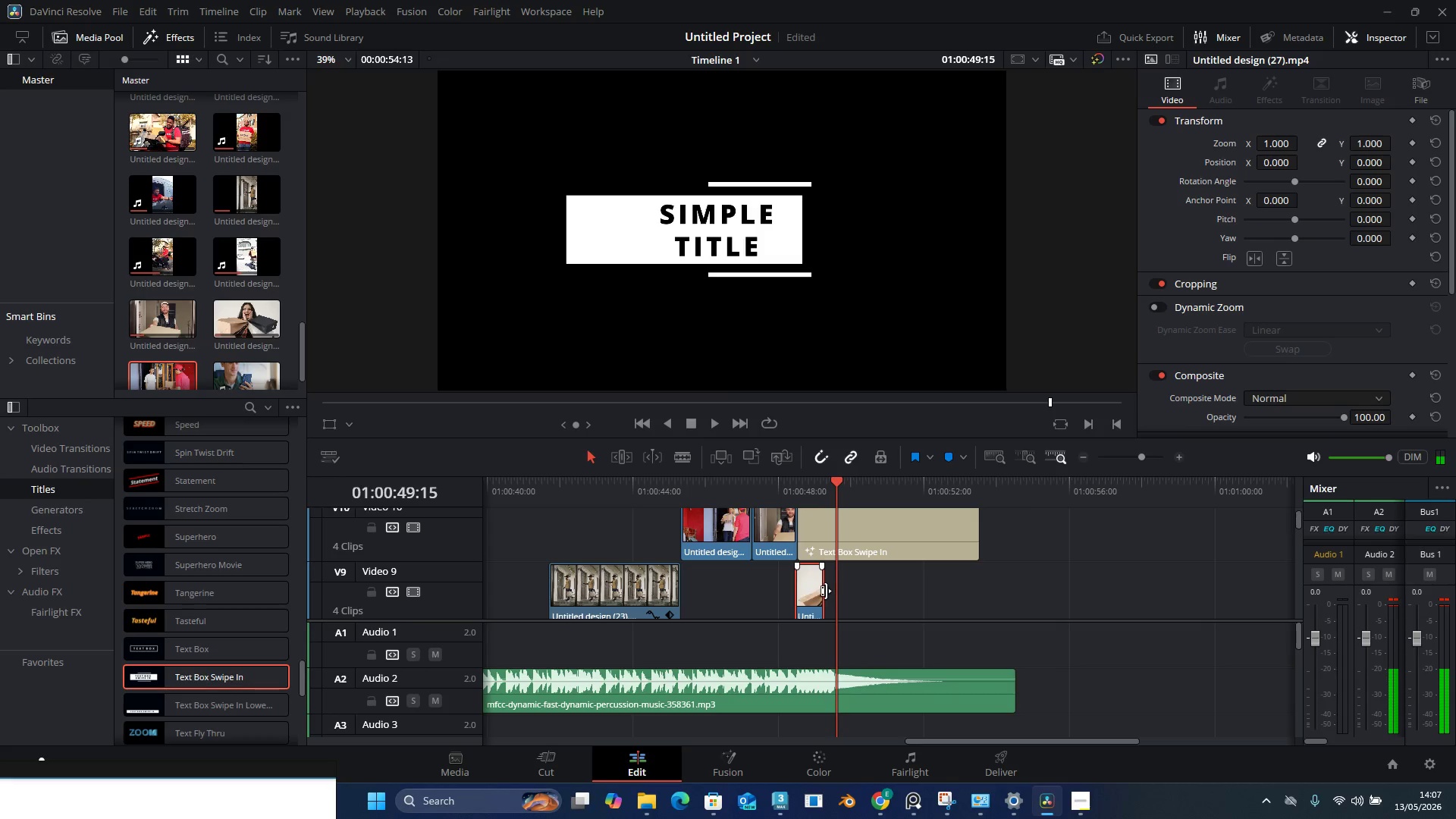 
left_click_drag(start_coordinate=[826, 591], to_coordinate=[833, 595])
 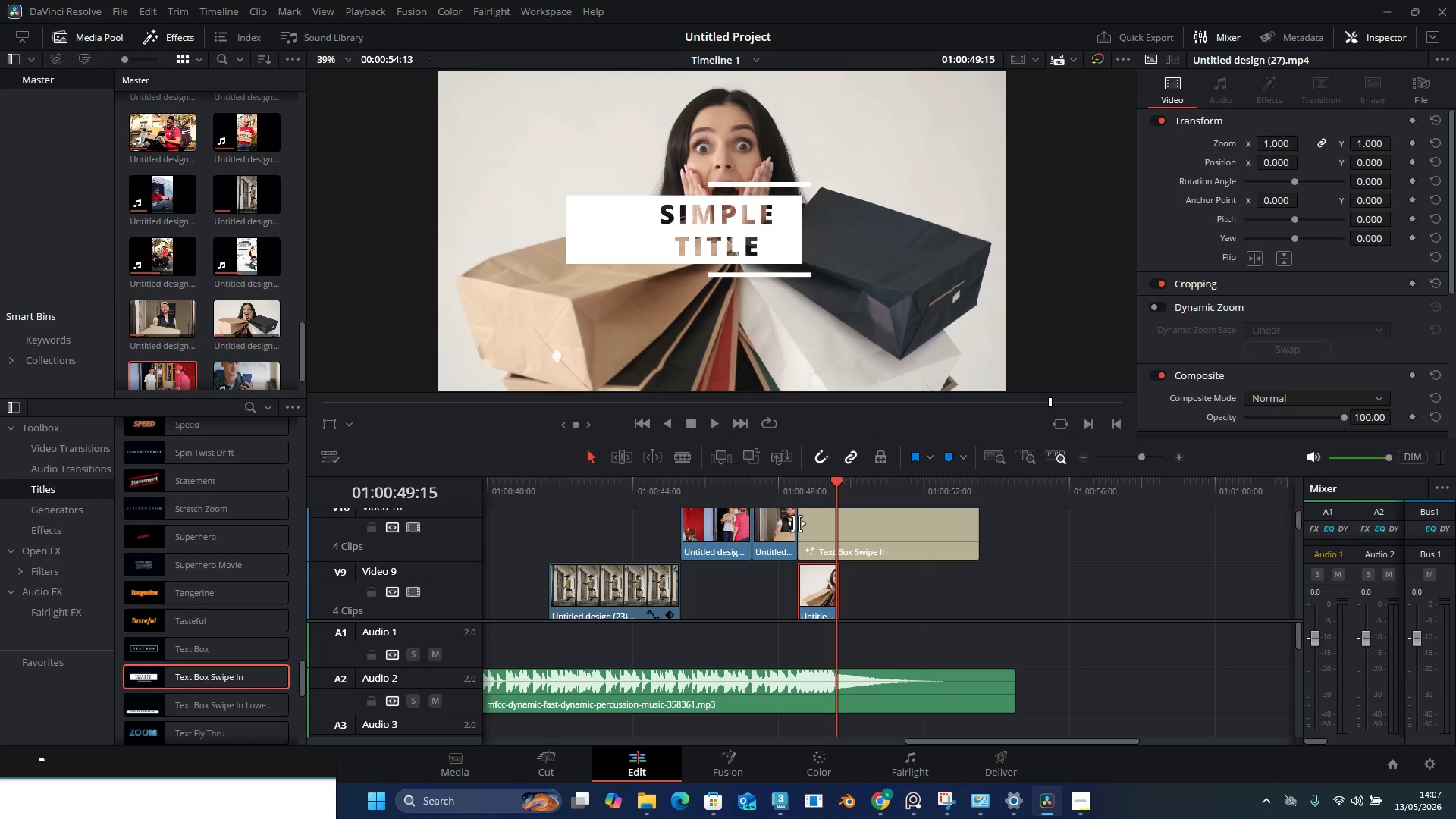 
wait(6.8)
 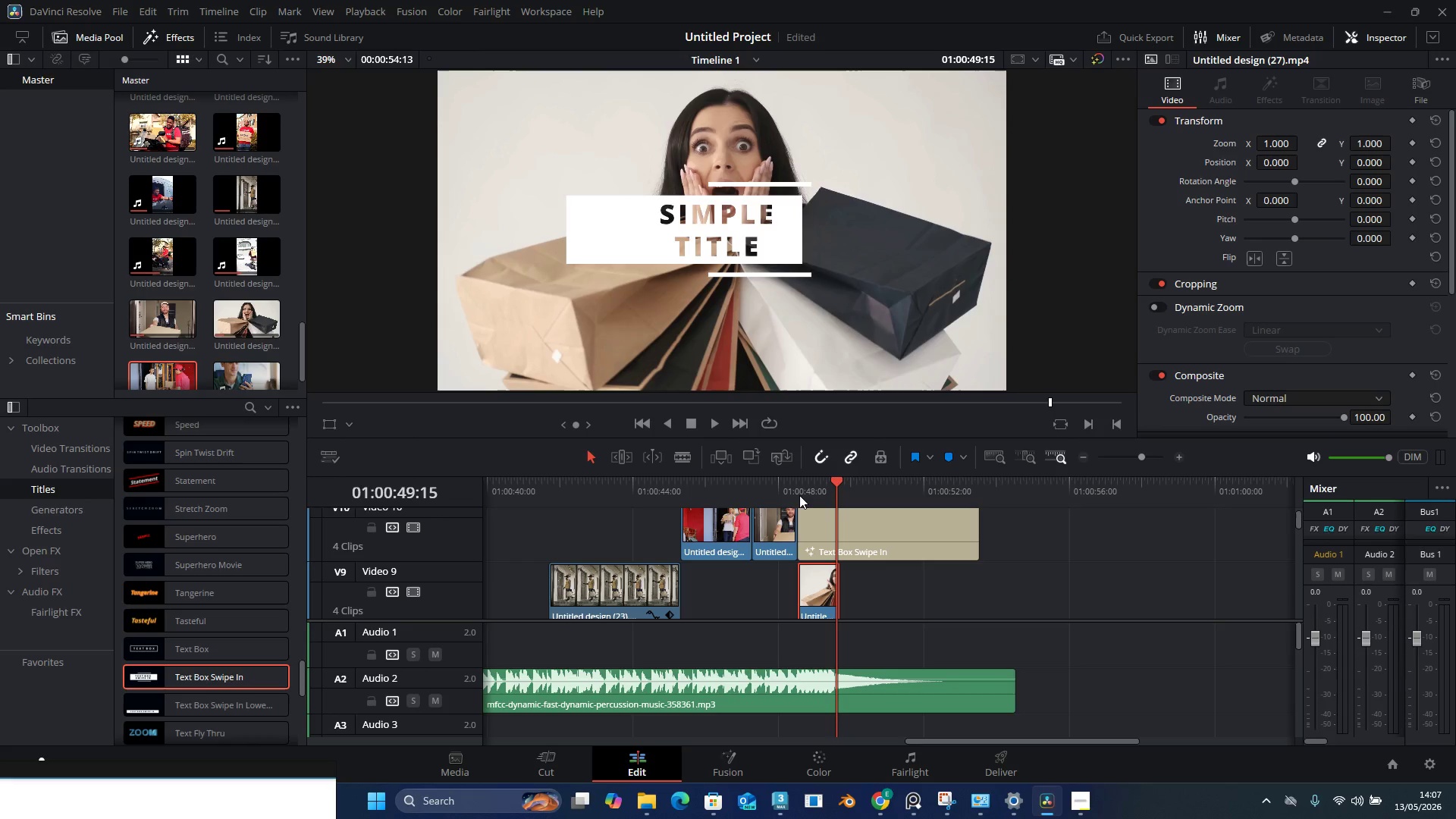 
left_click_drag(start_coordinate=[805, 526], to_coordinate=[899, 544])
 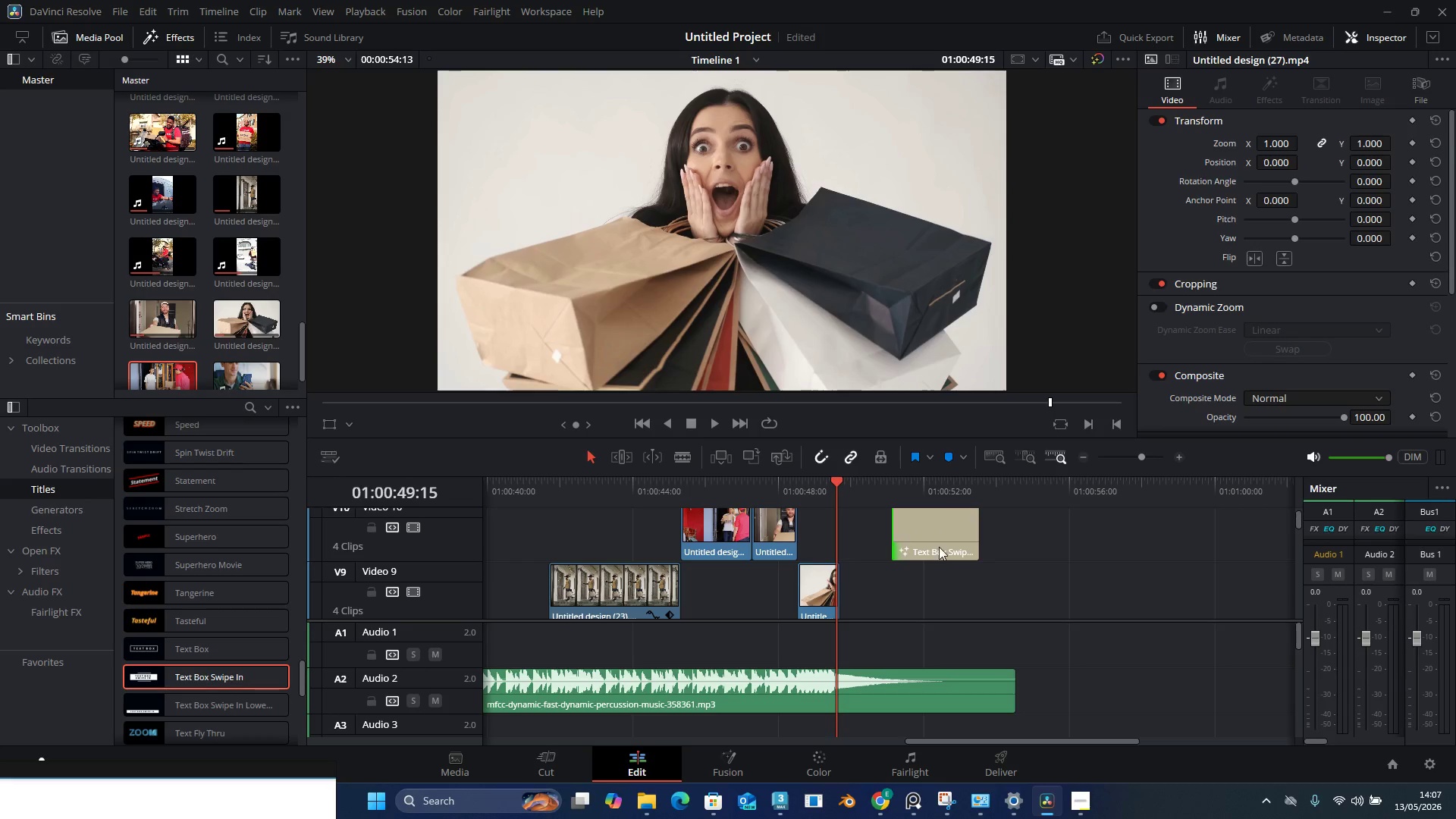 
left_click_drag(start_coordinate=[933, 547], to_coordinate=[827, 544])
 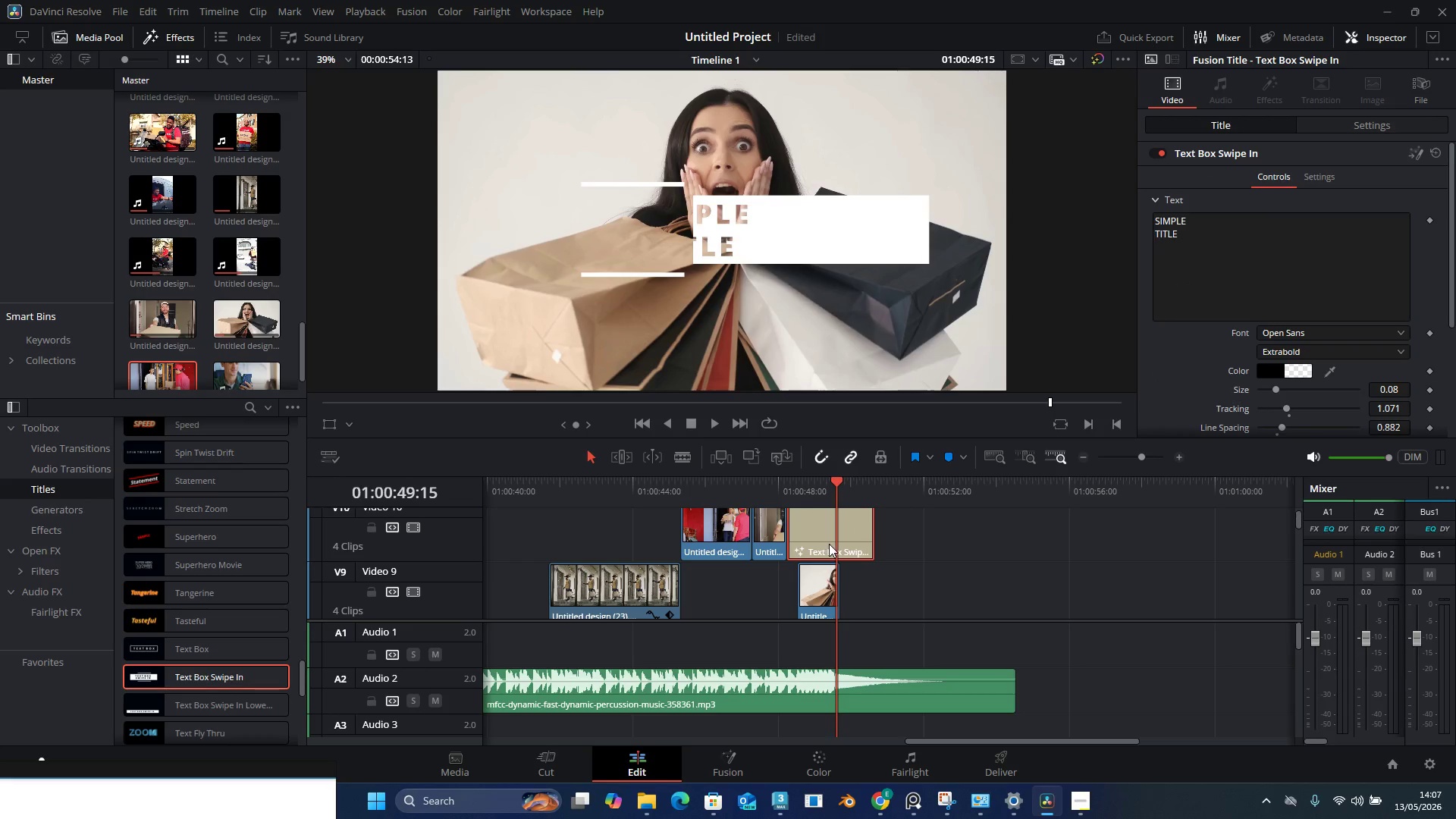 
key(Control+ControlLeft)
 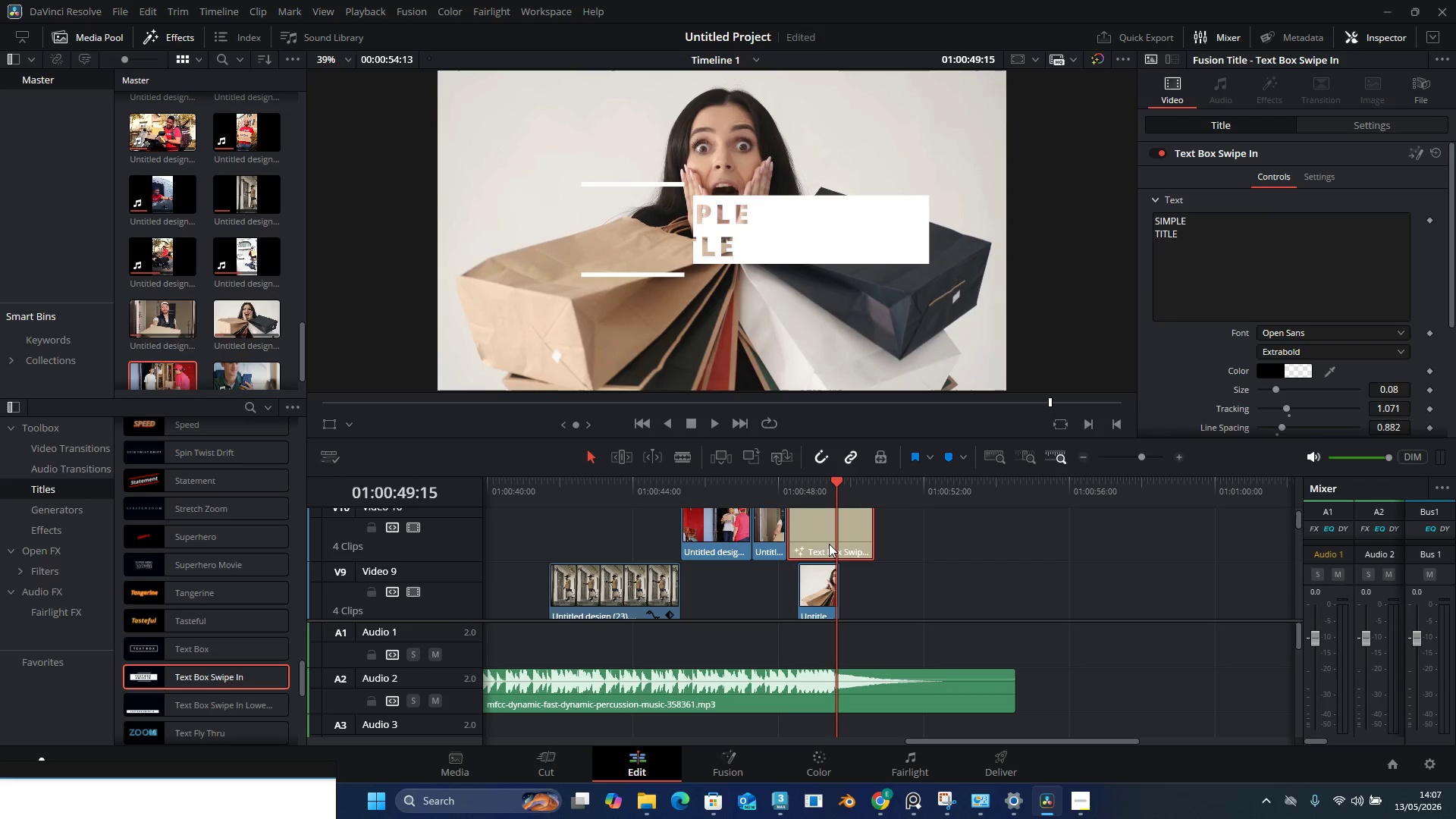 
key(Control+Z)
 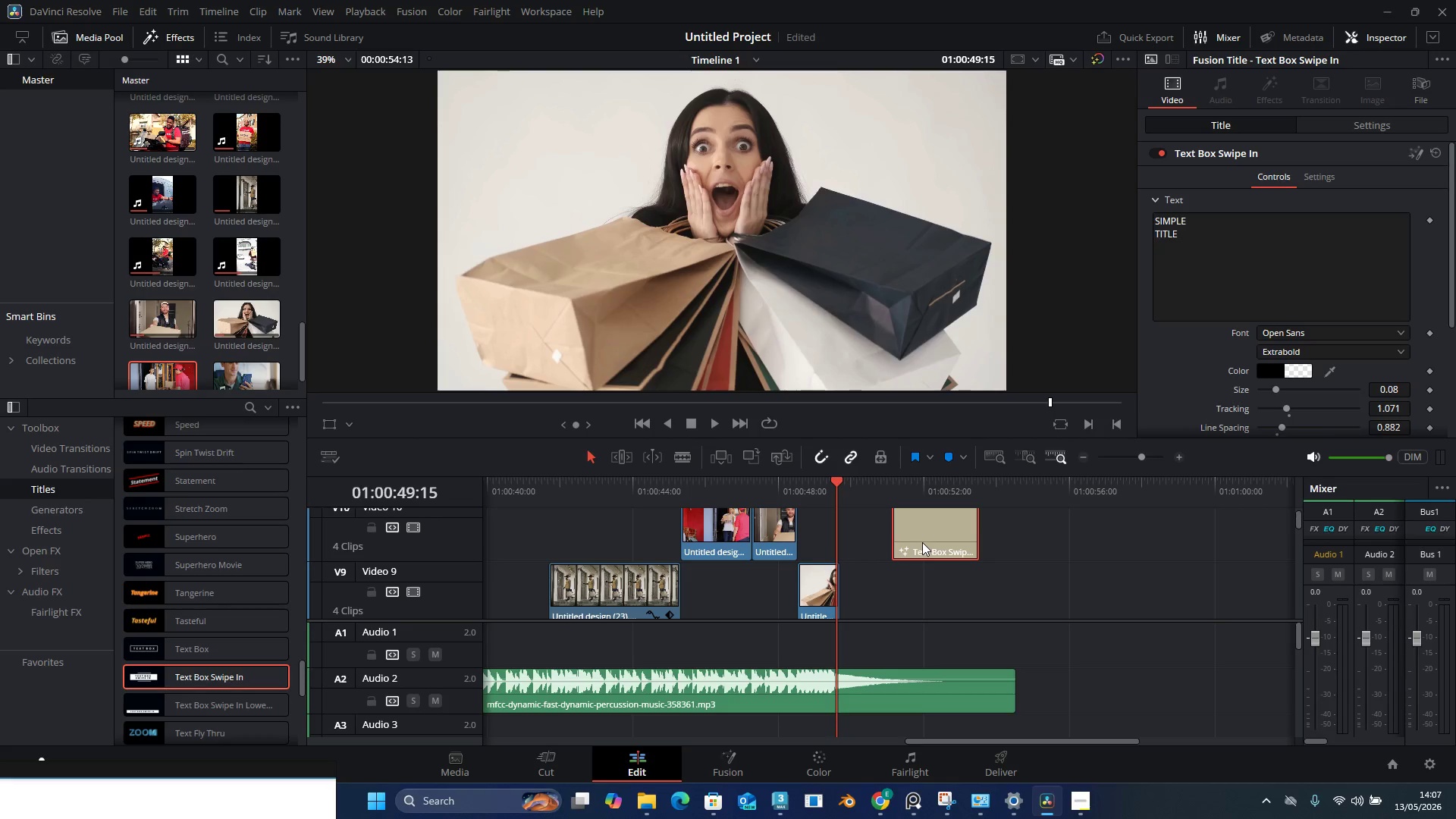 
left_click_drag(start_coordinate=[930, 542], to_coordinate=[839, 542])
 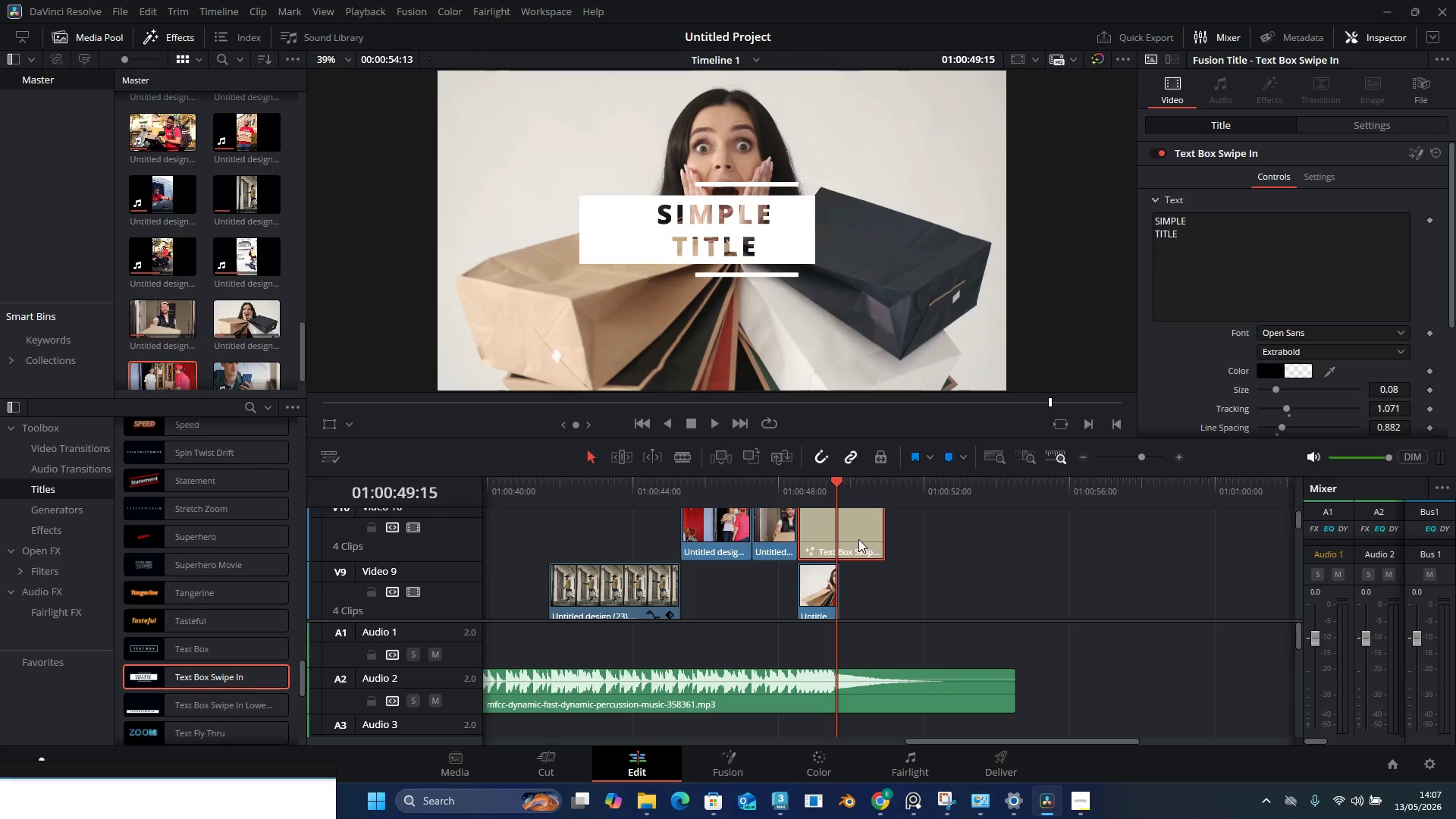 
left_click_drag(start_coordinate=[848, 534], to_coordinate=[921, 543])
 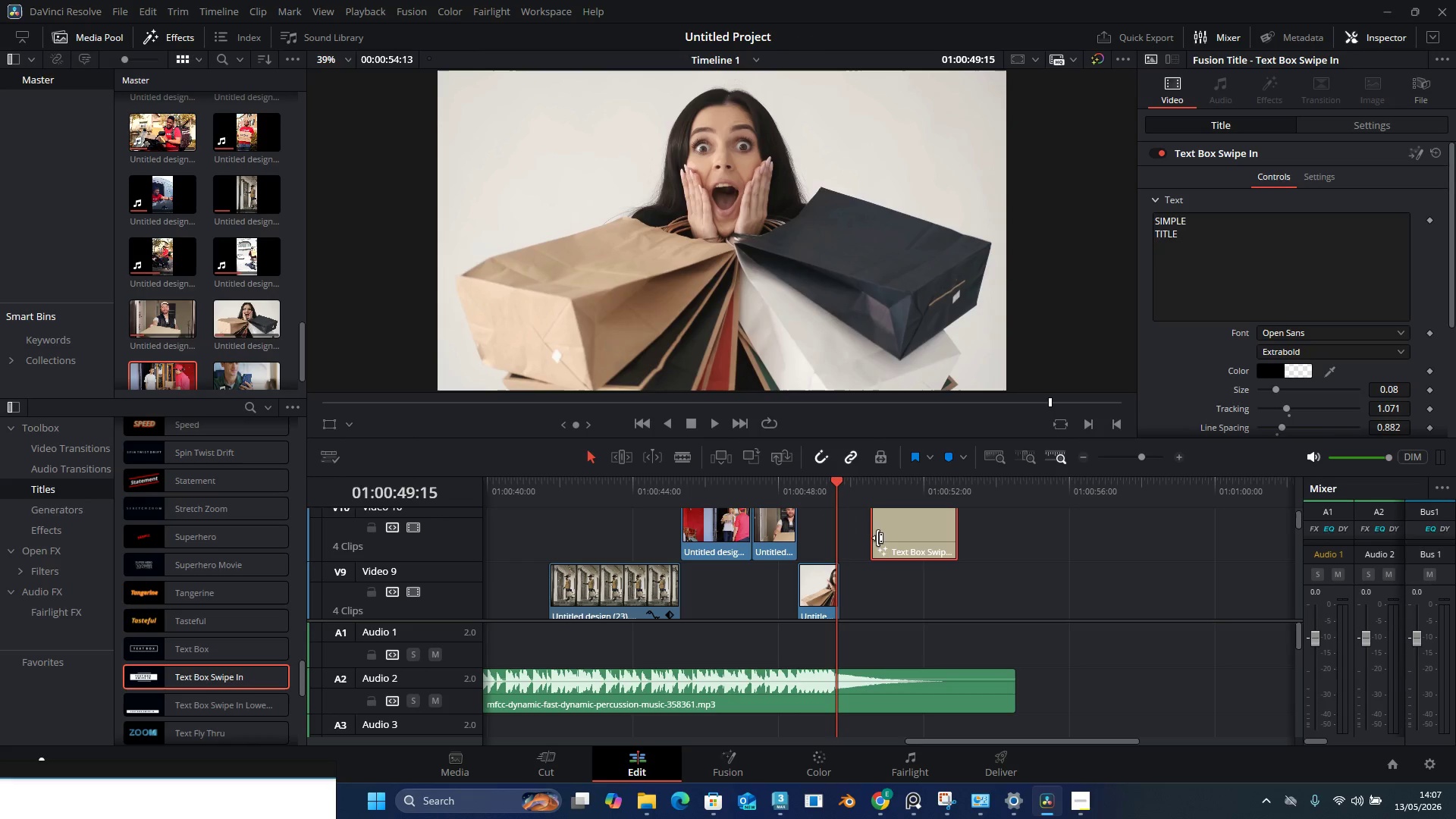 
left_click_drag(start_coordinate=[877, 538], to_coordinate=[908, 539])
 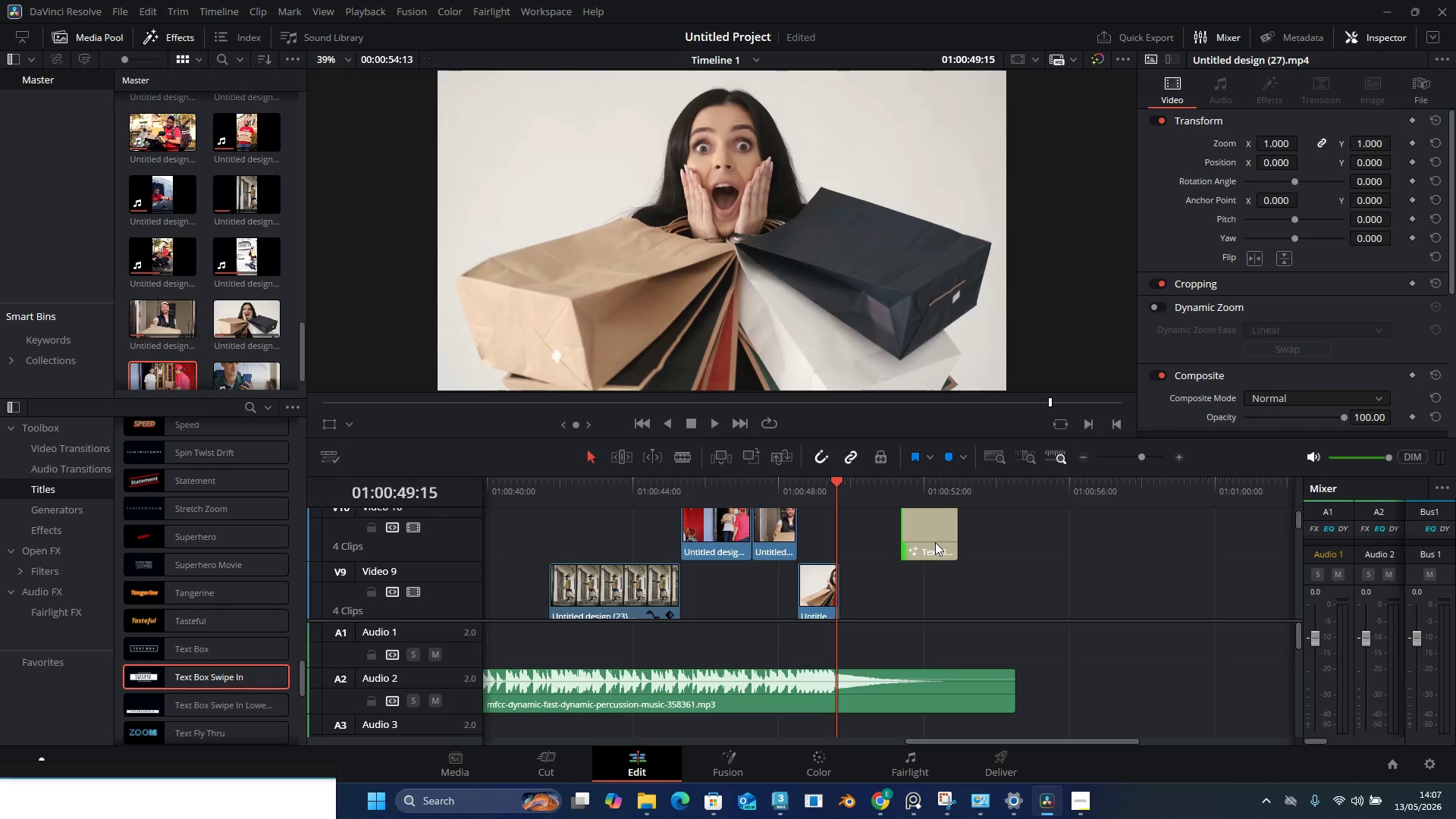 
left_click_drag(start_coordinate=[930, 542], to_coordinate=[833, 541])
 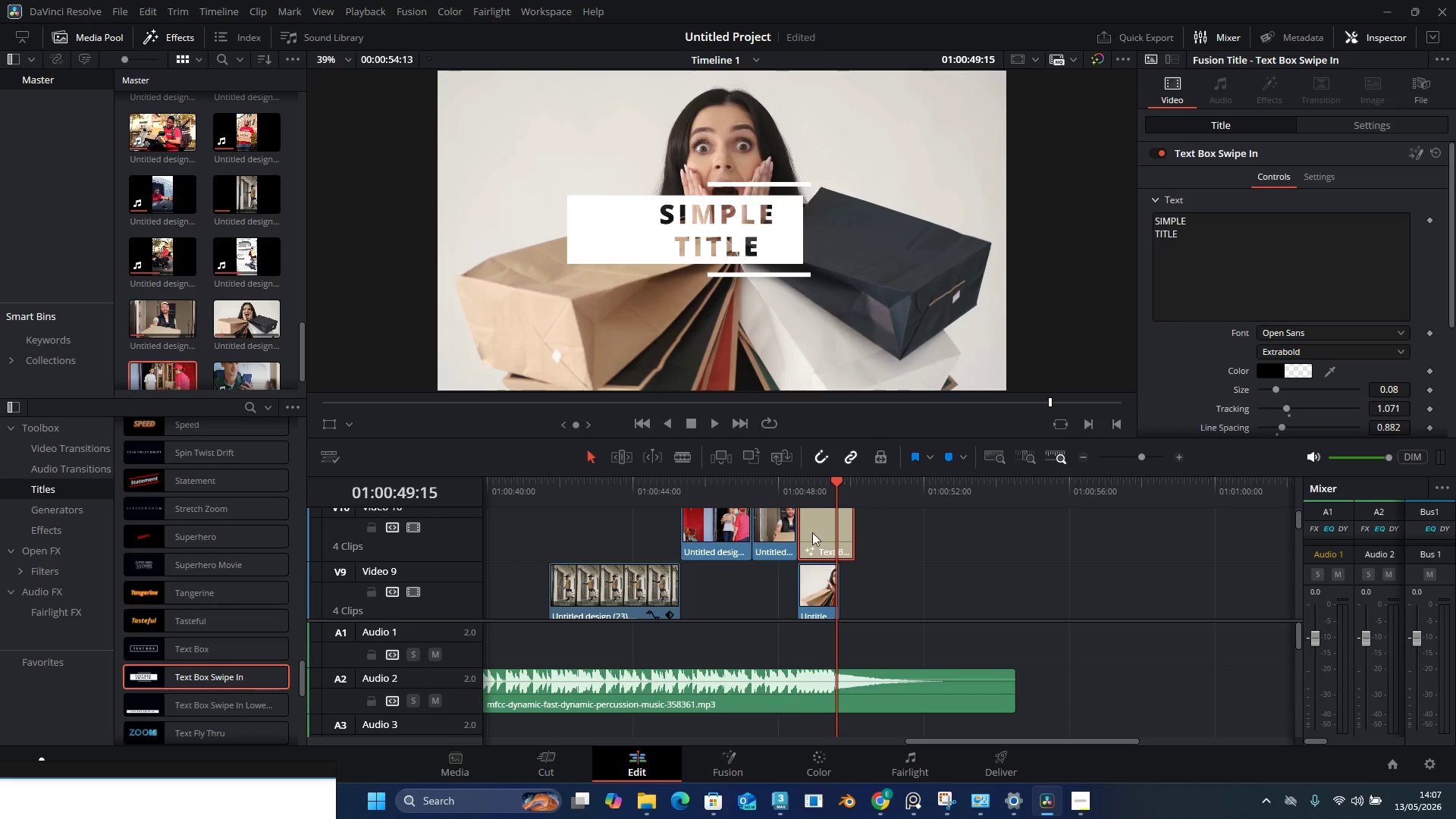 
left_click([789, 486])
 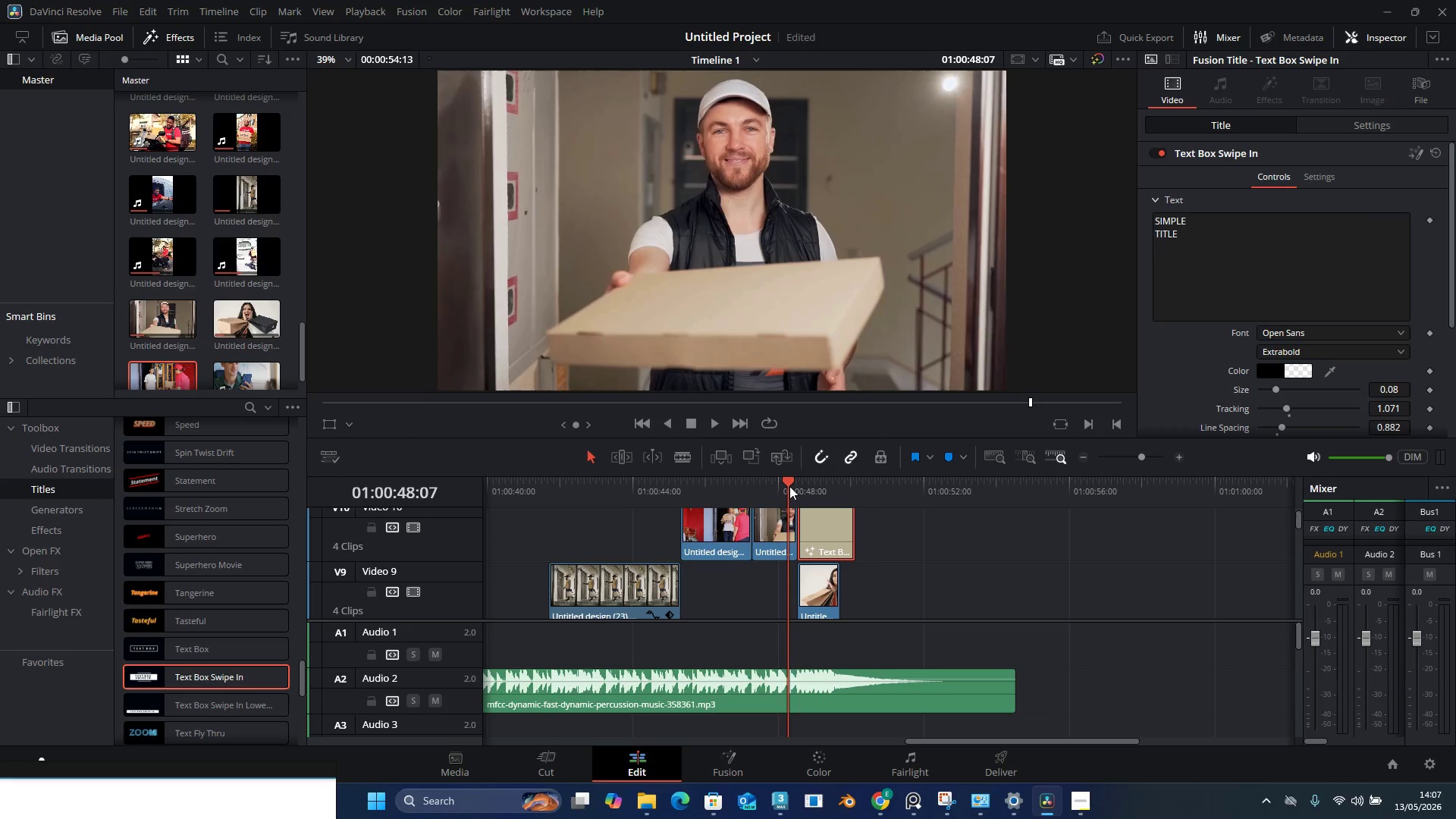 
key(Space)
 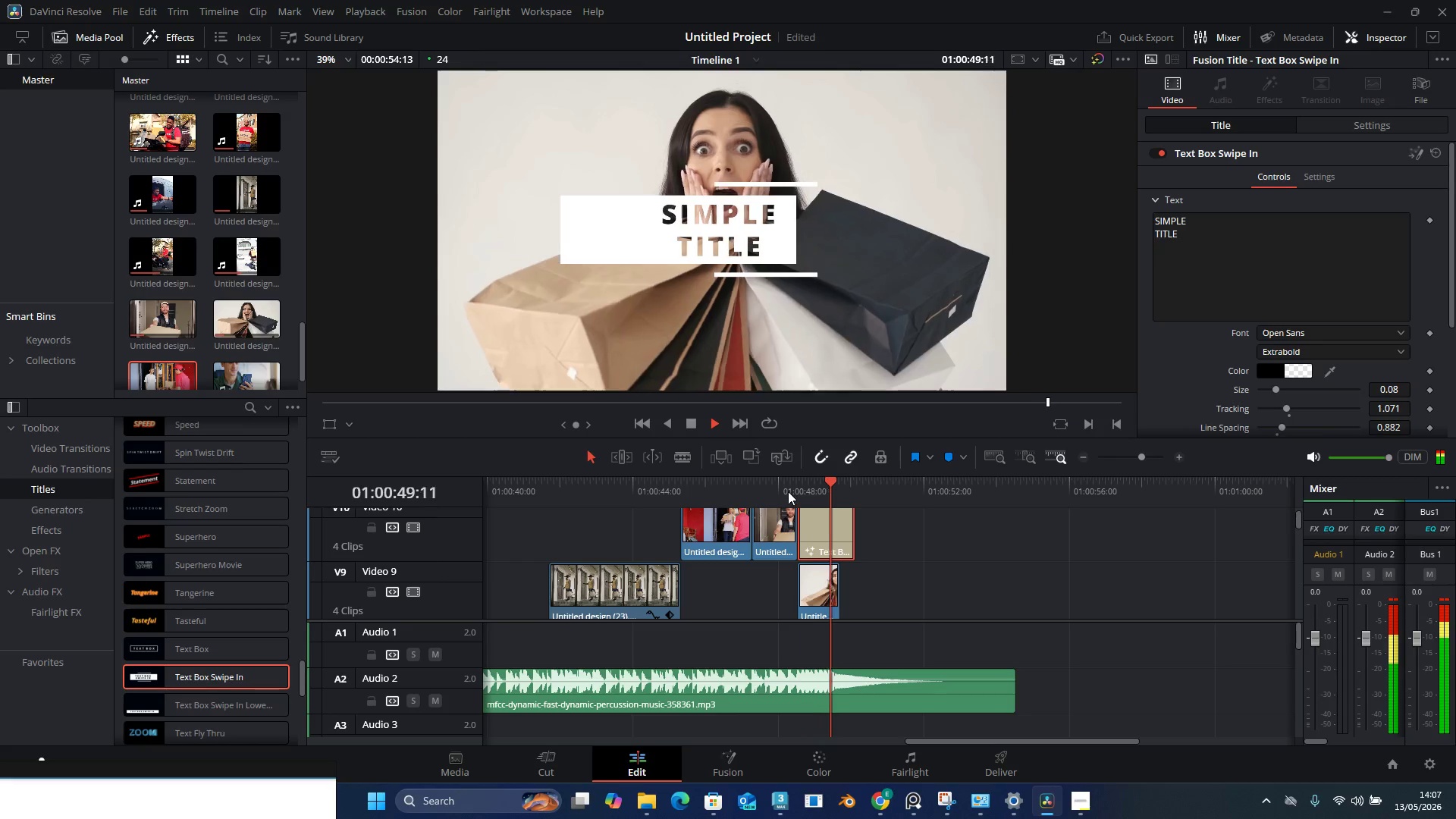 
key(Space)
 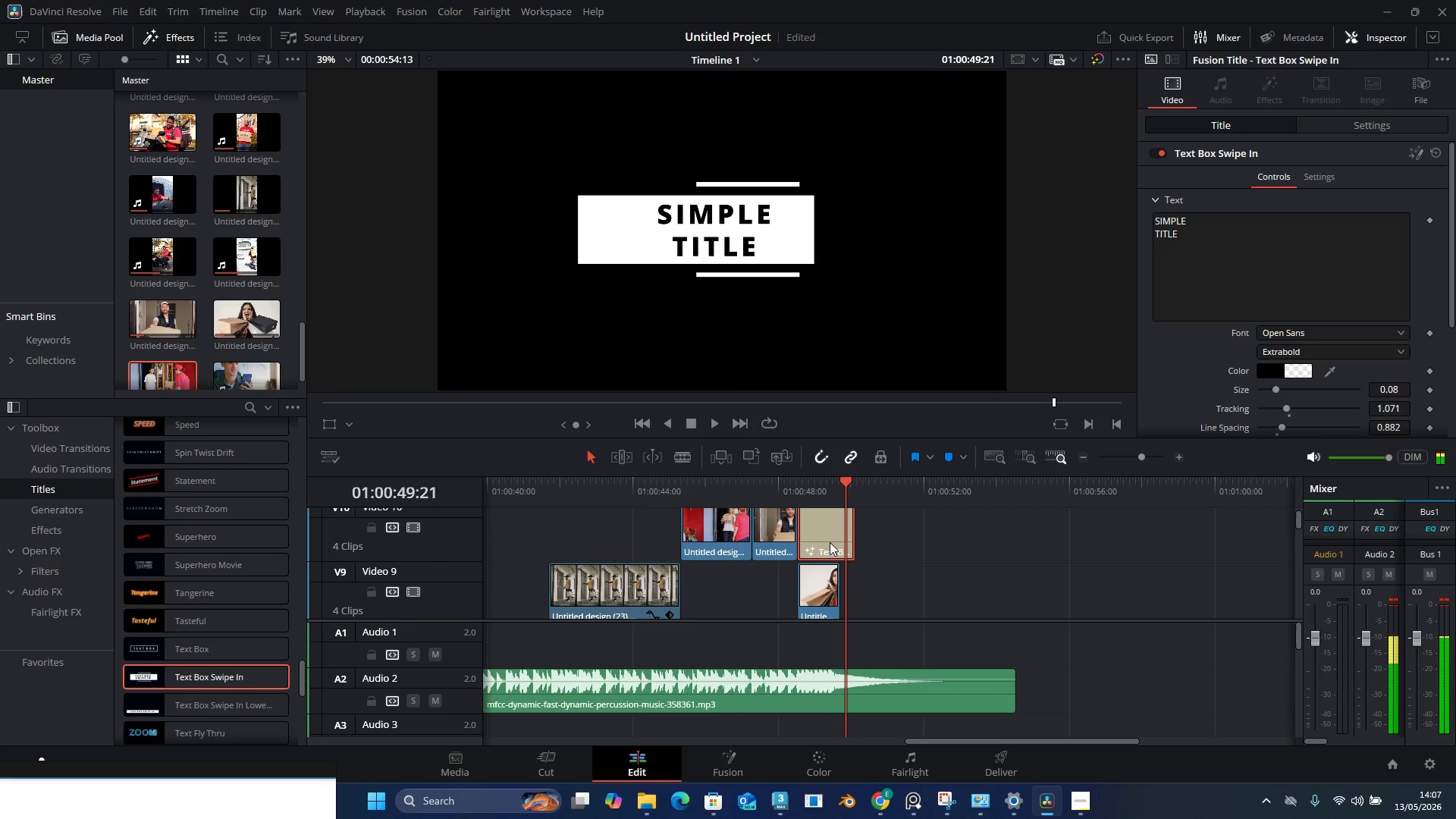 
left_click_drag(start_coordinate=[826, 535], to_coordinate=[955, 550])
 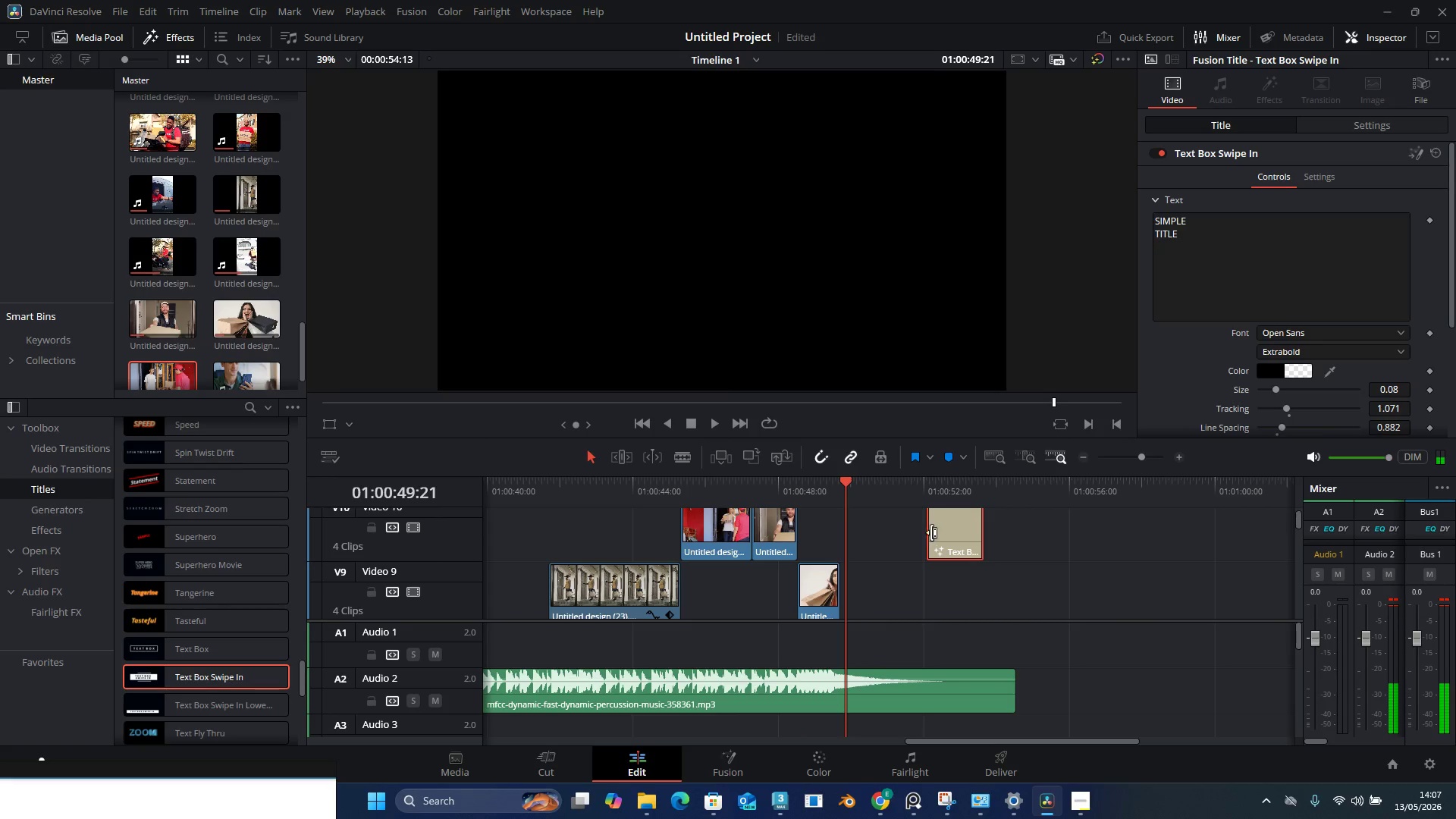 
left_click_drag(start_coordinate=[929, 532], to_coordinate=[953, 535])
 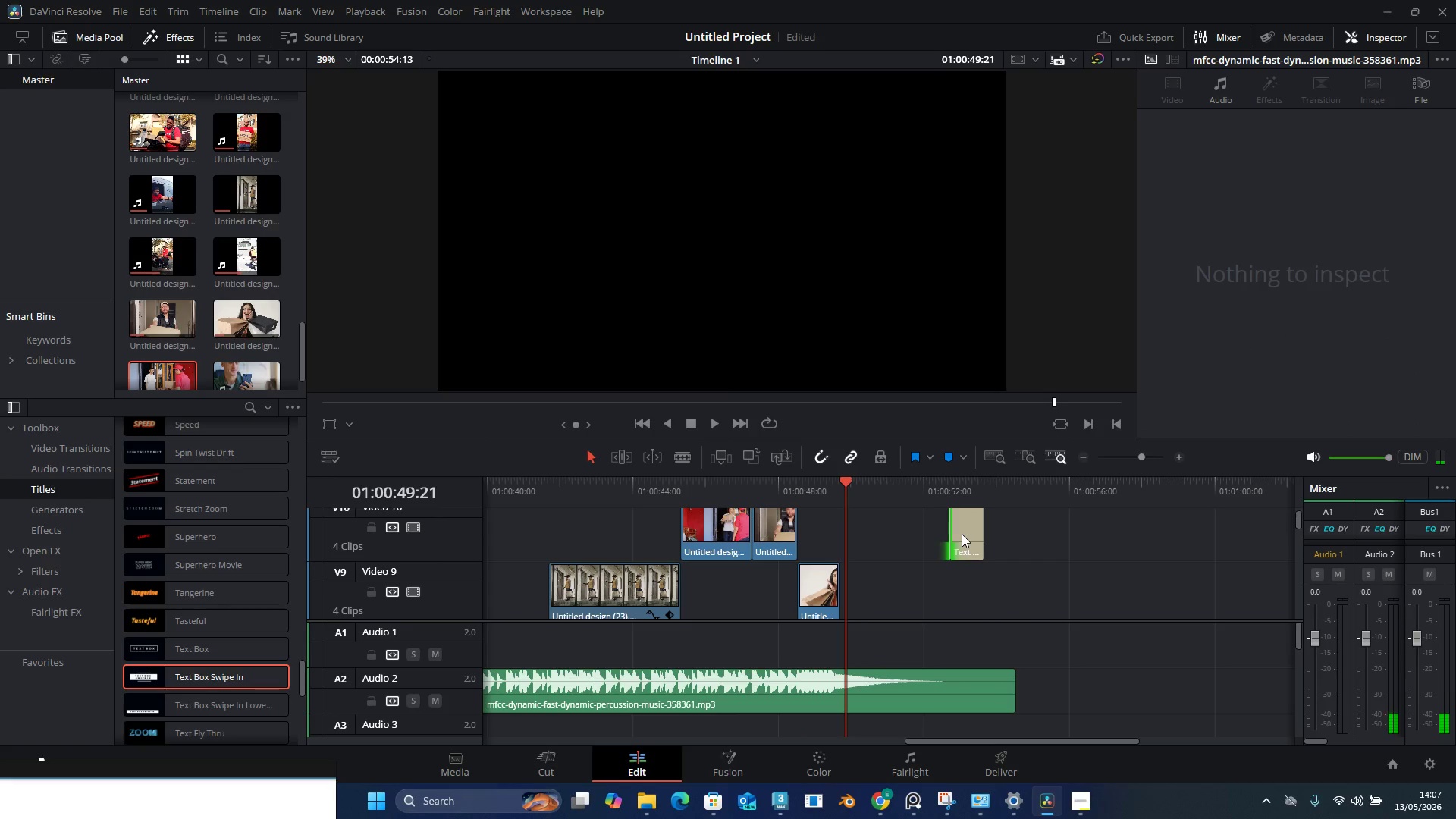 
left_click_drag(start_coordinate=[962, 534], to_coordinate=[818, 538])
 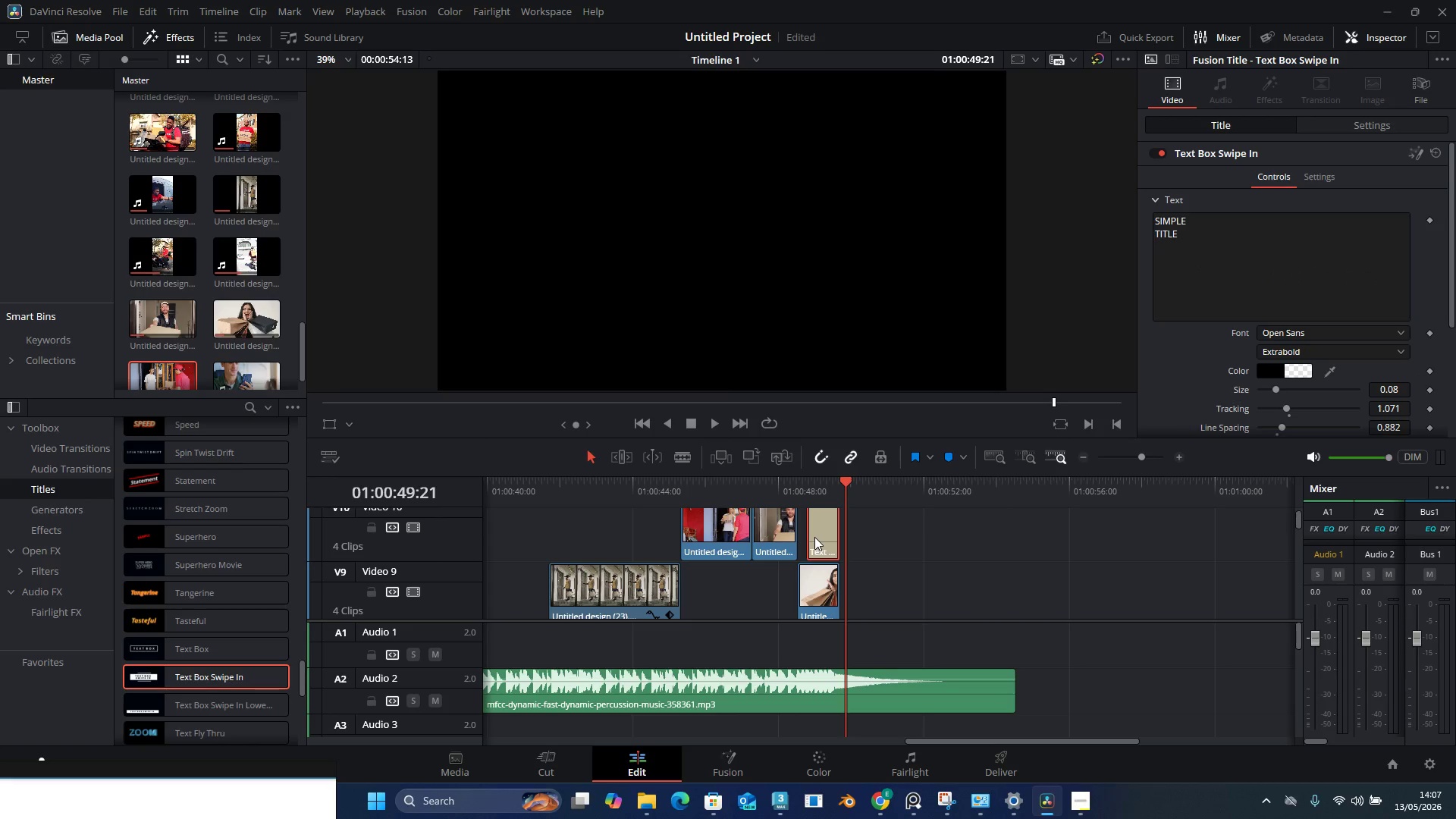 
left_click_drag(start_coordinate=[814, 537], to_coordinate=[805, 538])
 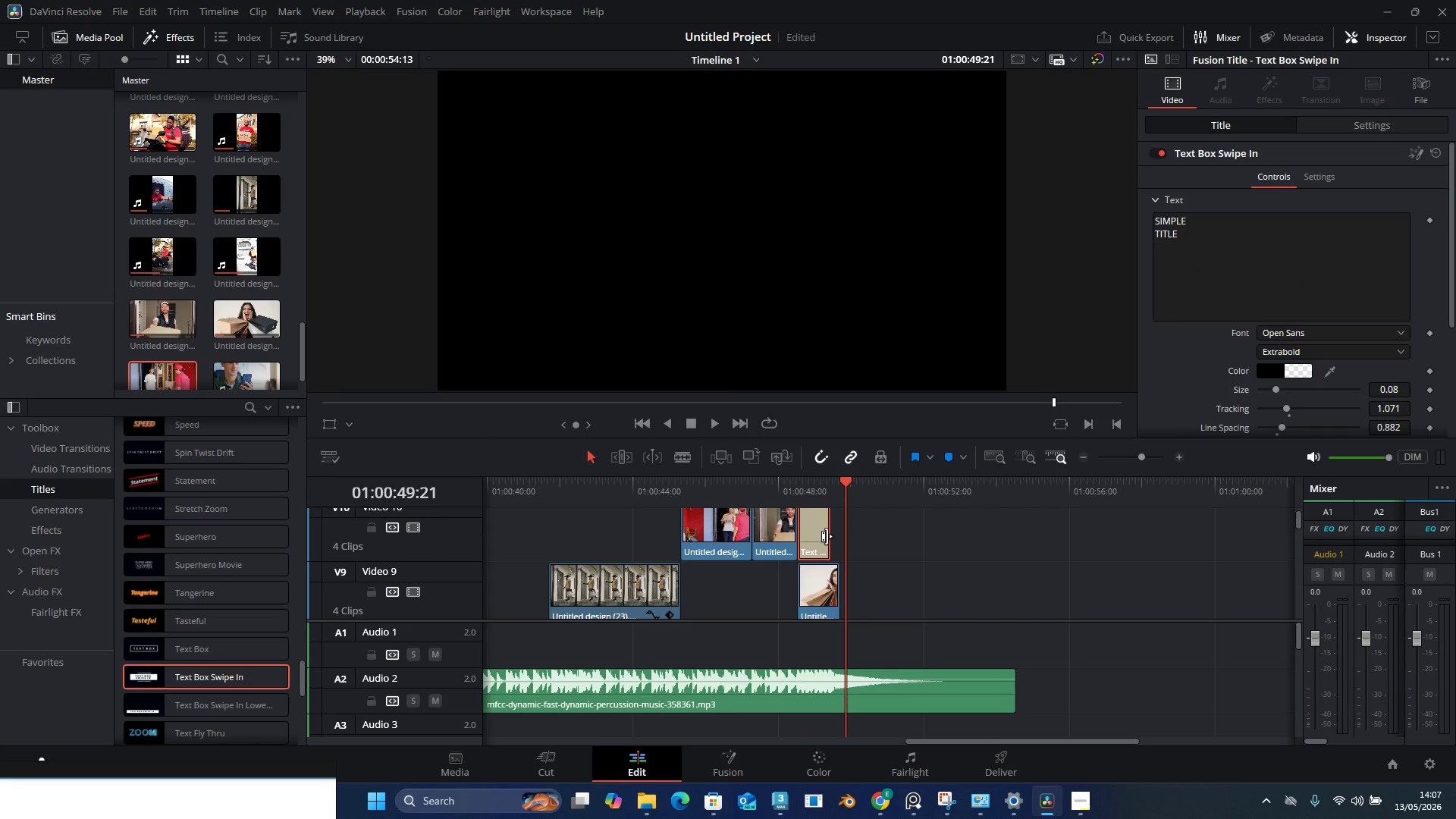 
left_click_drag(start_coordinate=[828, 536], to_coordinate=[833, 535])
 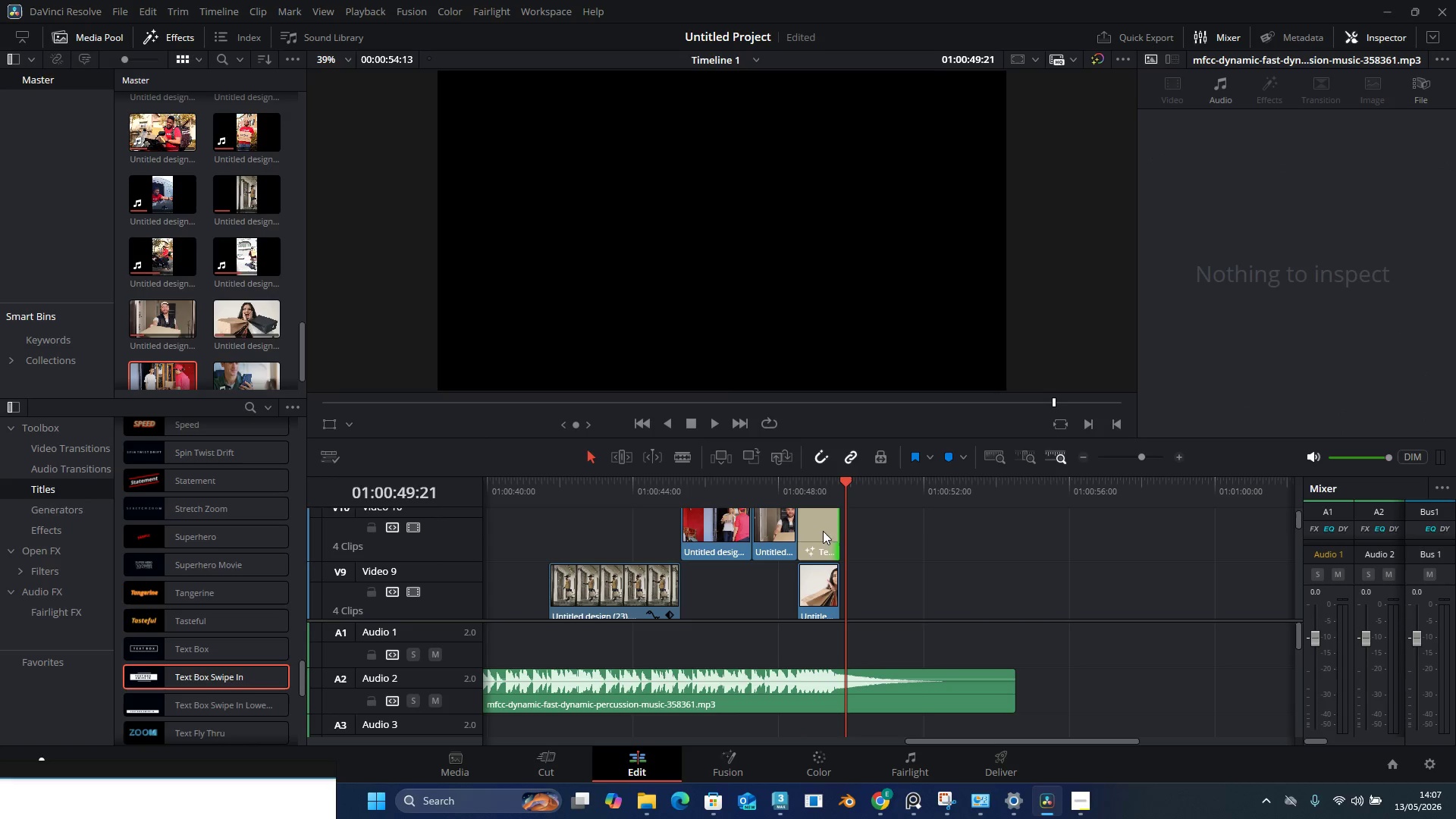 
left_click_drag(start_coordinate=[817, 529], to_coordinate=[912, 542])
 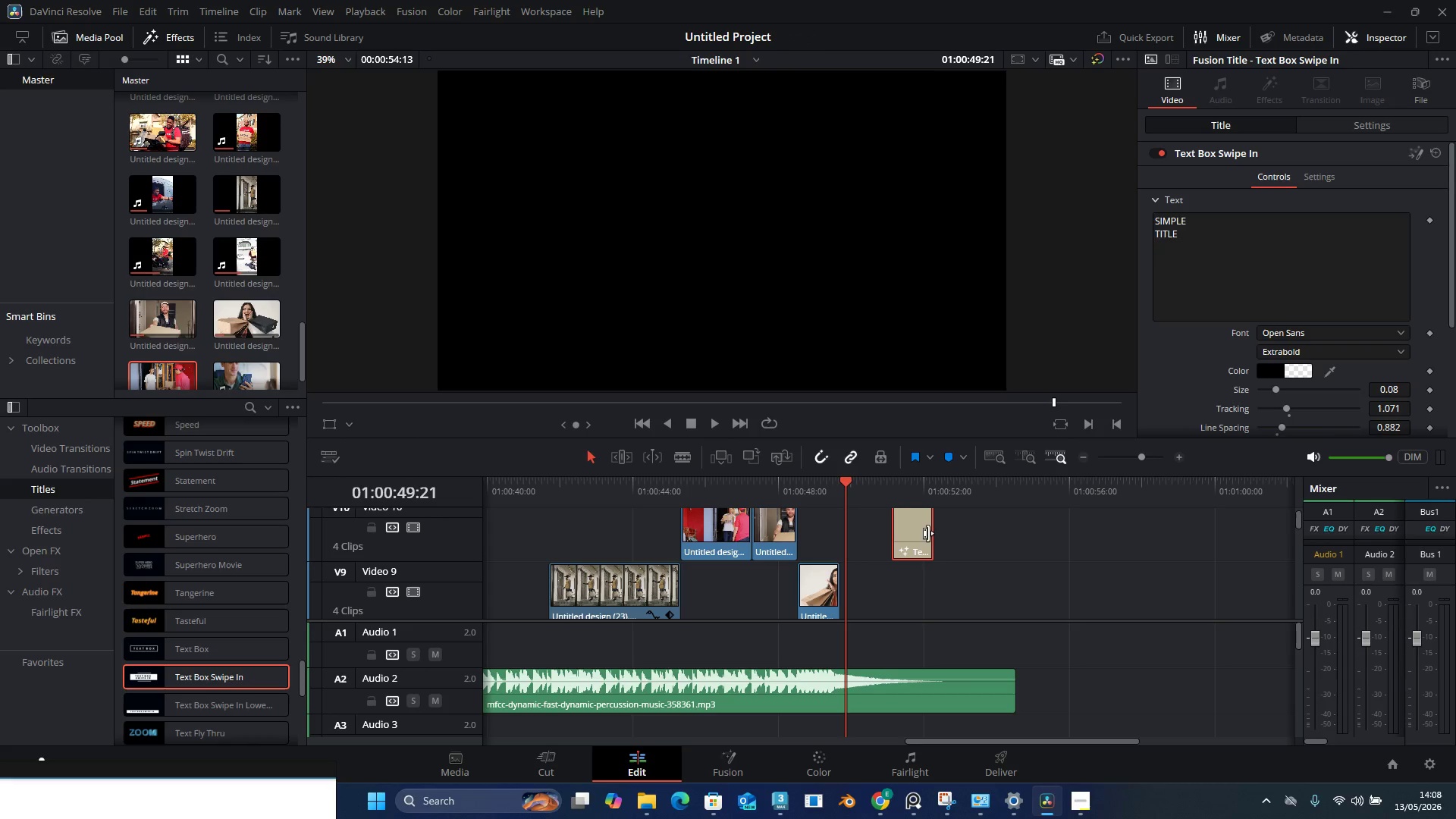 
wait(5.12)
 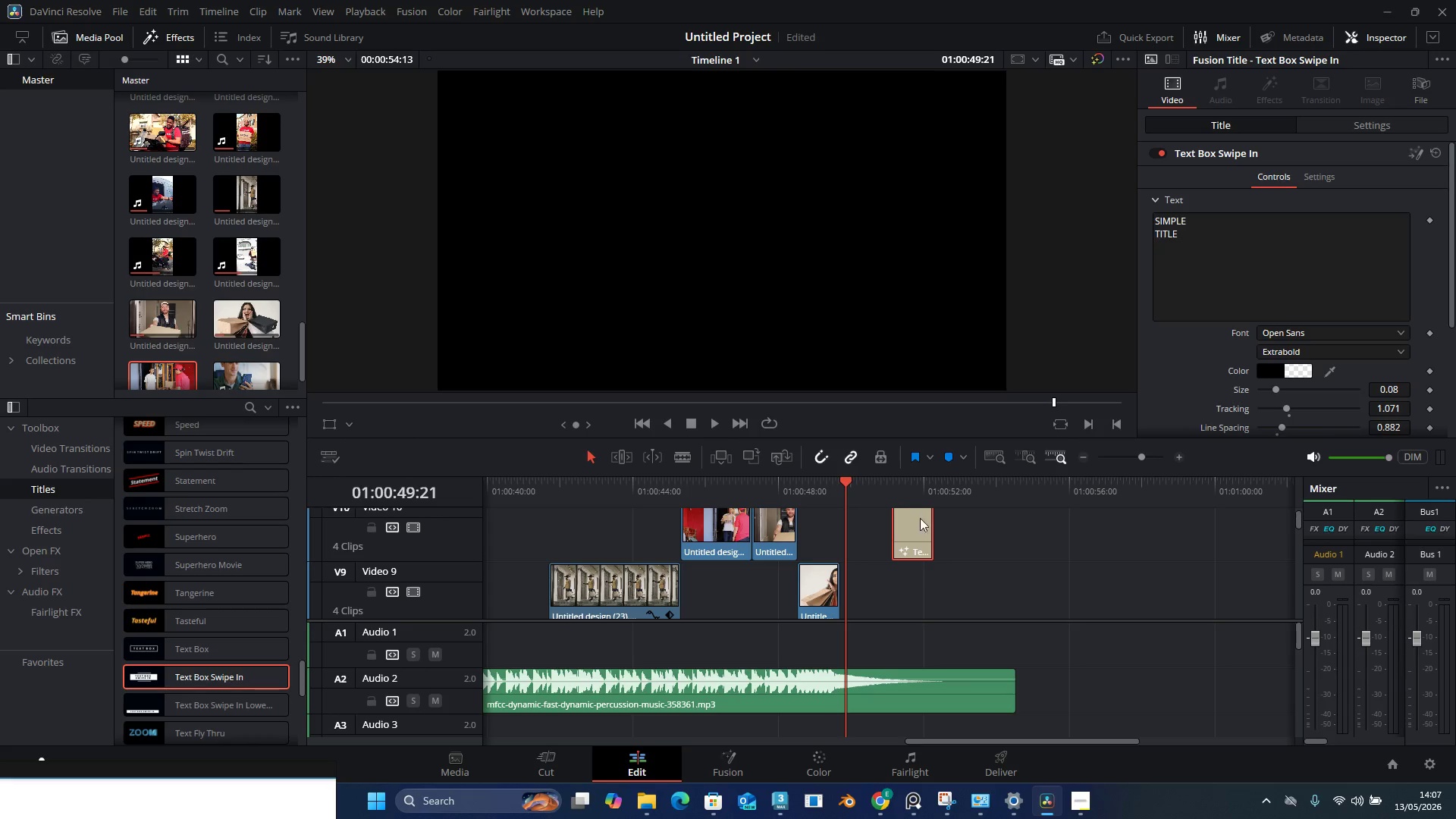 
left_click_drag(start_coordinate=[933, 532], to_coordinate=[1020, 538])
 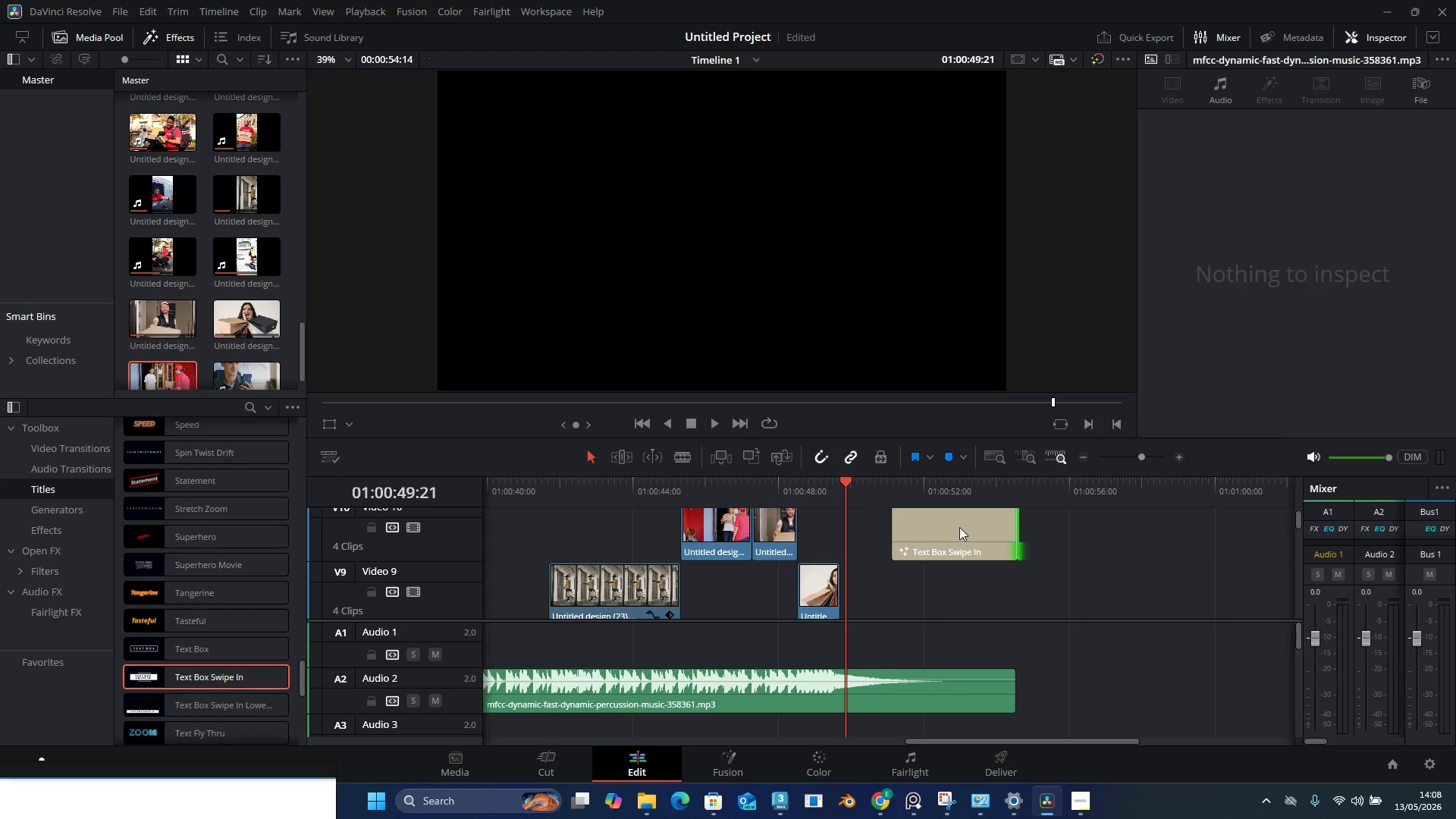 
left_click_drag(start_coordinate=[952, 526], to_coordinate=[860, 519])
 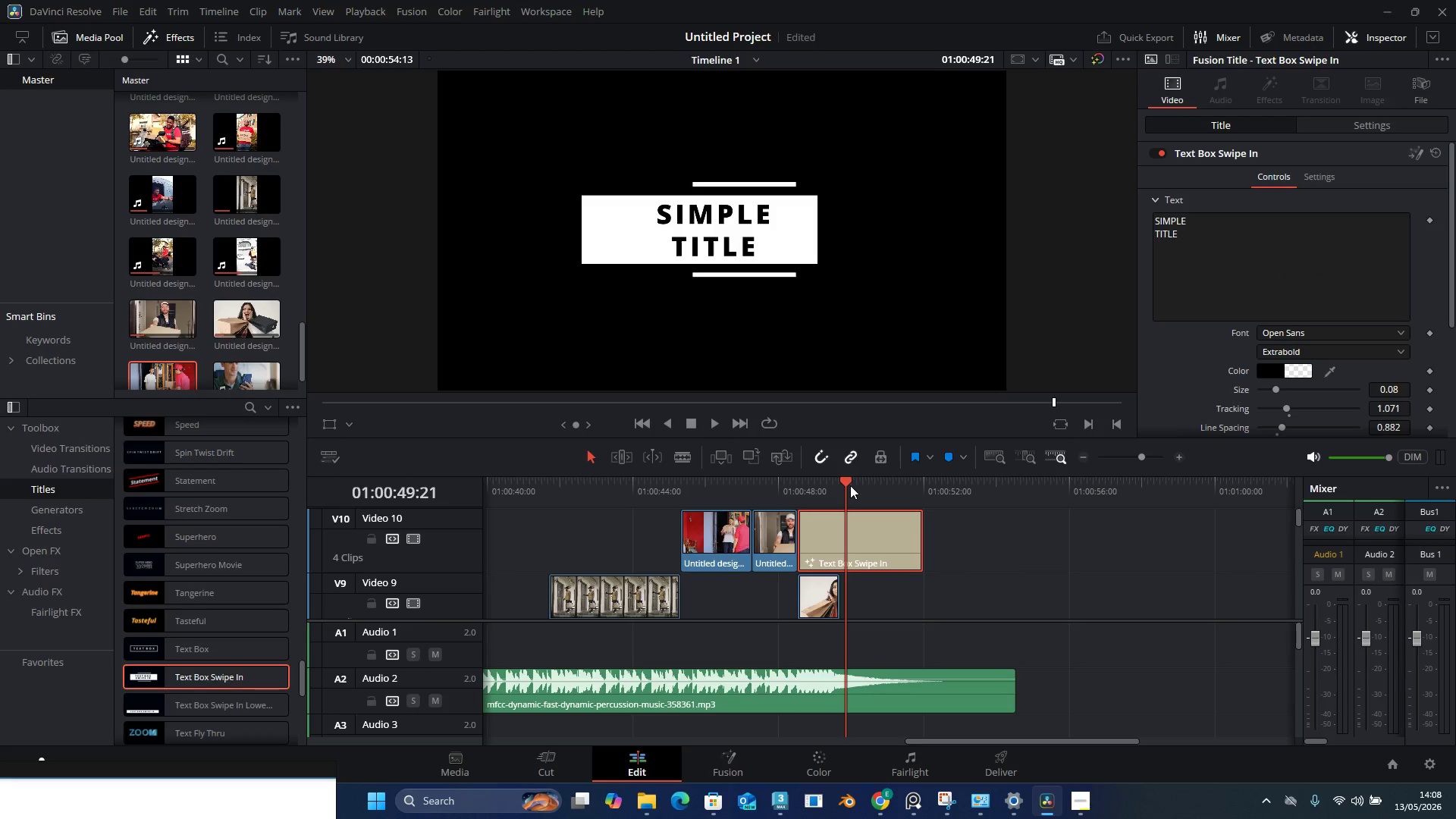 
left_click_drag(start_coordinate=[847, 484], to_coordinate=[862, 499])
 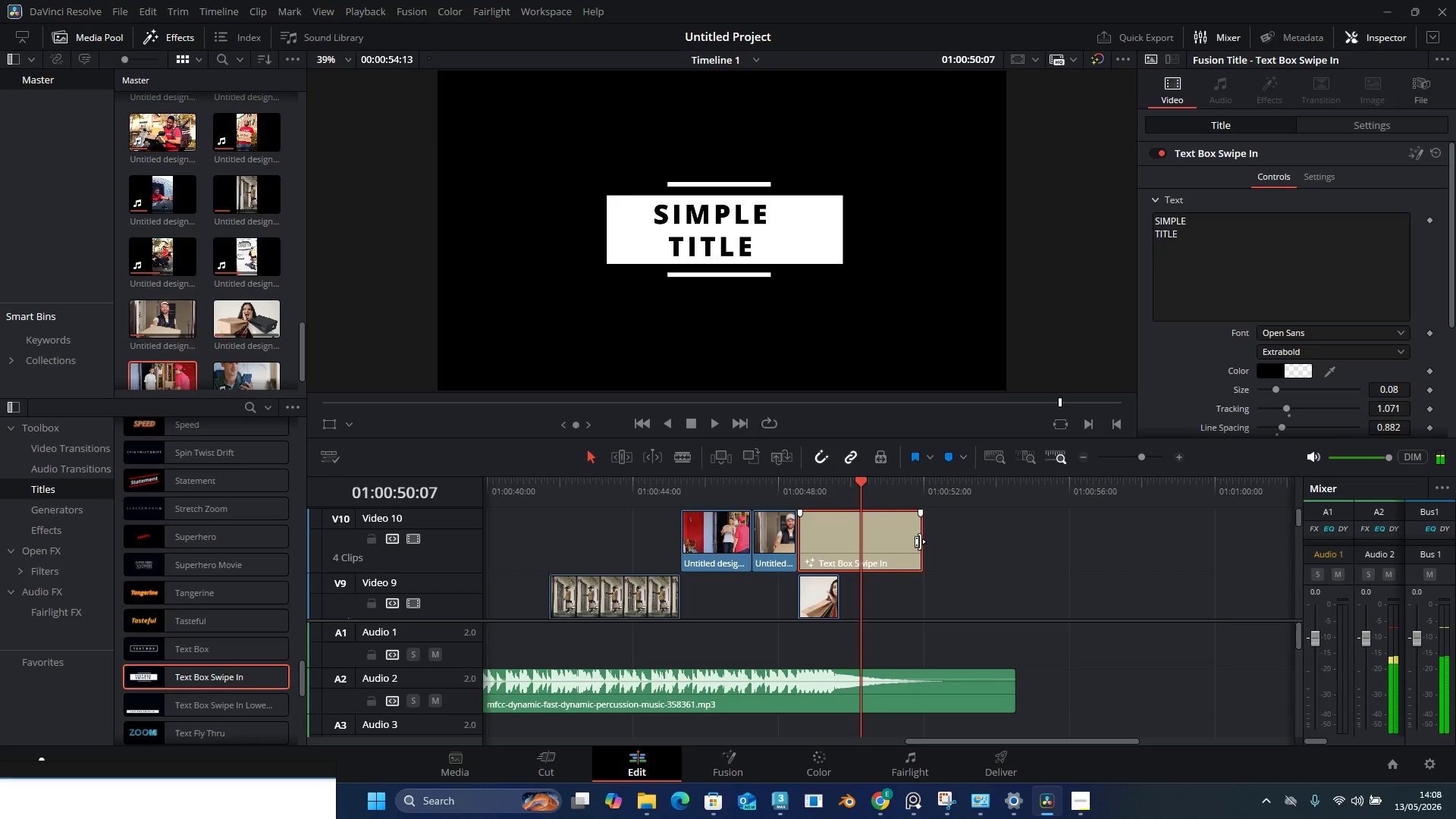 
left_click_drag(start_coordinate=[920, 541], to_coordinate=[859, 539])
 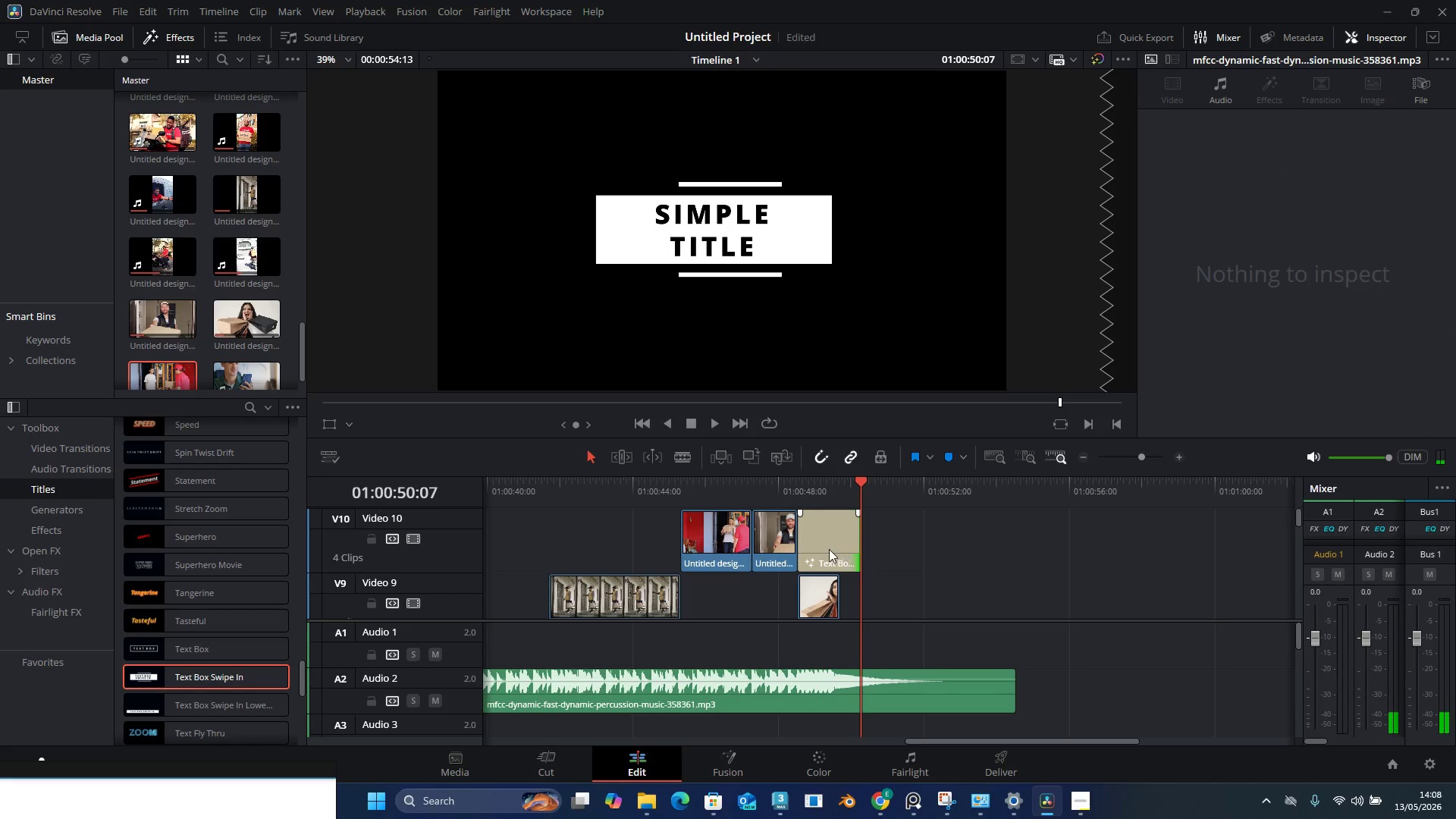 
left_click_drag(start_coordinate=[831, 549], to_coordinate=[903, 549])
 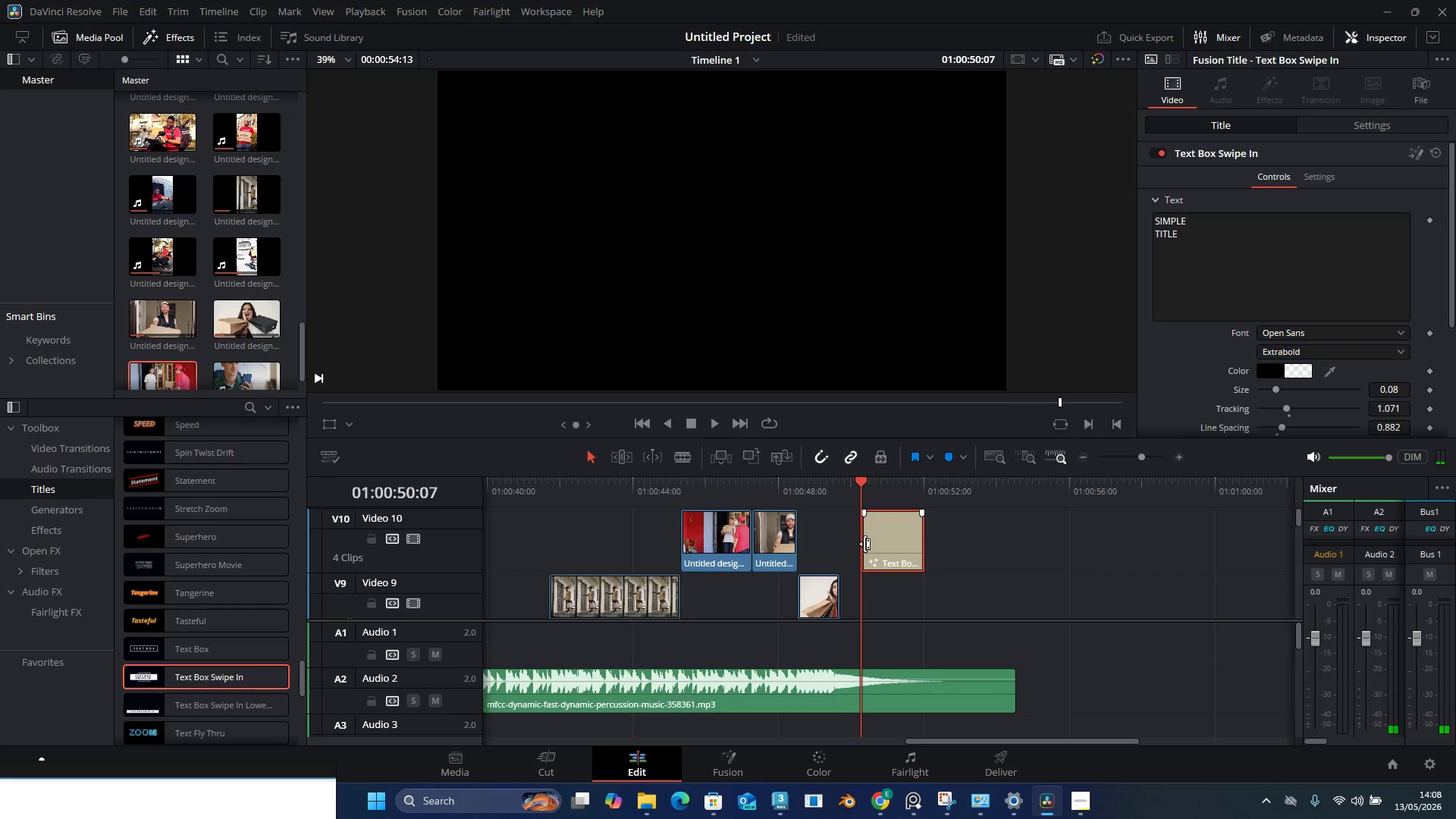 
left_click_drag(start_coordinate=[864, 544], to_coordinate=[885, 543])
 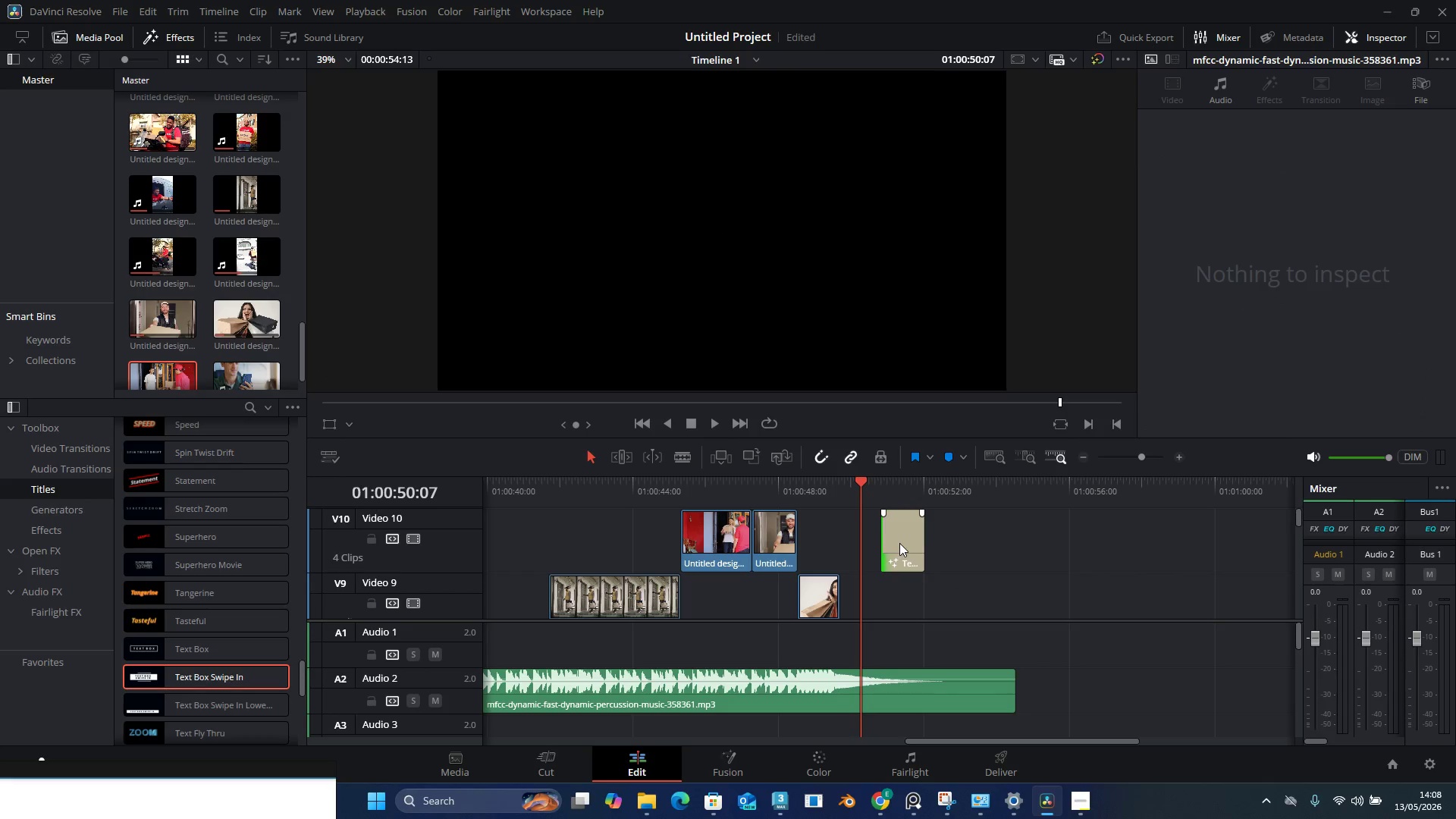 
left_click_drag(start_coordinate=[896, 543], to_coordinate=[814, 546])
 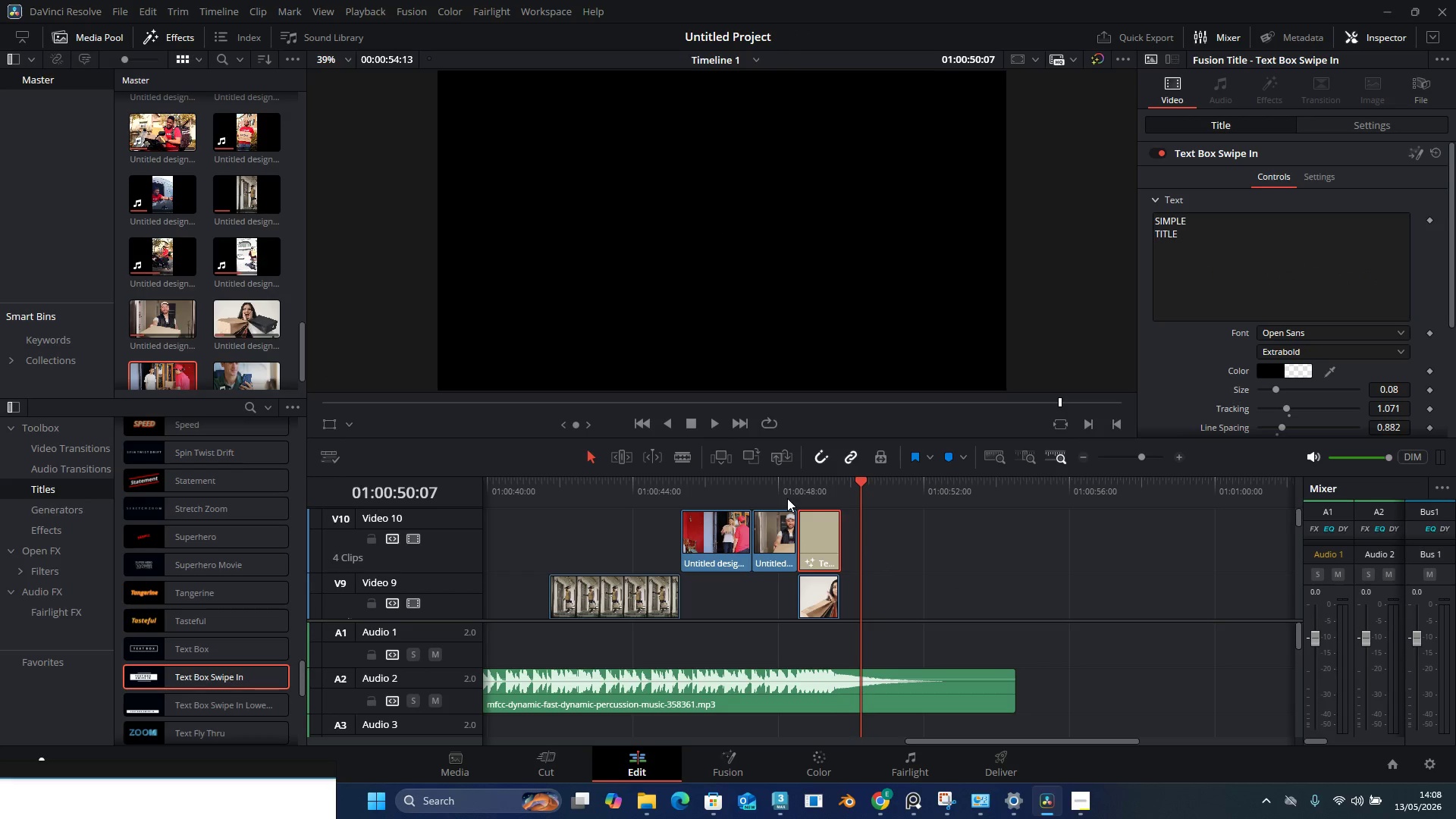 
left_click([821, 541])
 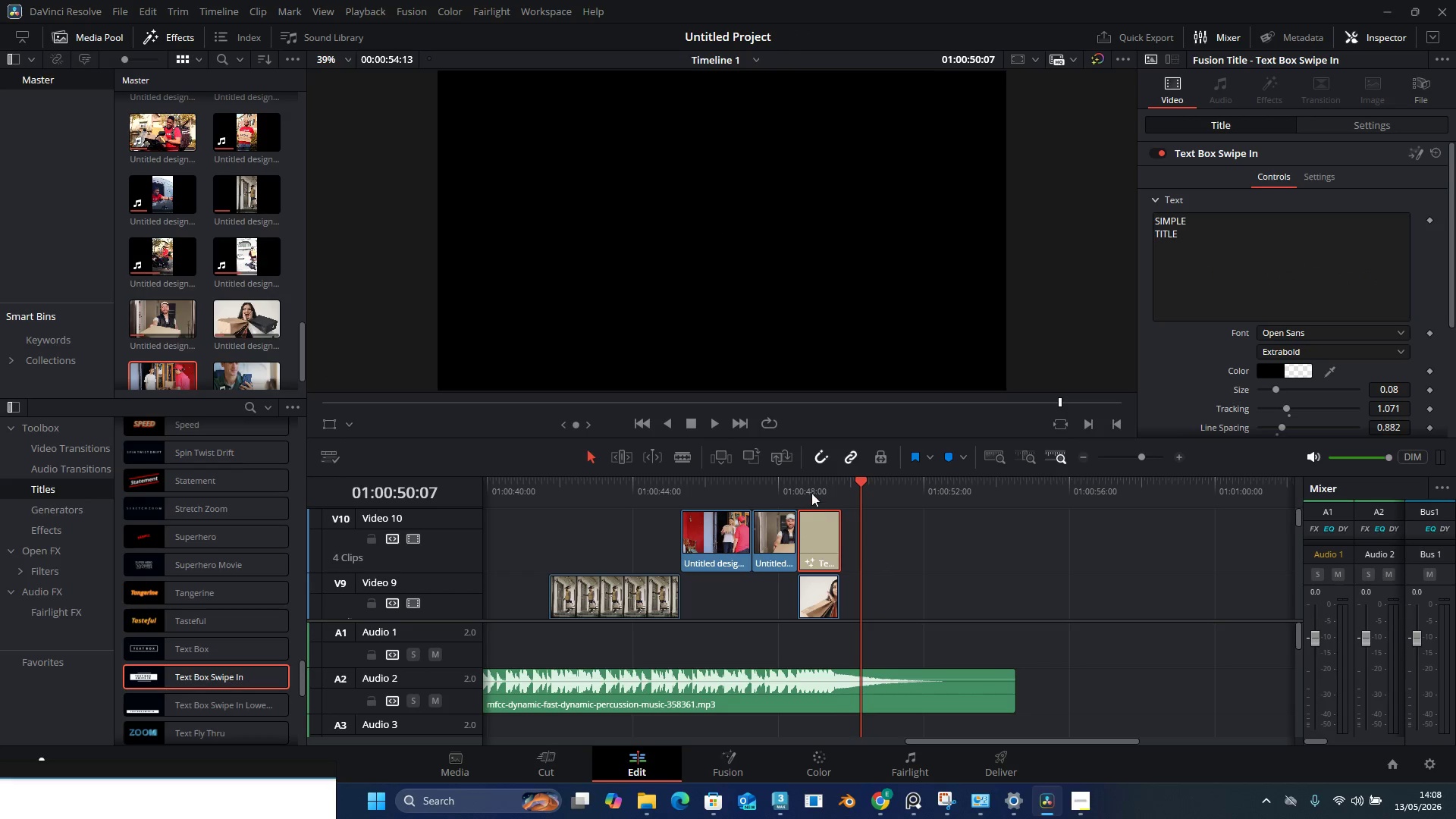 
left_click([816, 483])
 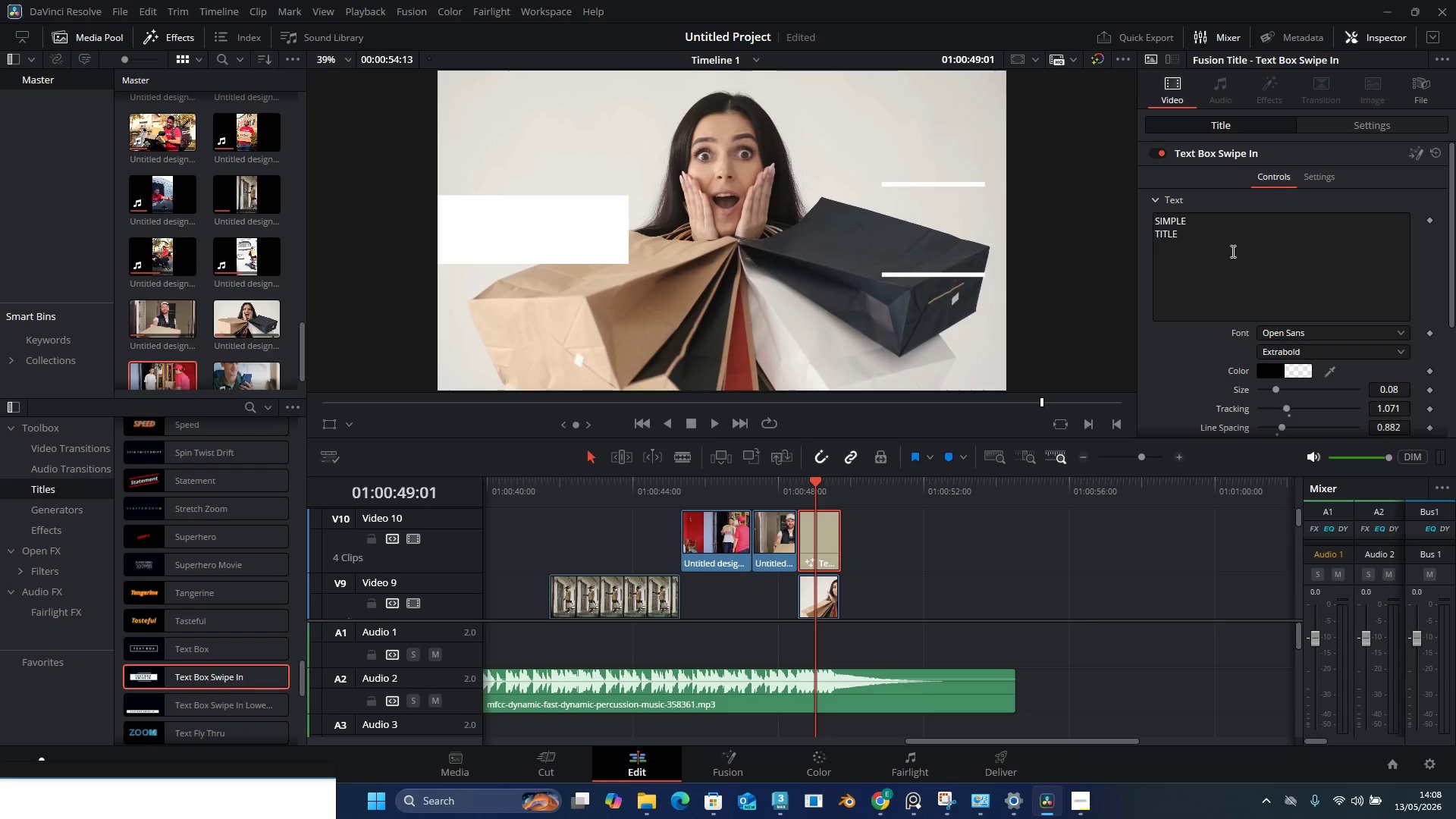 
scroll: coordinate [1217, 243], scroll_direction: down, amount: 5.0
 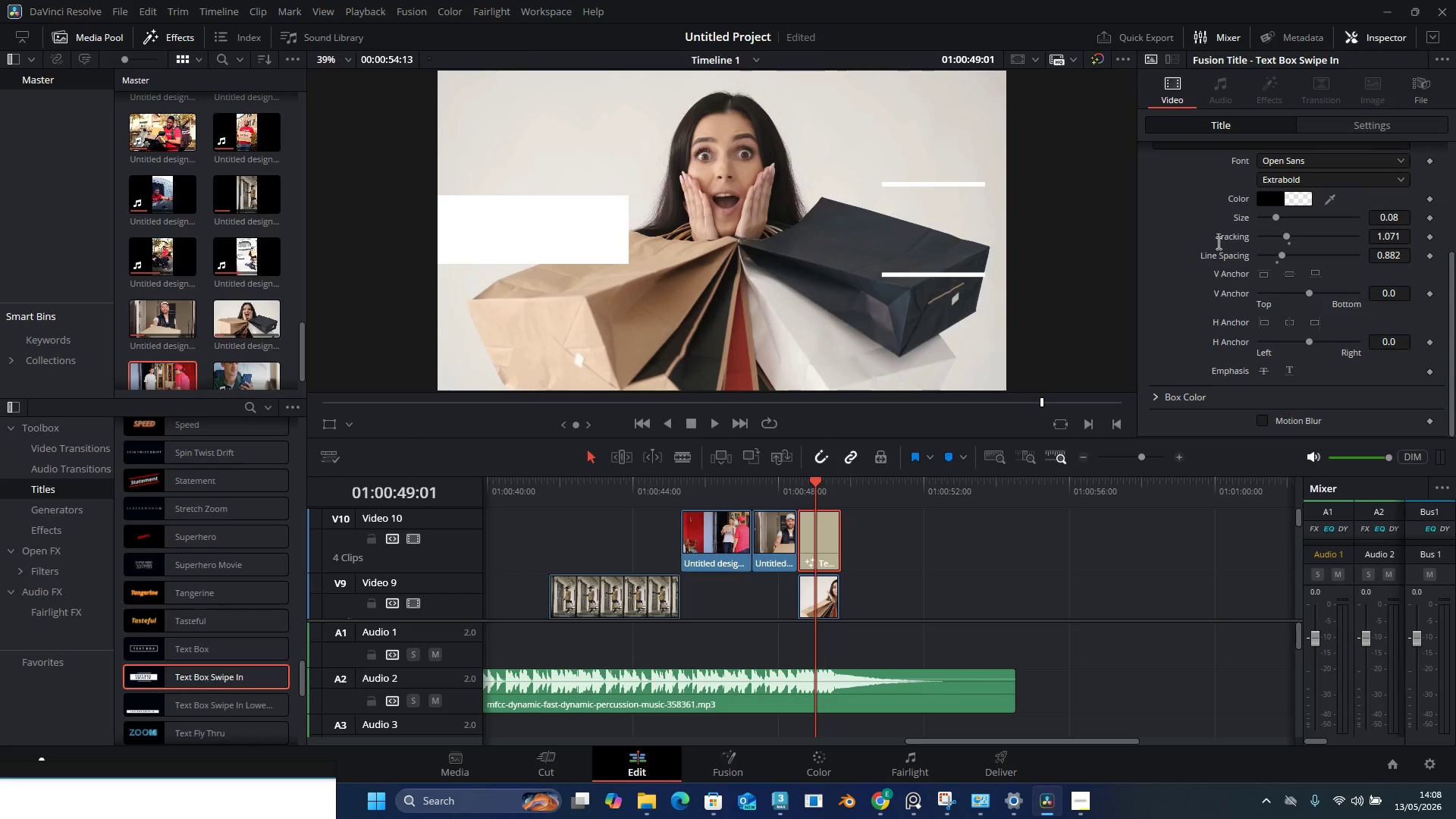 
left_click_drag(start_coordinate=[1209, 243], to_coordinate=[1140, 214])
 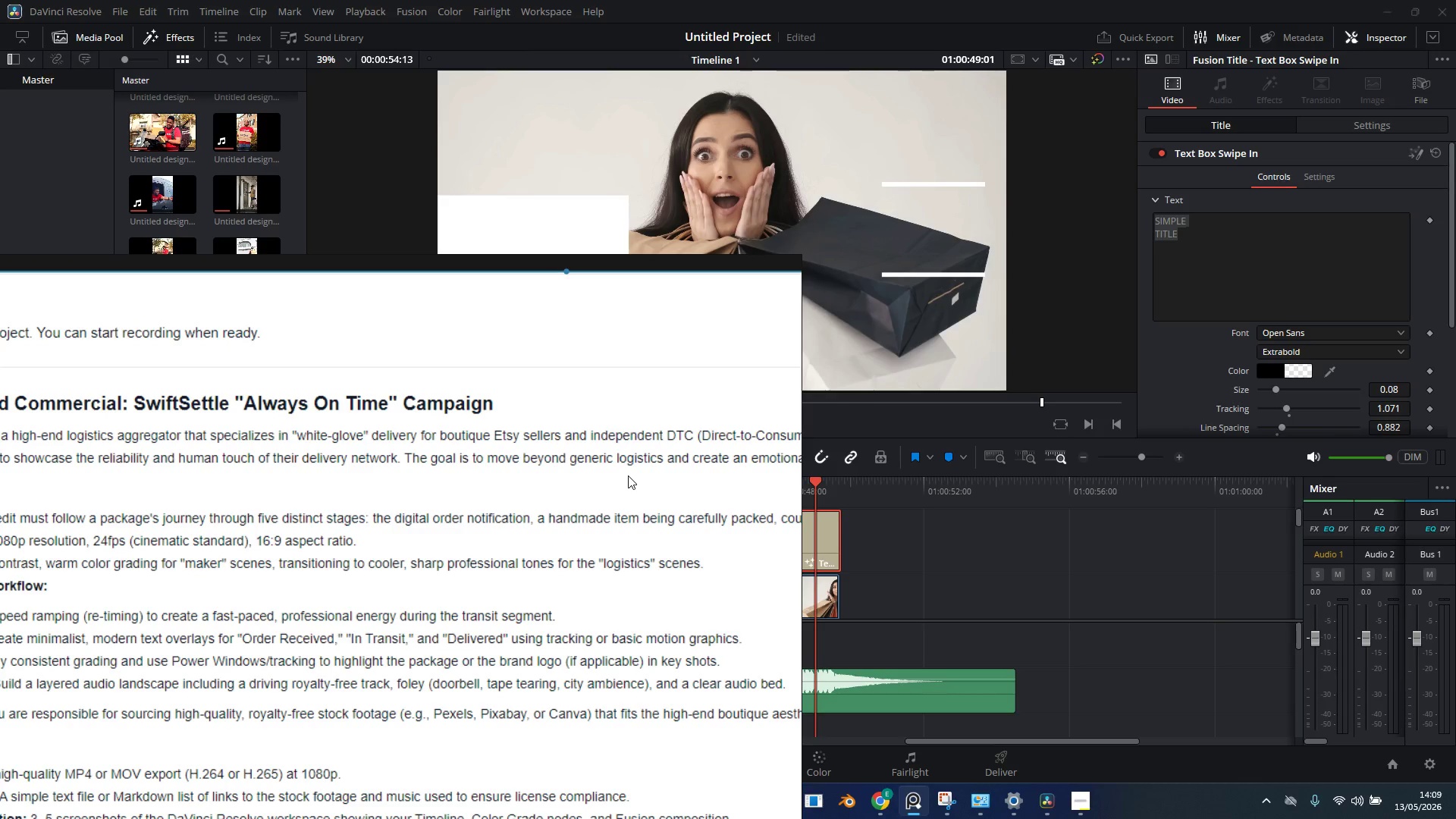 
scroll: coordinate [1217, 243], scroll_direction: up, amount: 2.0
 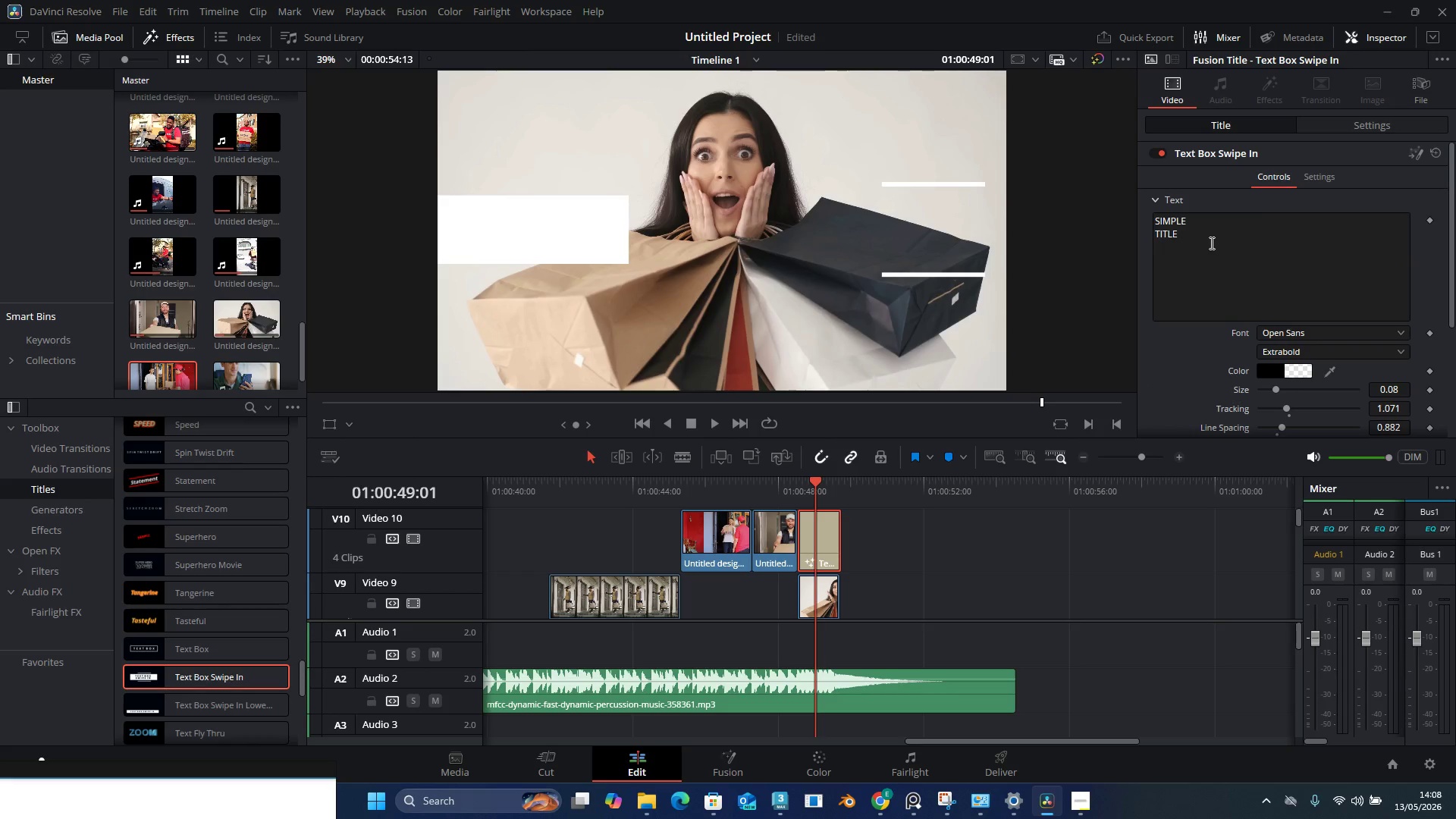 
wait(38.33)
 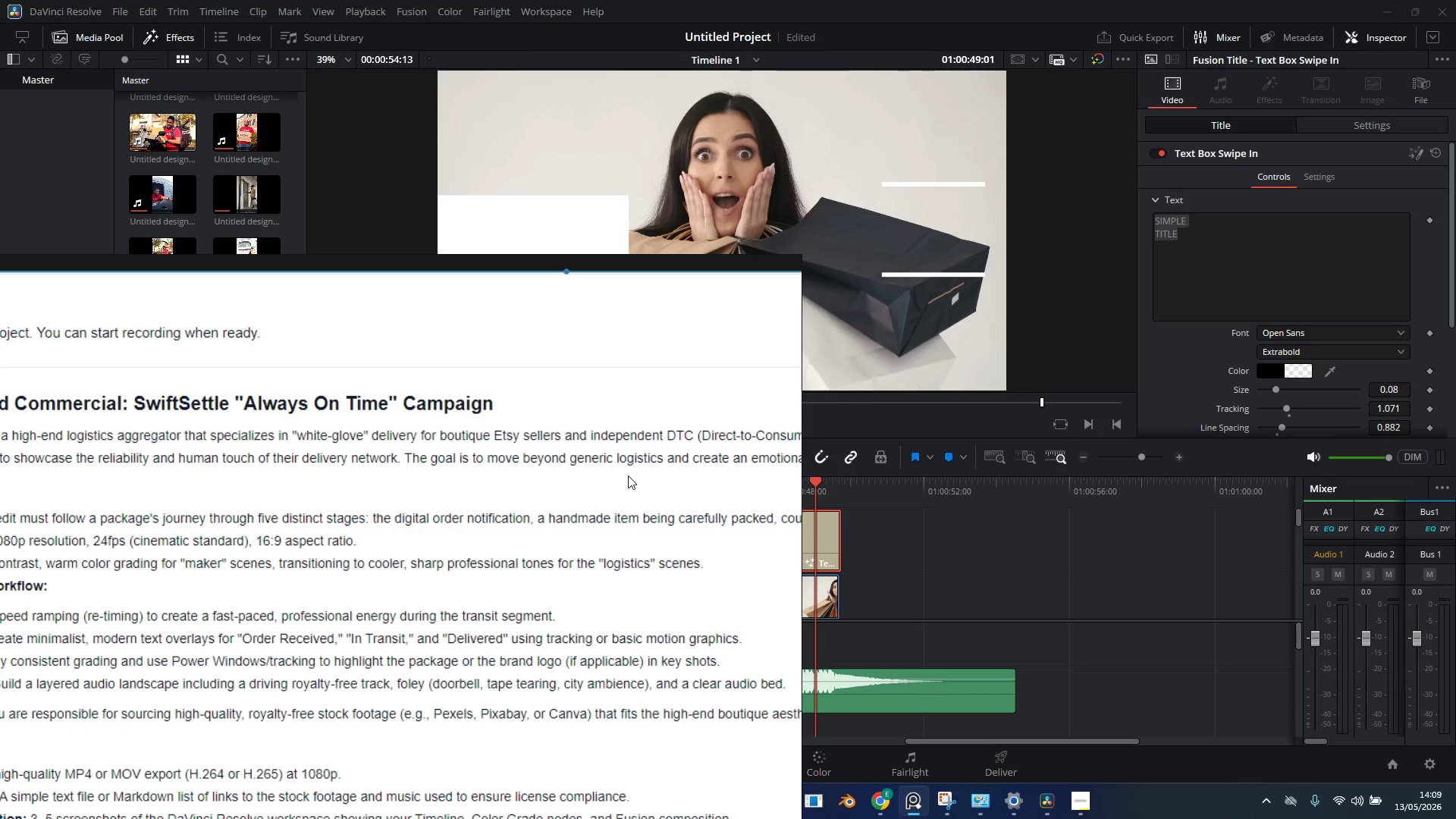 
left_click([1214, 227])
 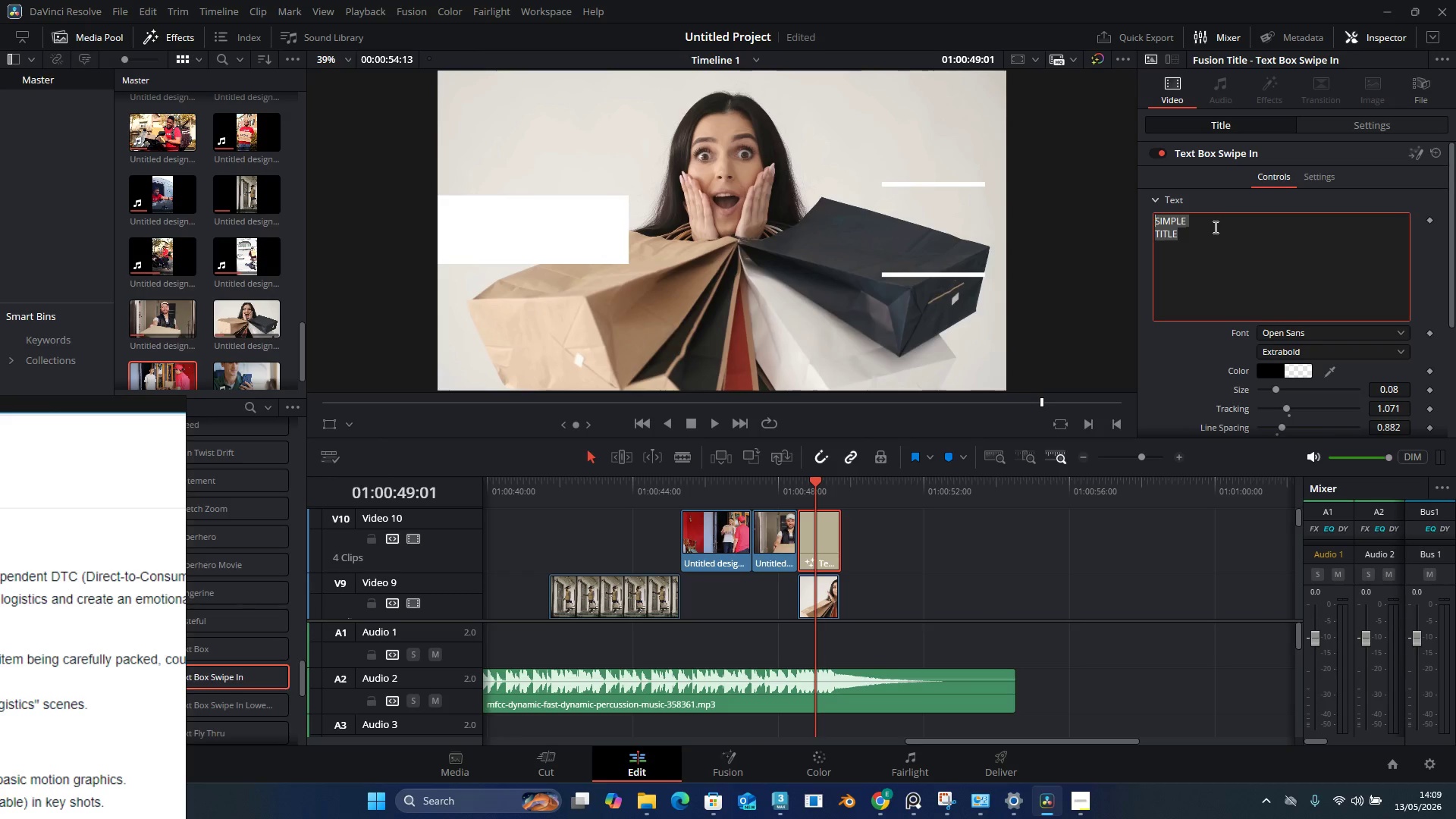 
left_click_drag(start_coordinate=[1214, 227], to_coordinate=[1206, 219])
 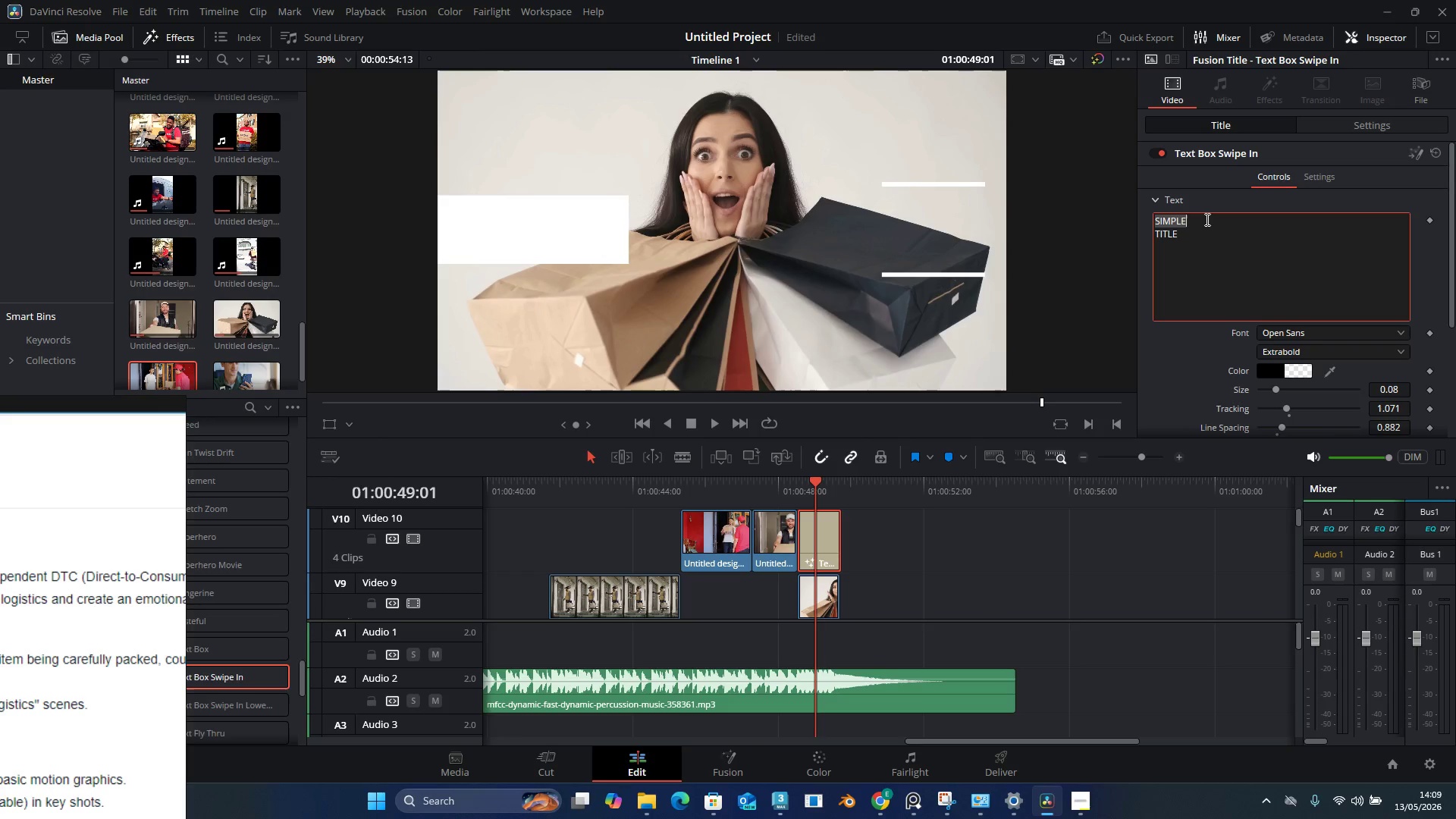 
key(Control+Q)
 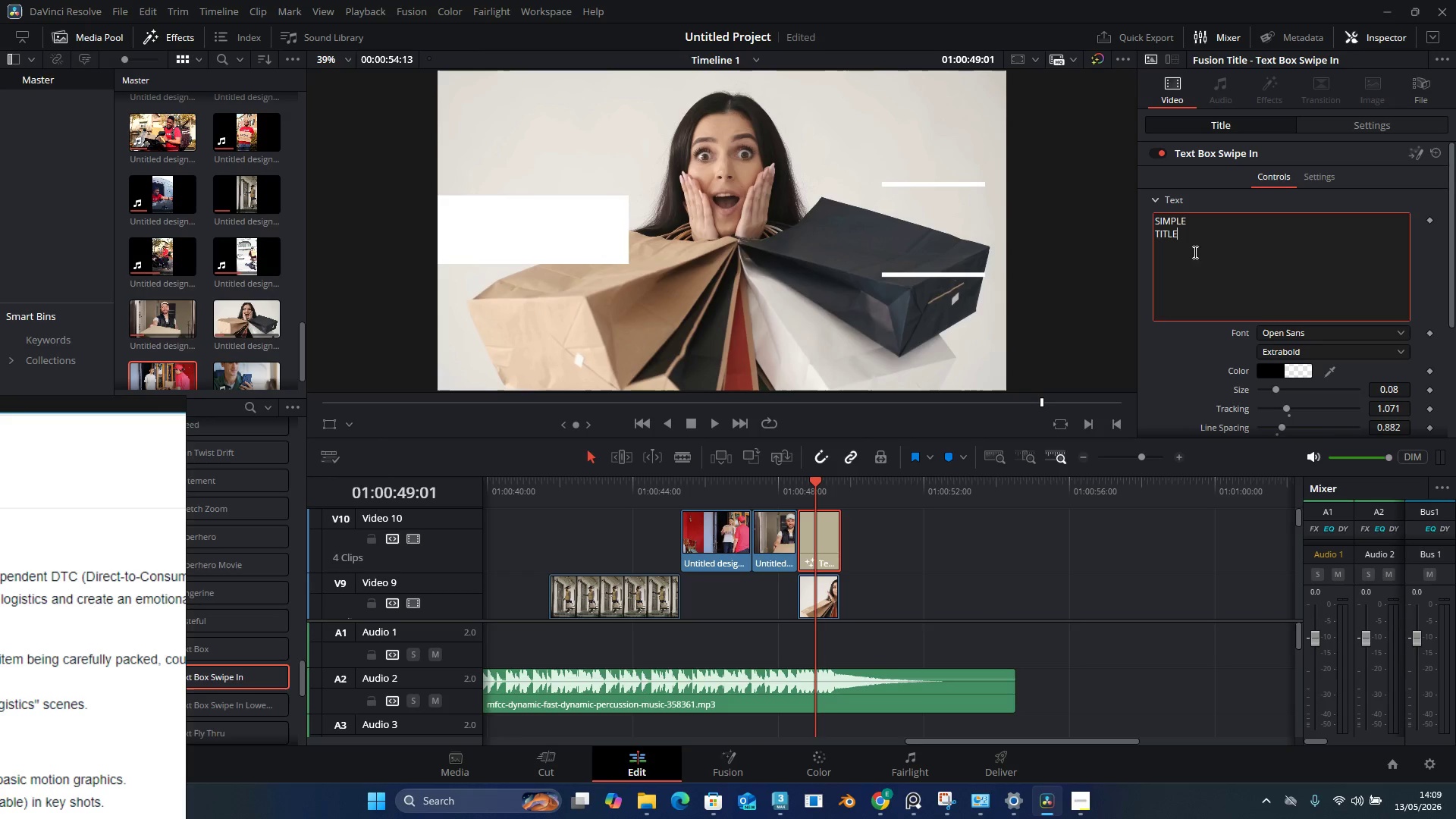 
left_click_drag(start_coordinate=[1187, 243], to_coordinate=[1139, 206])
 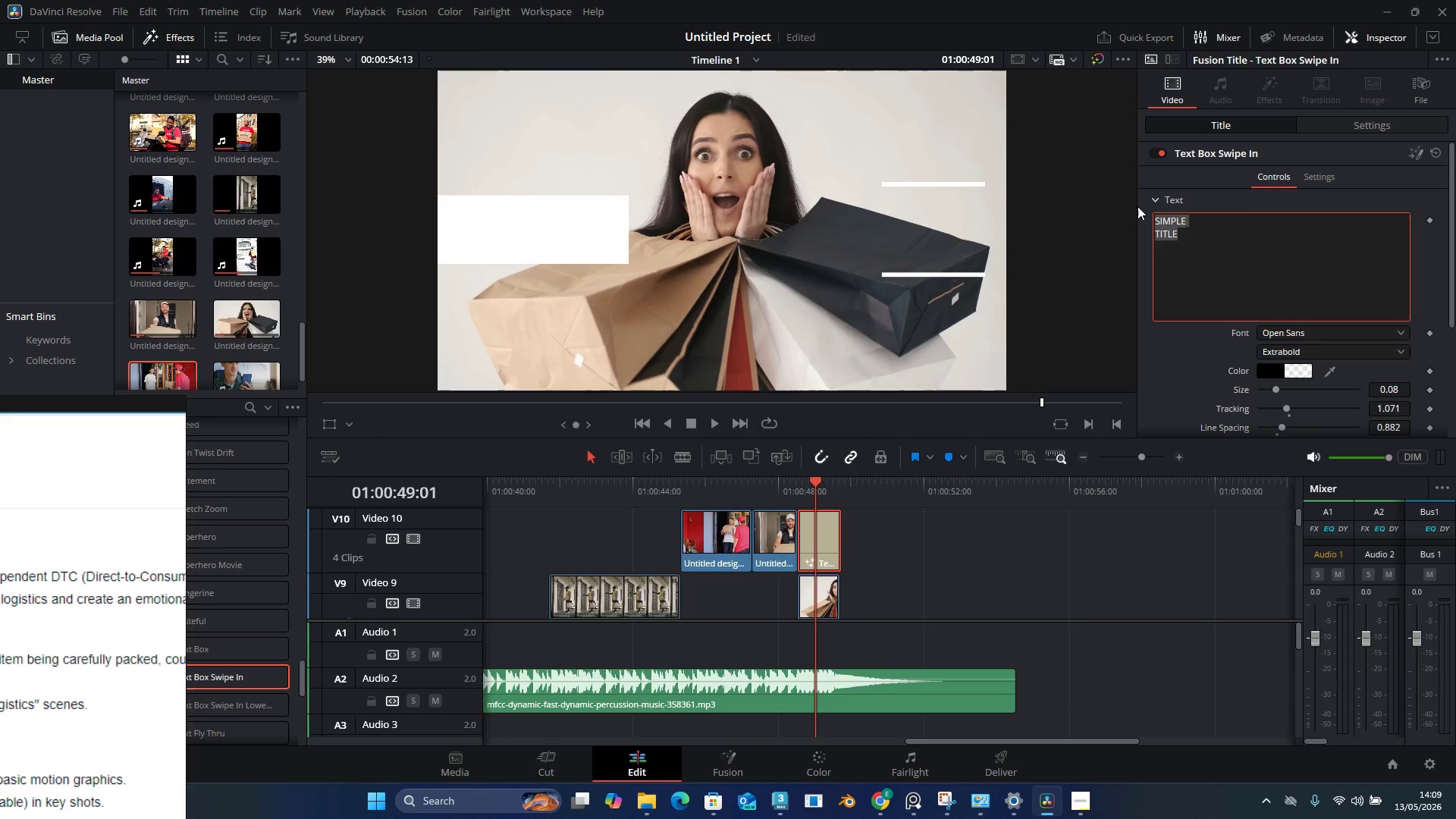 
type(Order )
 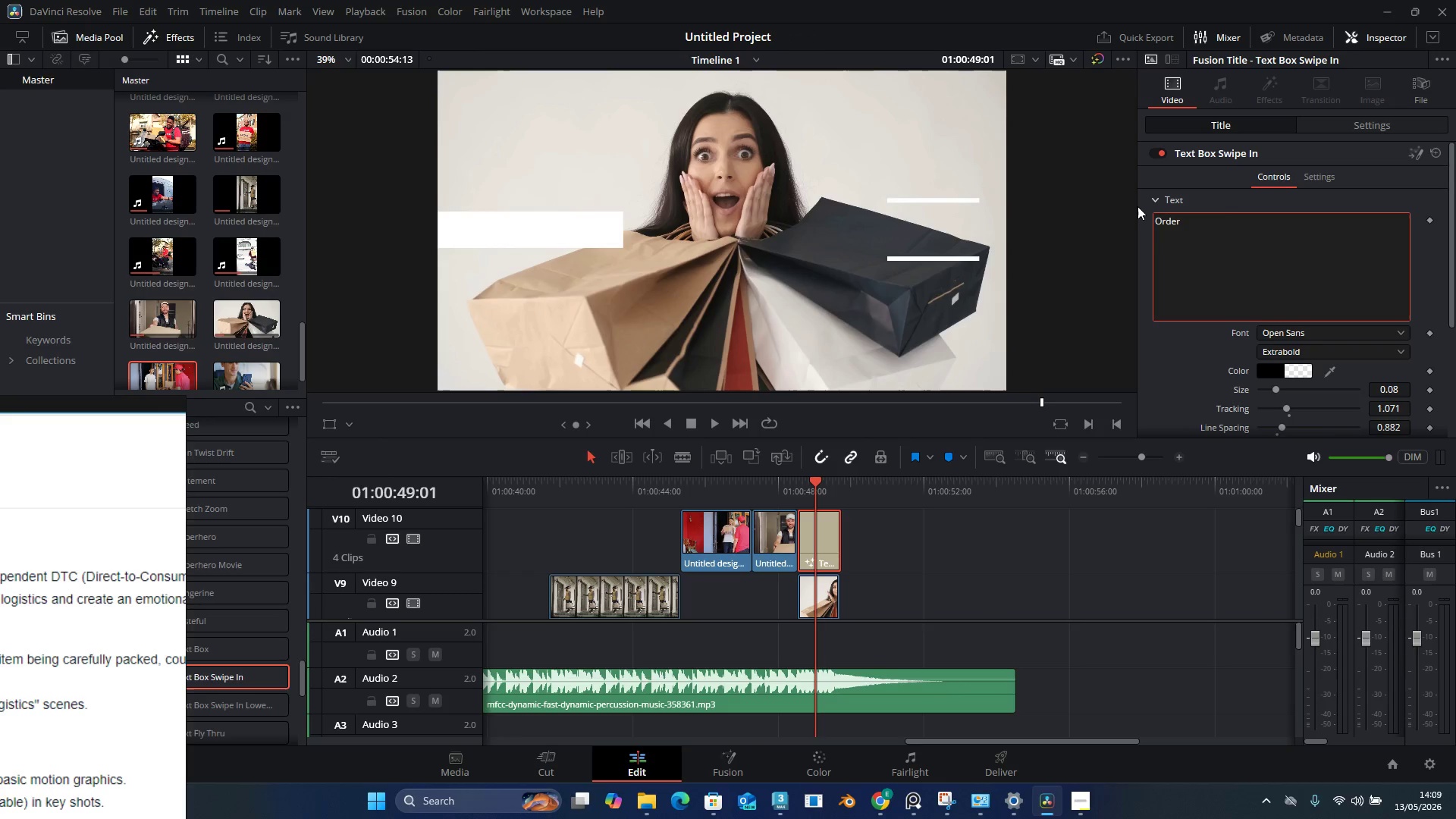 
type(Recw)
key(Backspace)
type(eived)
 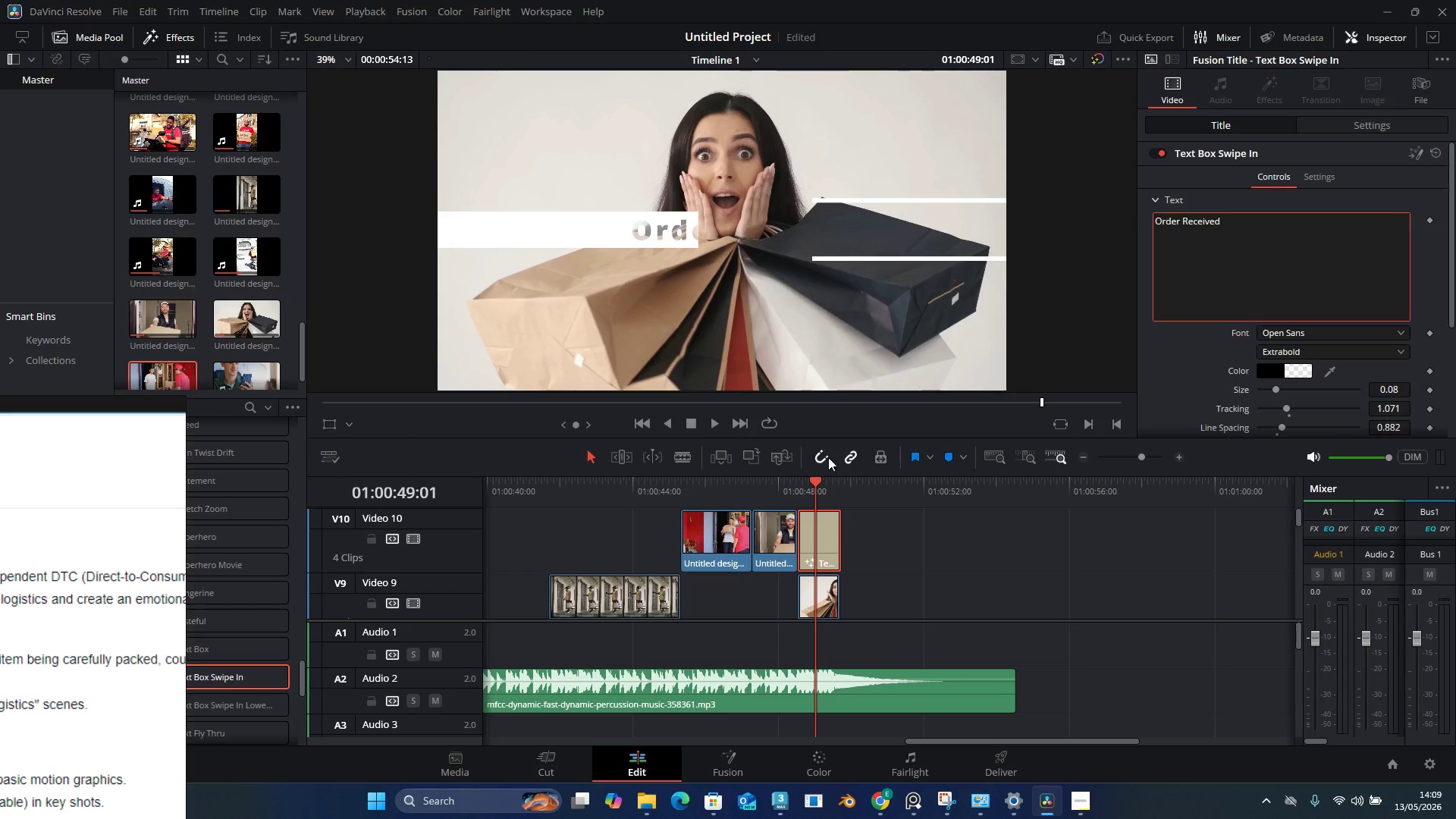 
key(Space)
 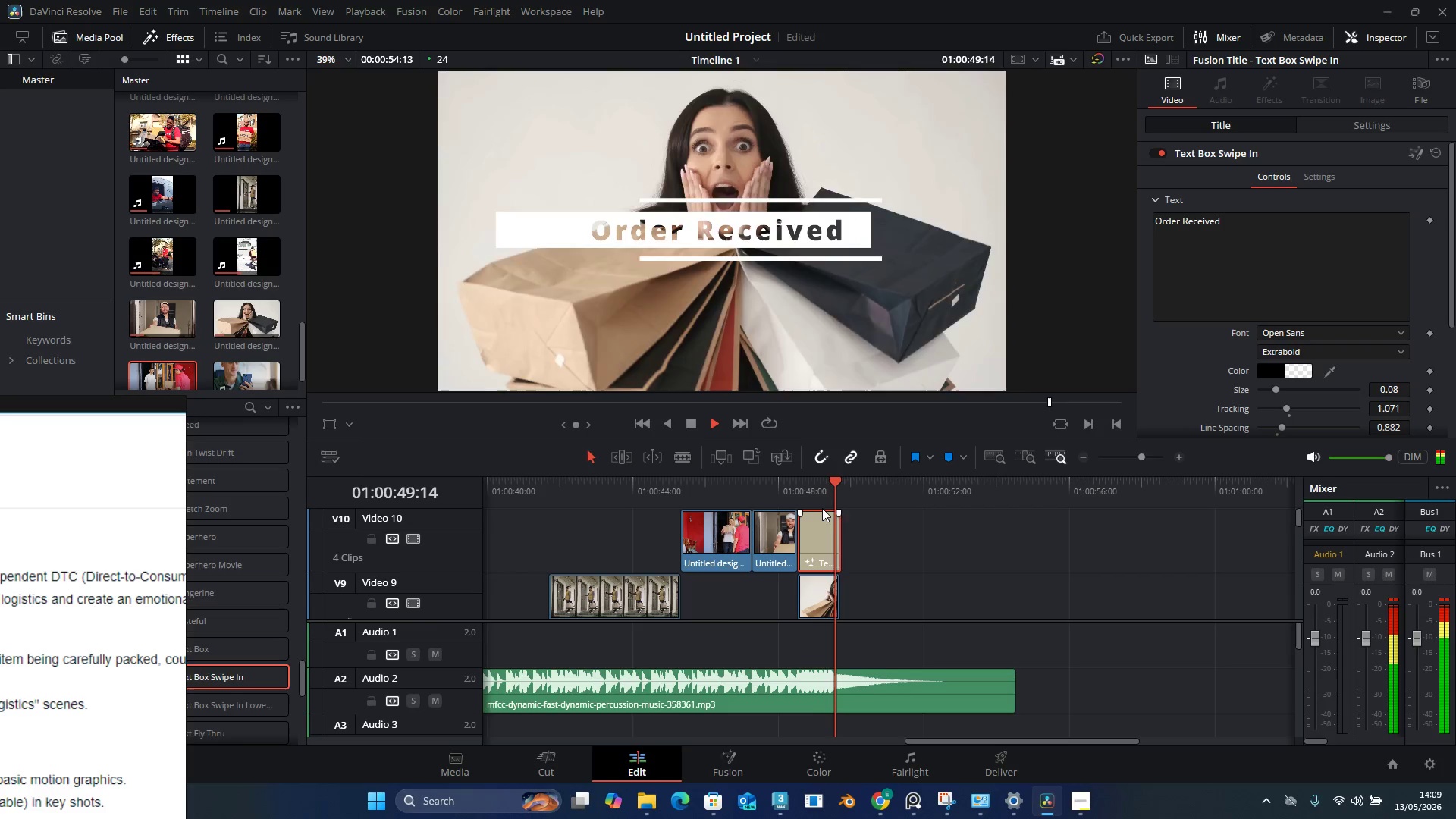 
key(Space)
 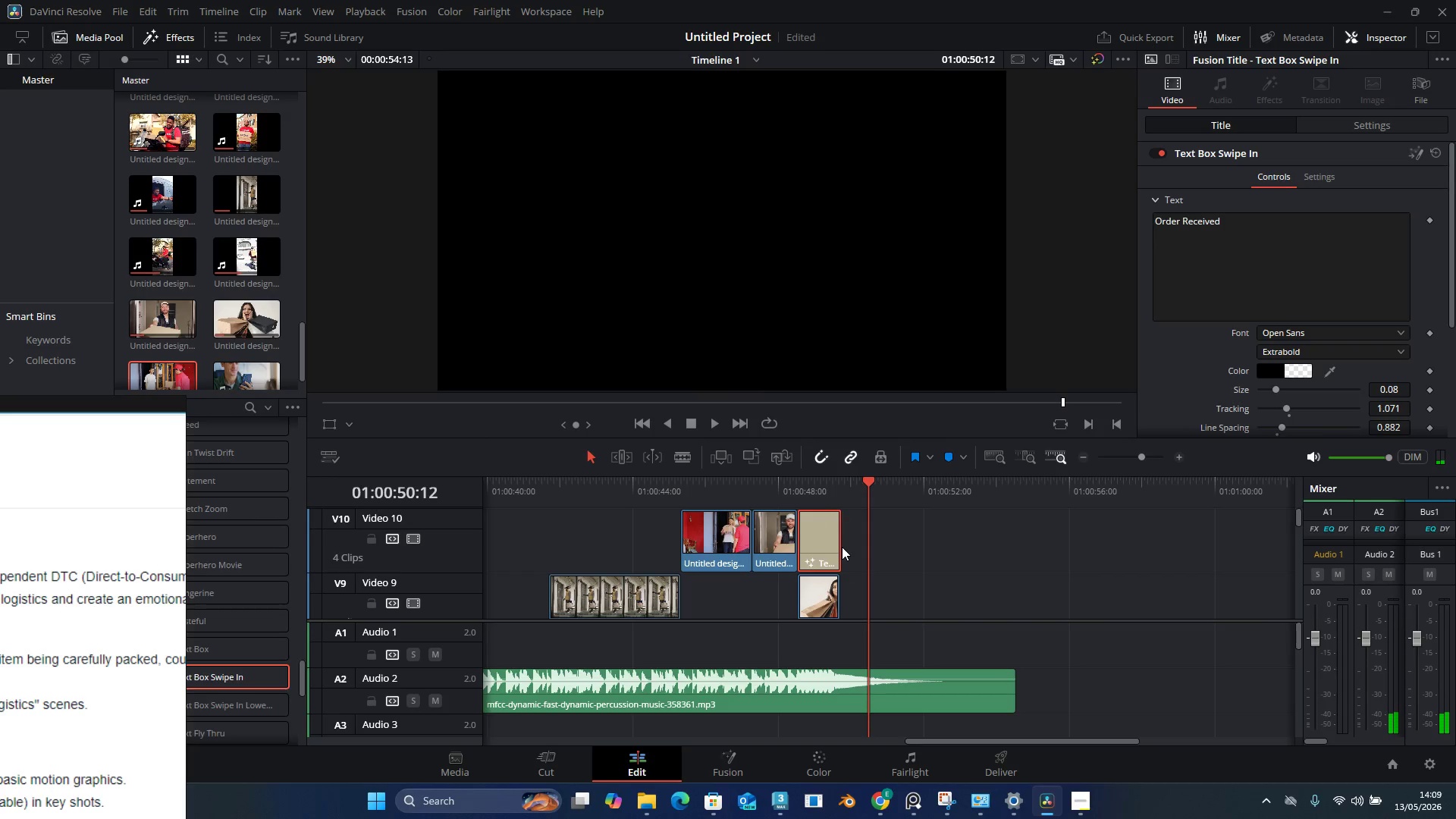 
left_click_drag(start_coordinate=[839, 538], to_coordinate=[857, 537])
 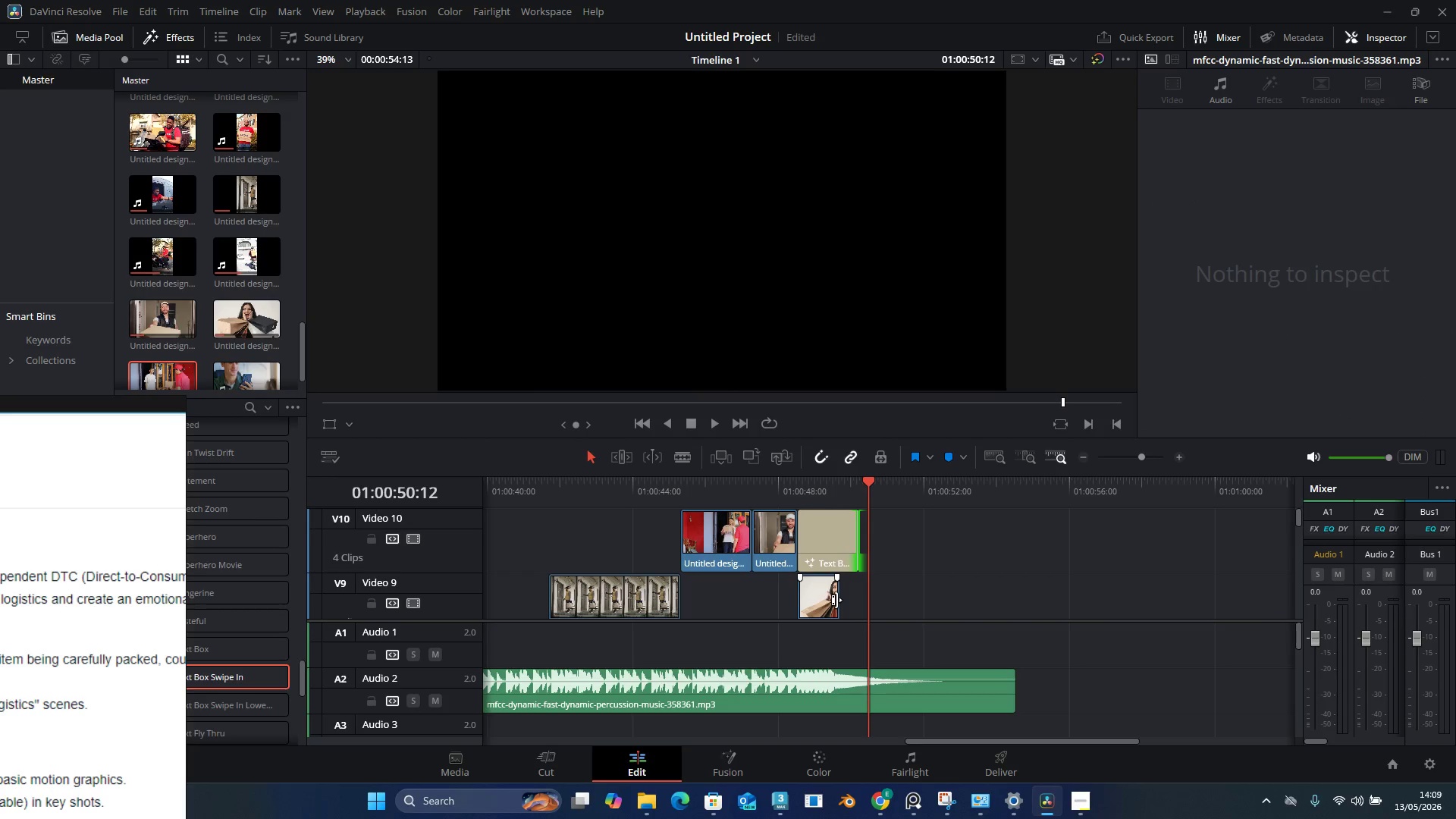 
left_click_drag(start_coordinate=[836, 600], to_coordinate=[877, 601])
 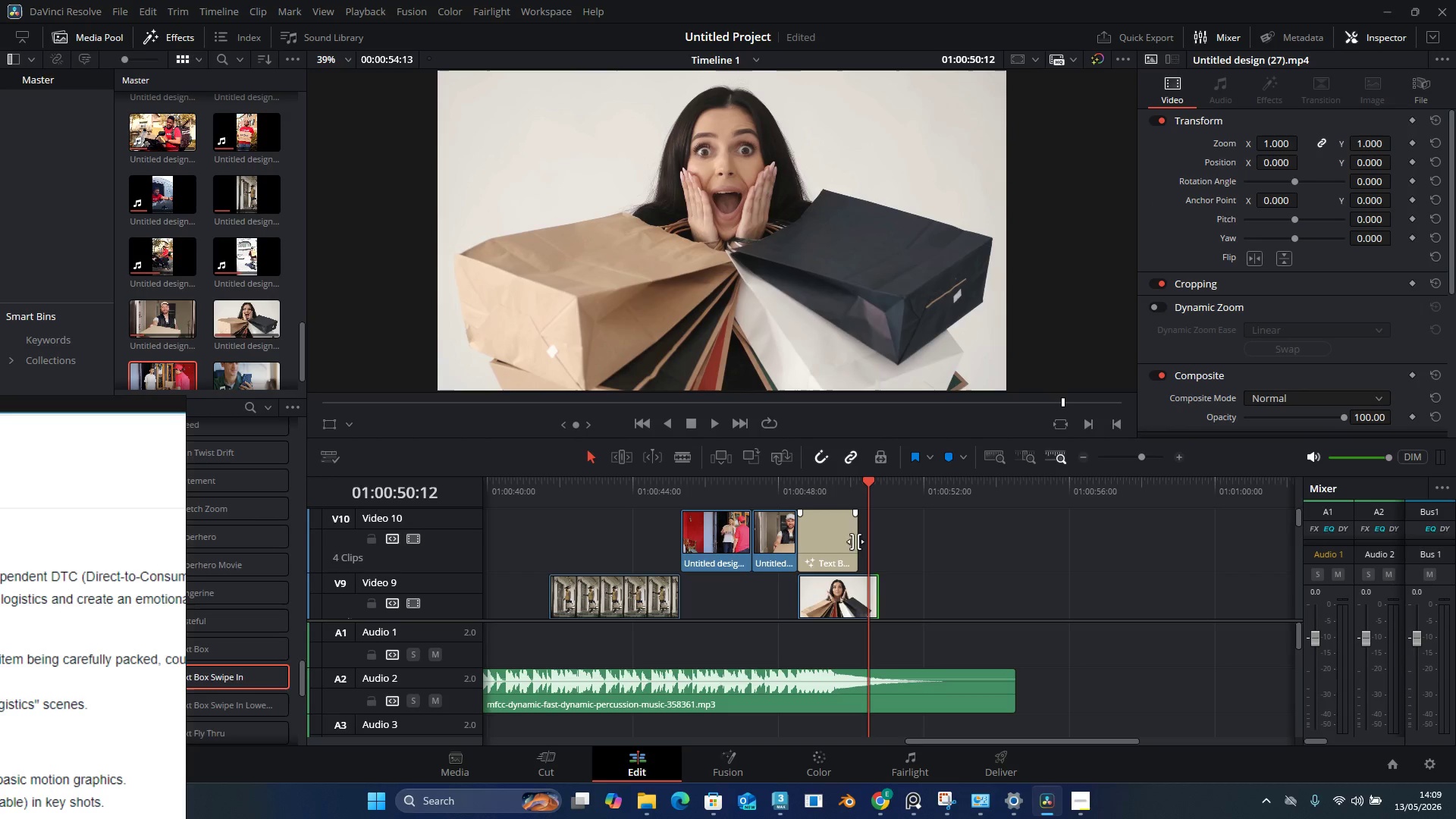 
left_click_drag(start_coordinate=[854, 541], to_coordinate=[874, 546])
 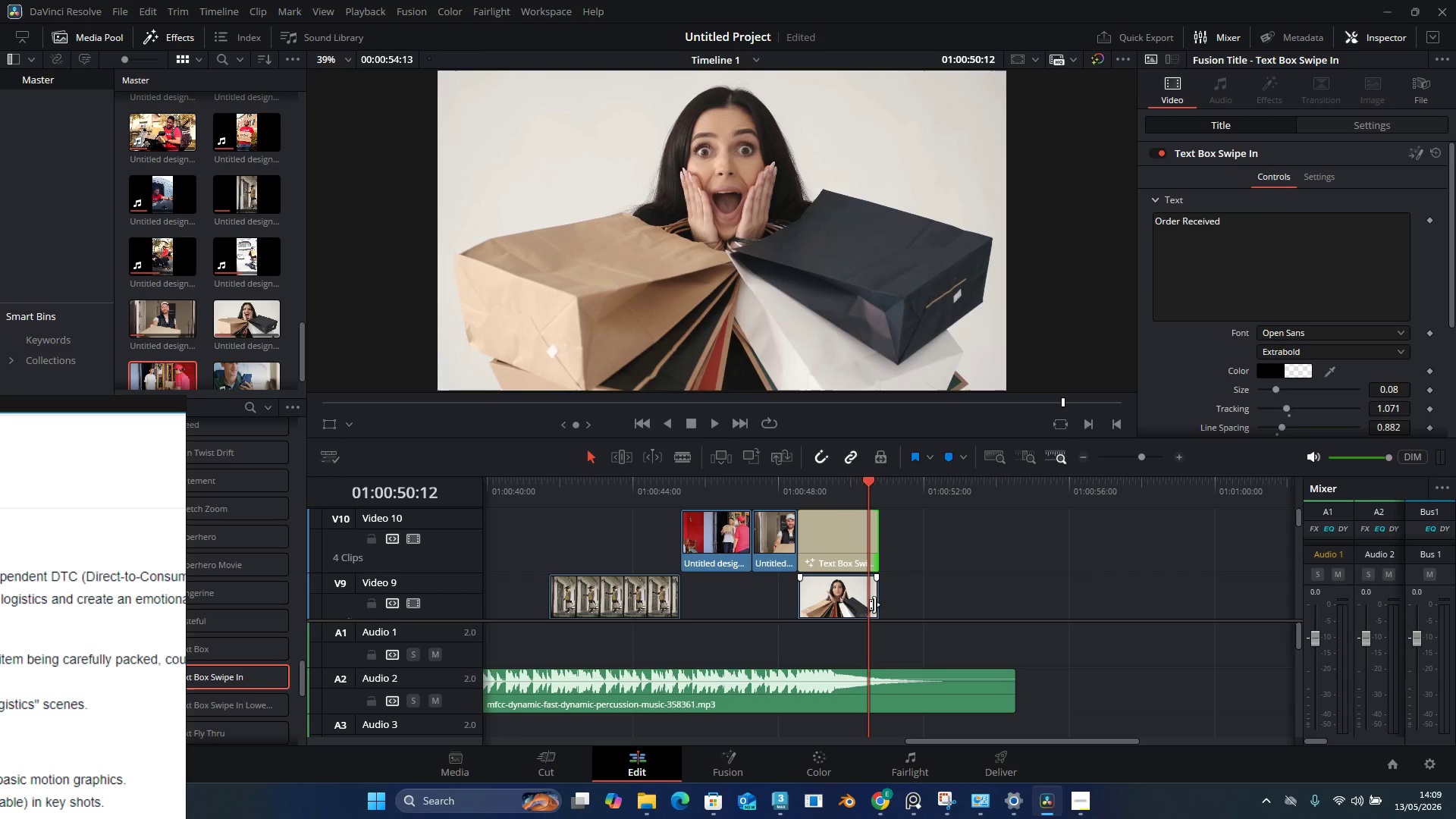 
left_click_drag(start_coordinate=[874, 604], to_coordinate=[1019, 613])
 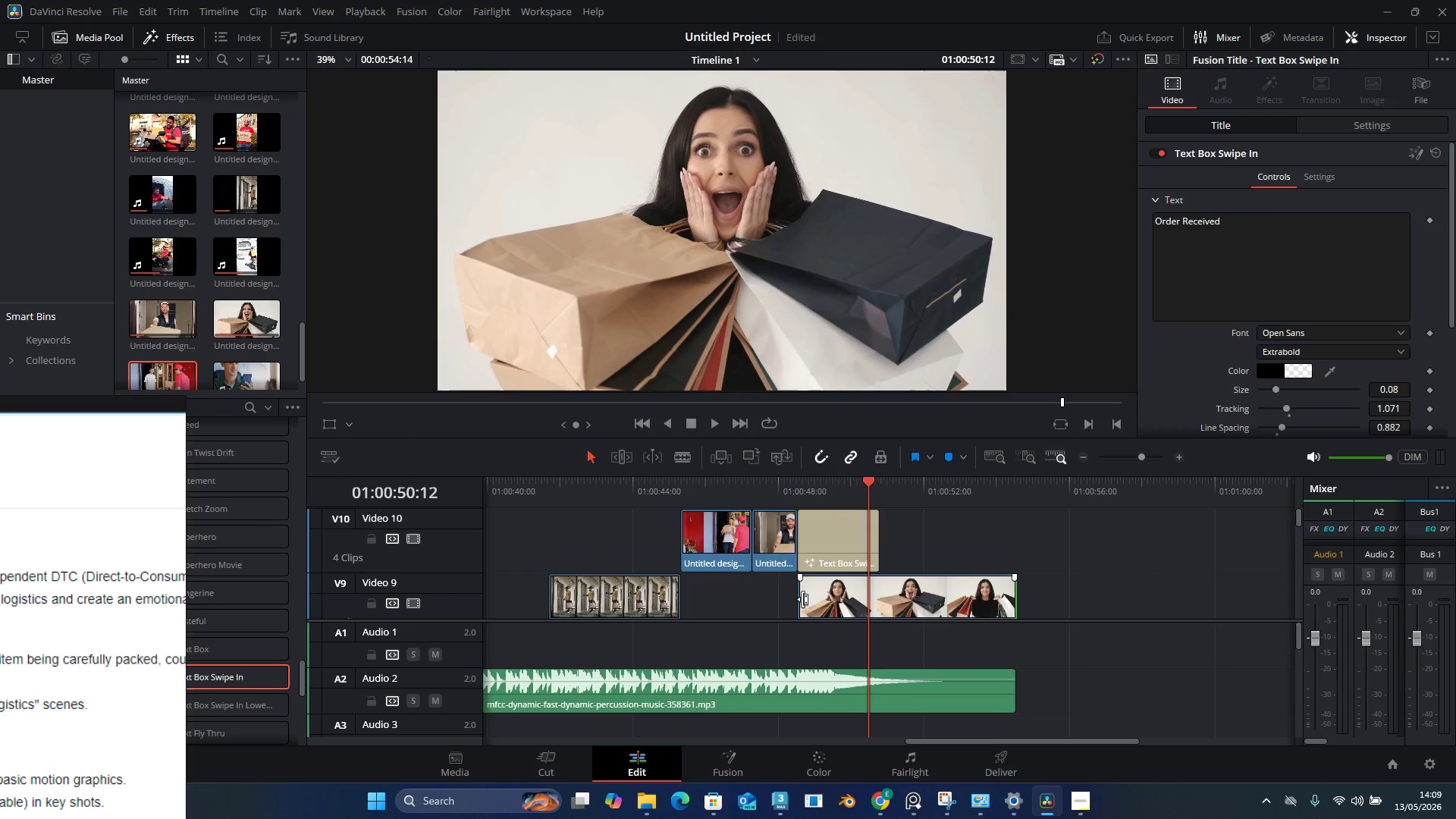 
left_click_drag(start_coordinate=[802, 599], to_coordinate=[949, 608])
 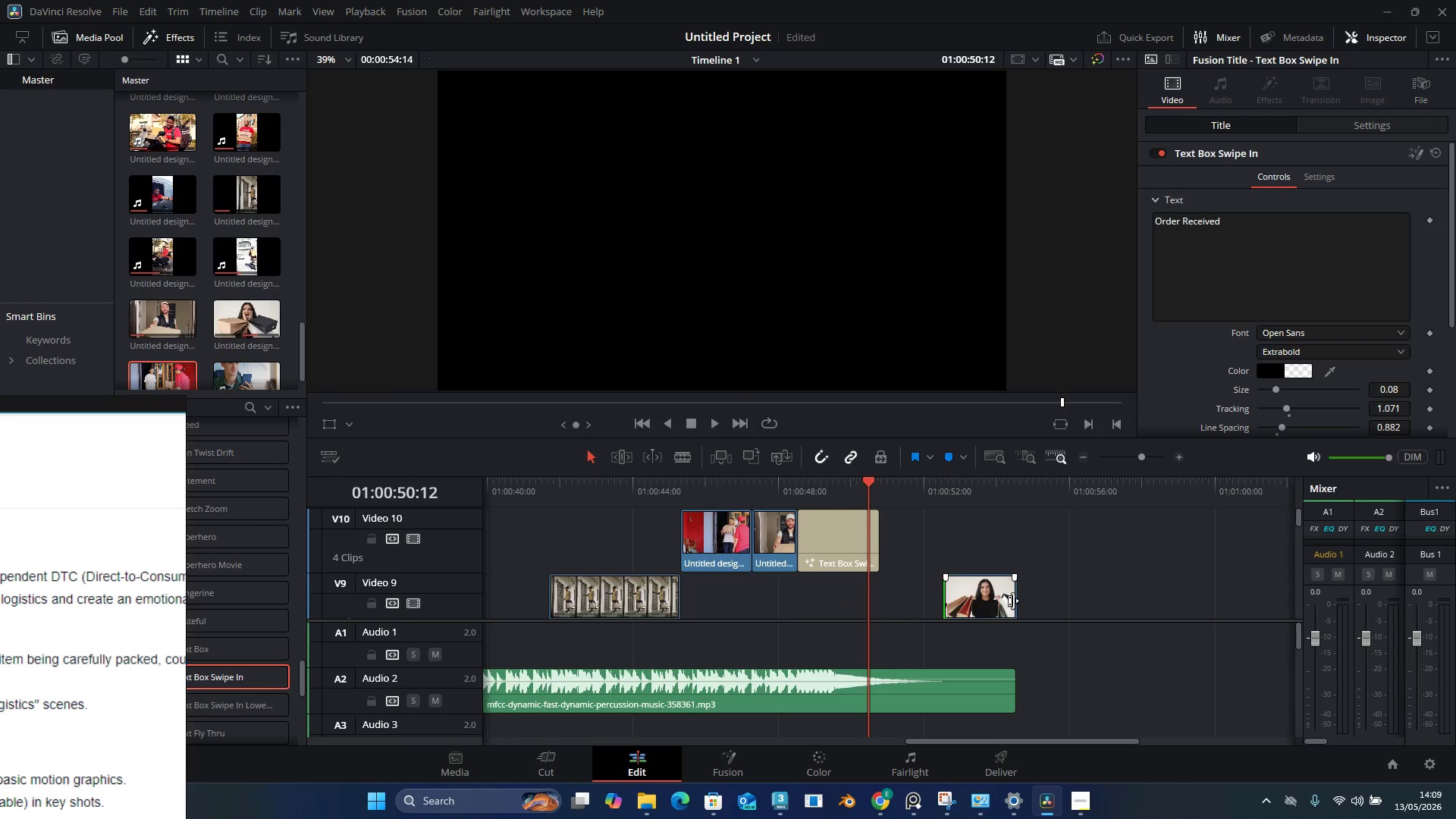 
left_click_drag(start_coordinate=[1014, 600], to_coordinate=[1062, 598])
 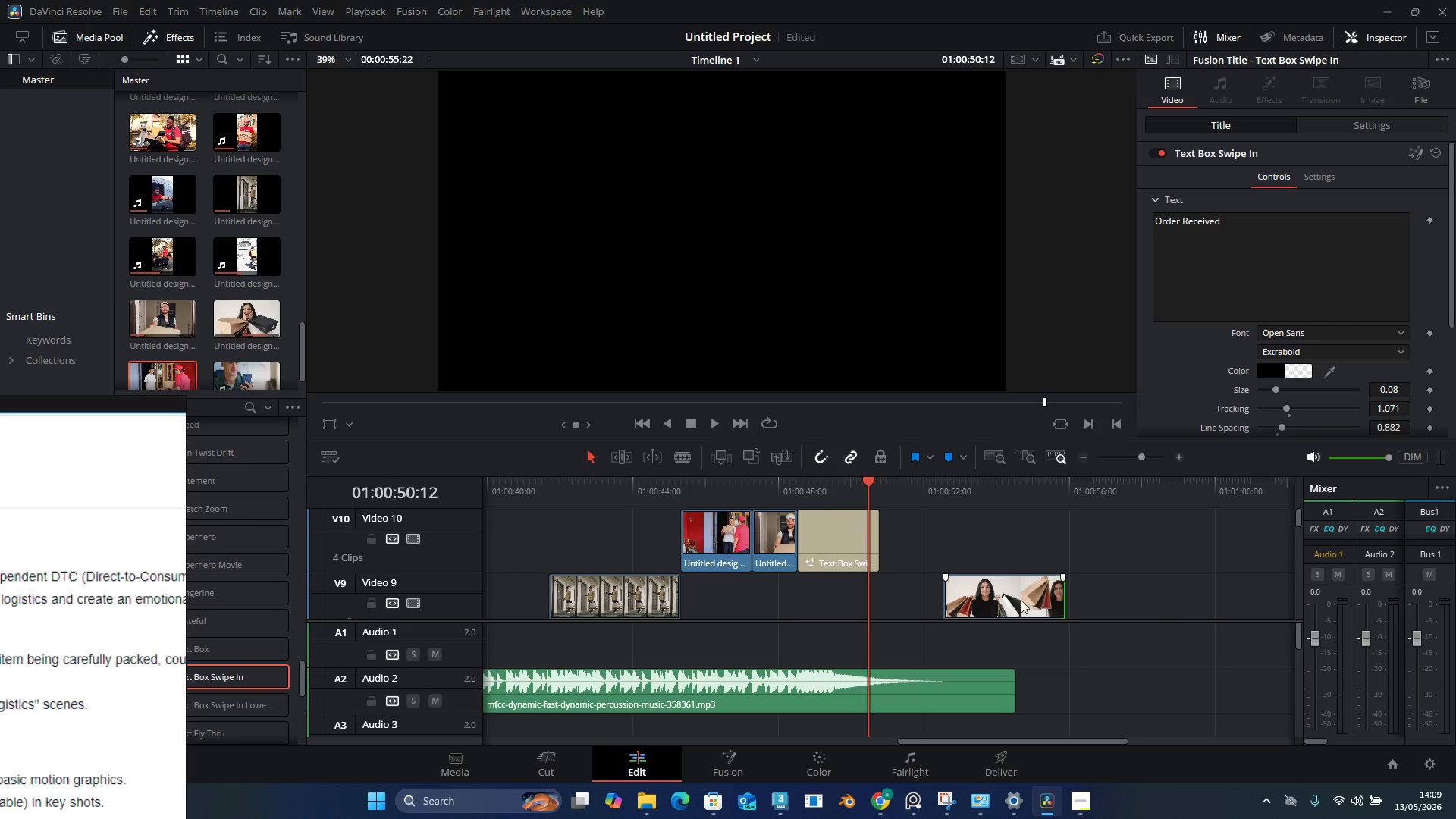 
left_click_drag(start_coordinate=[1013, 600], to_coordinate=[870, 613])
 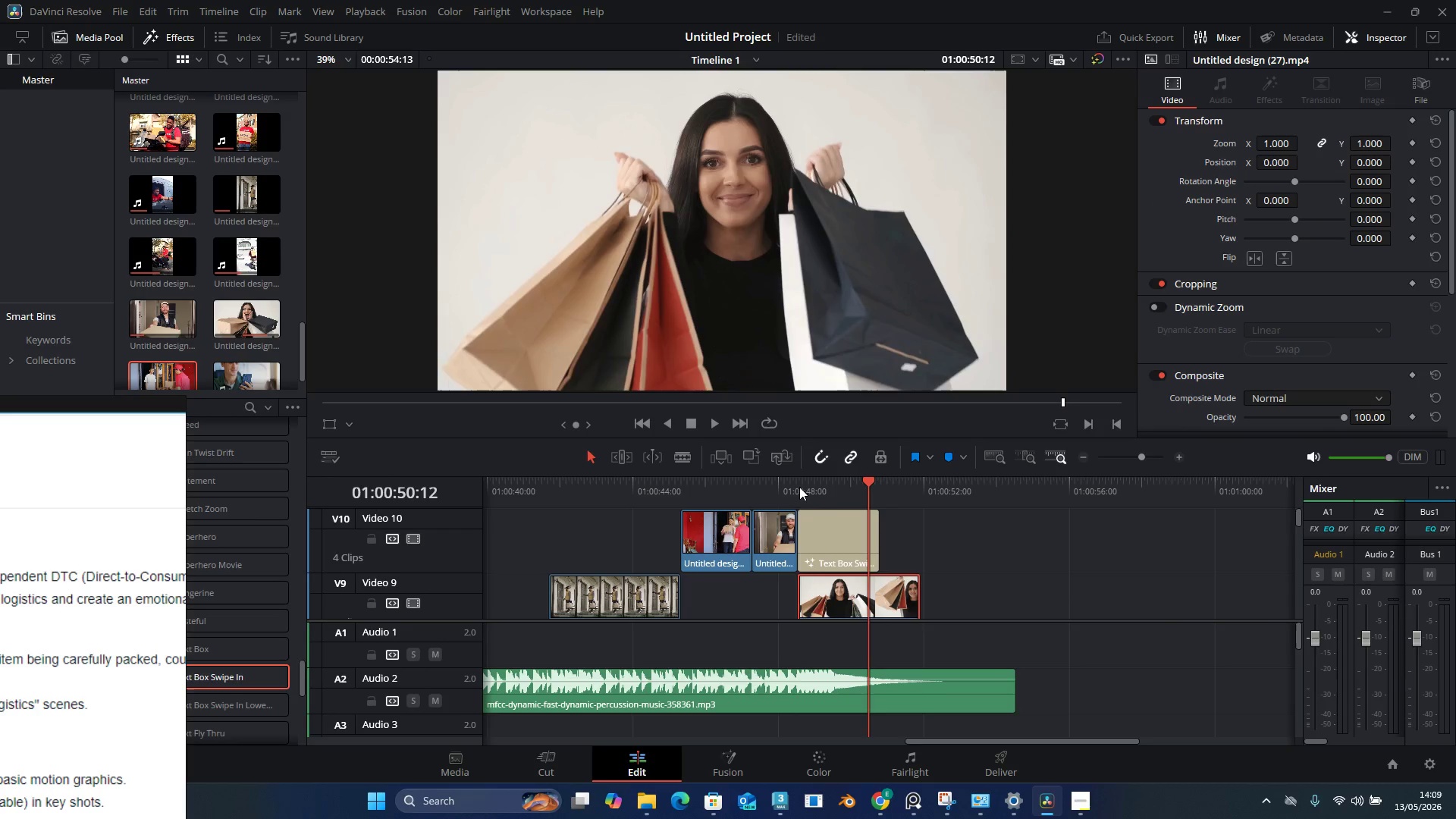 
left_click([797, 486])
 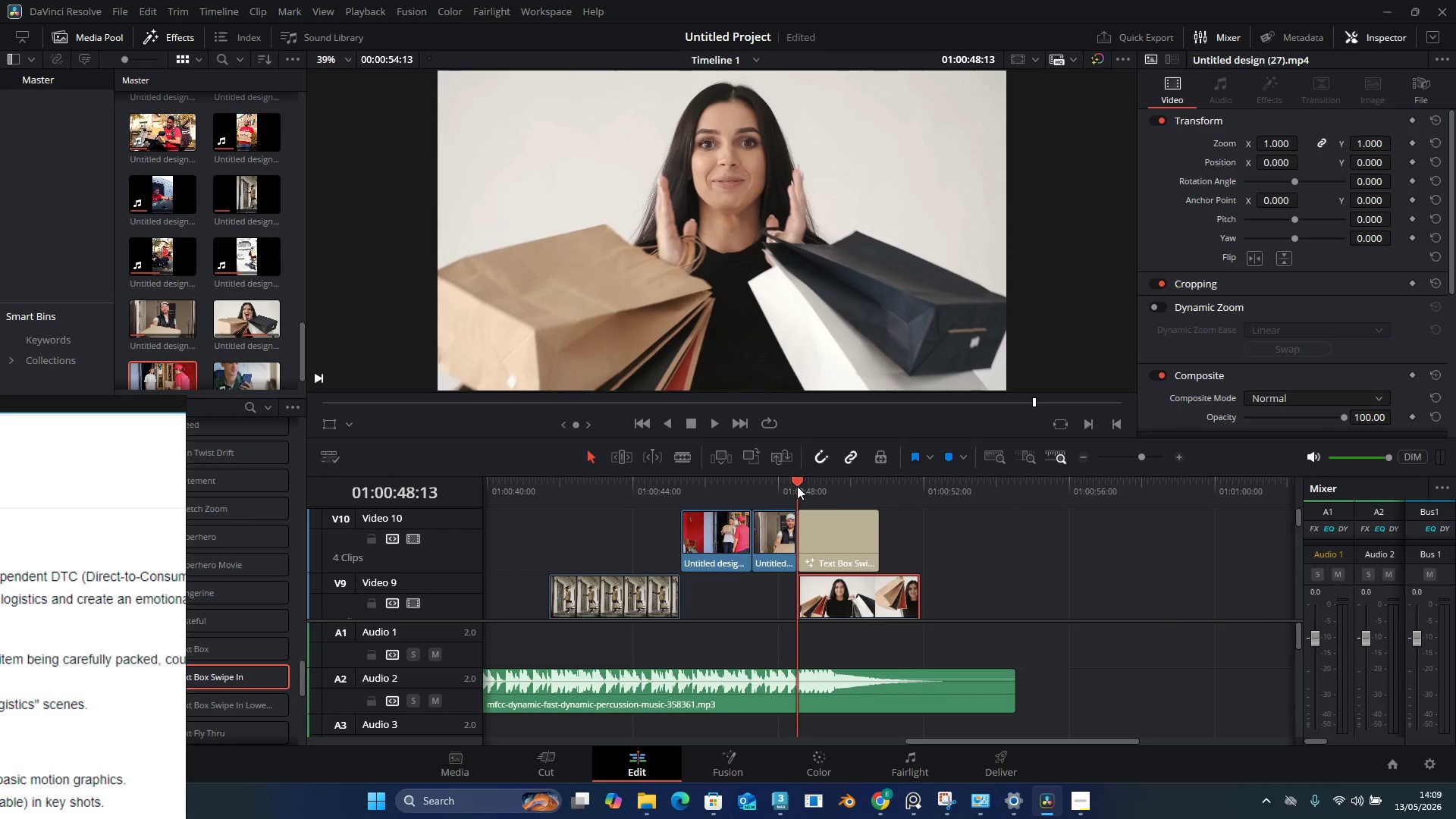 
key(Space)
 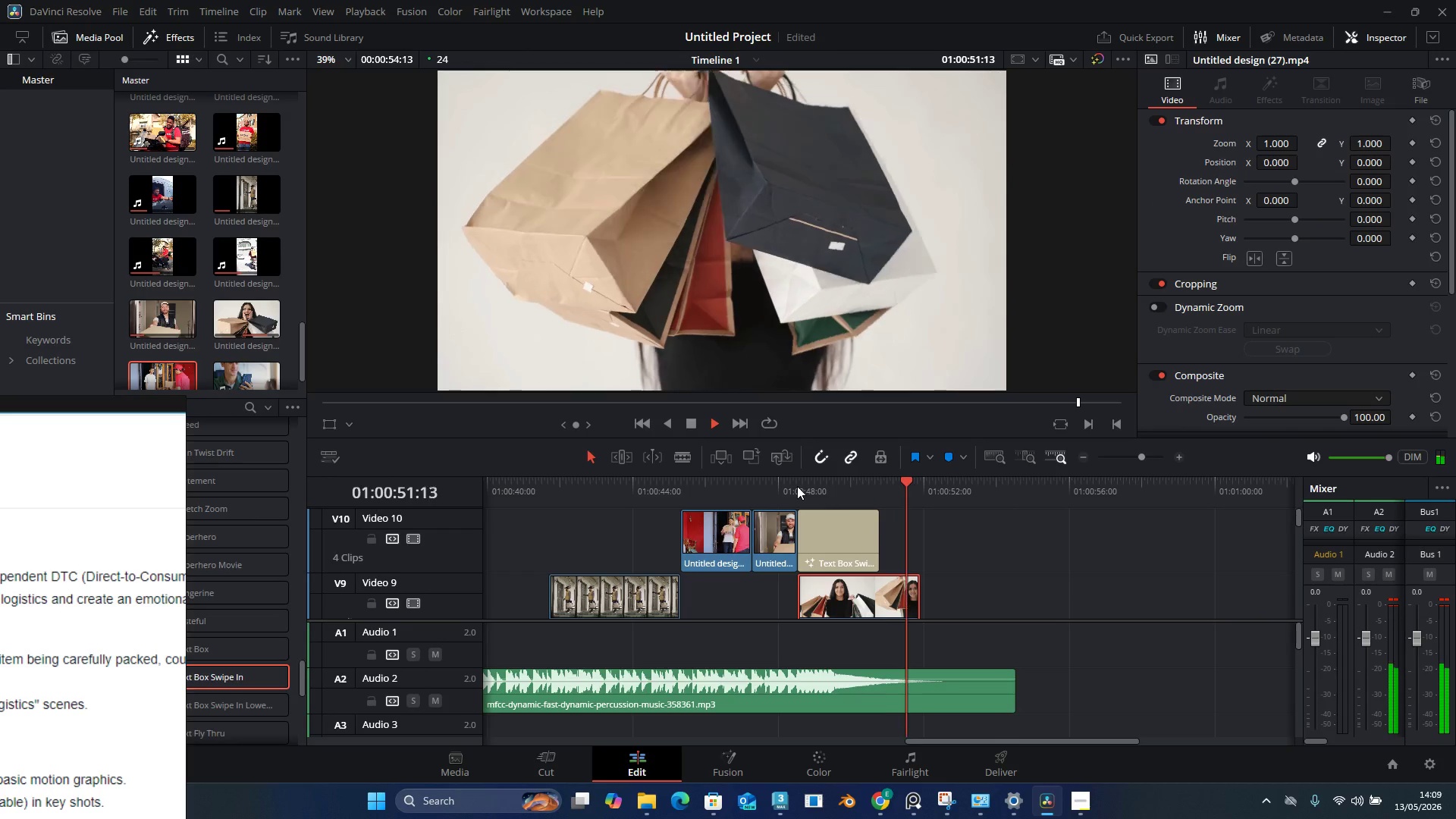 
key(Space)
 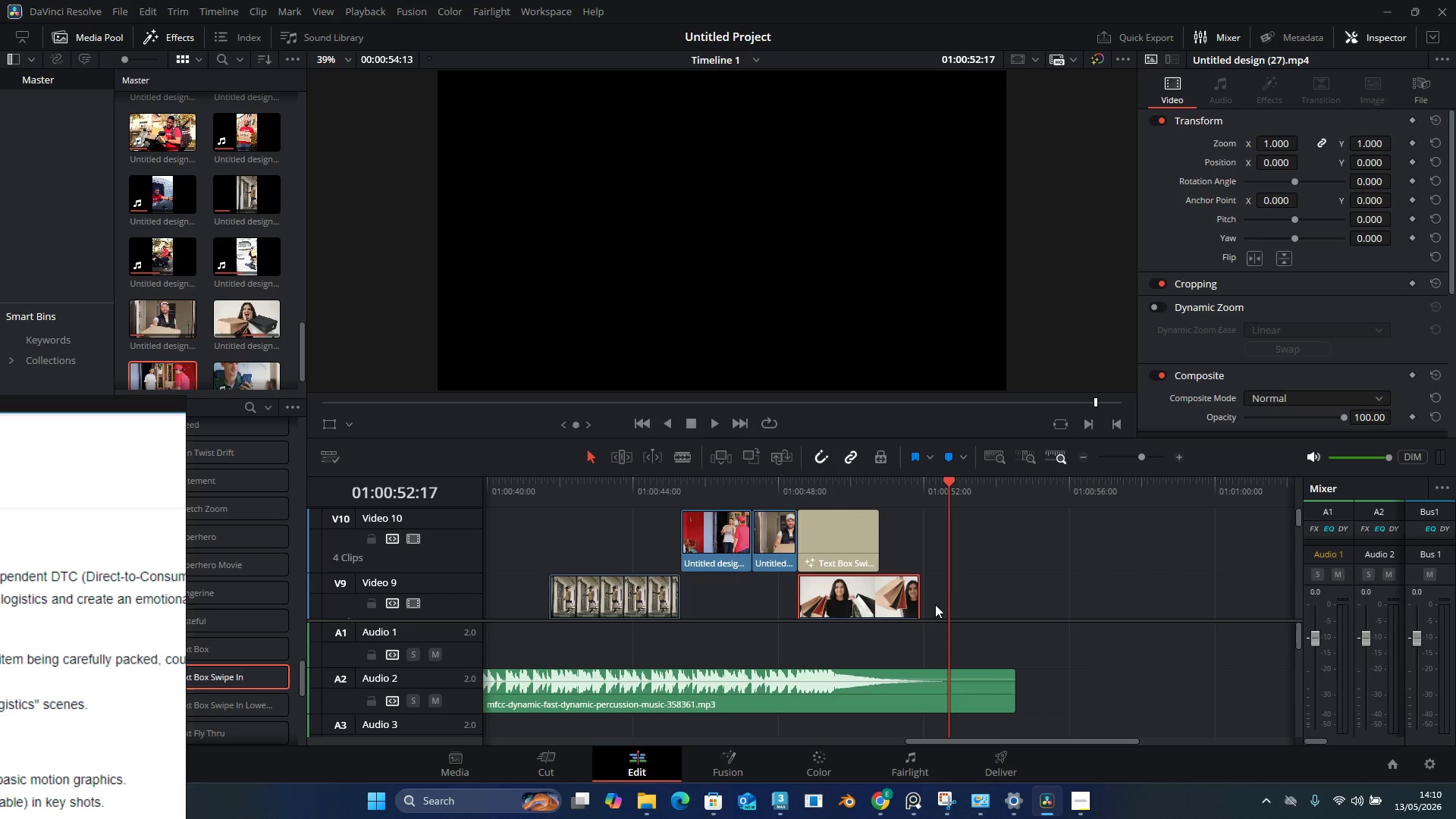 
wait(8.66)
 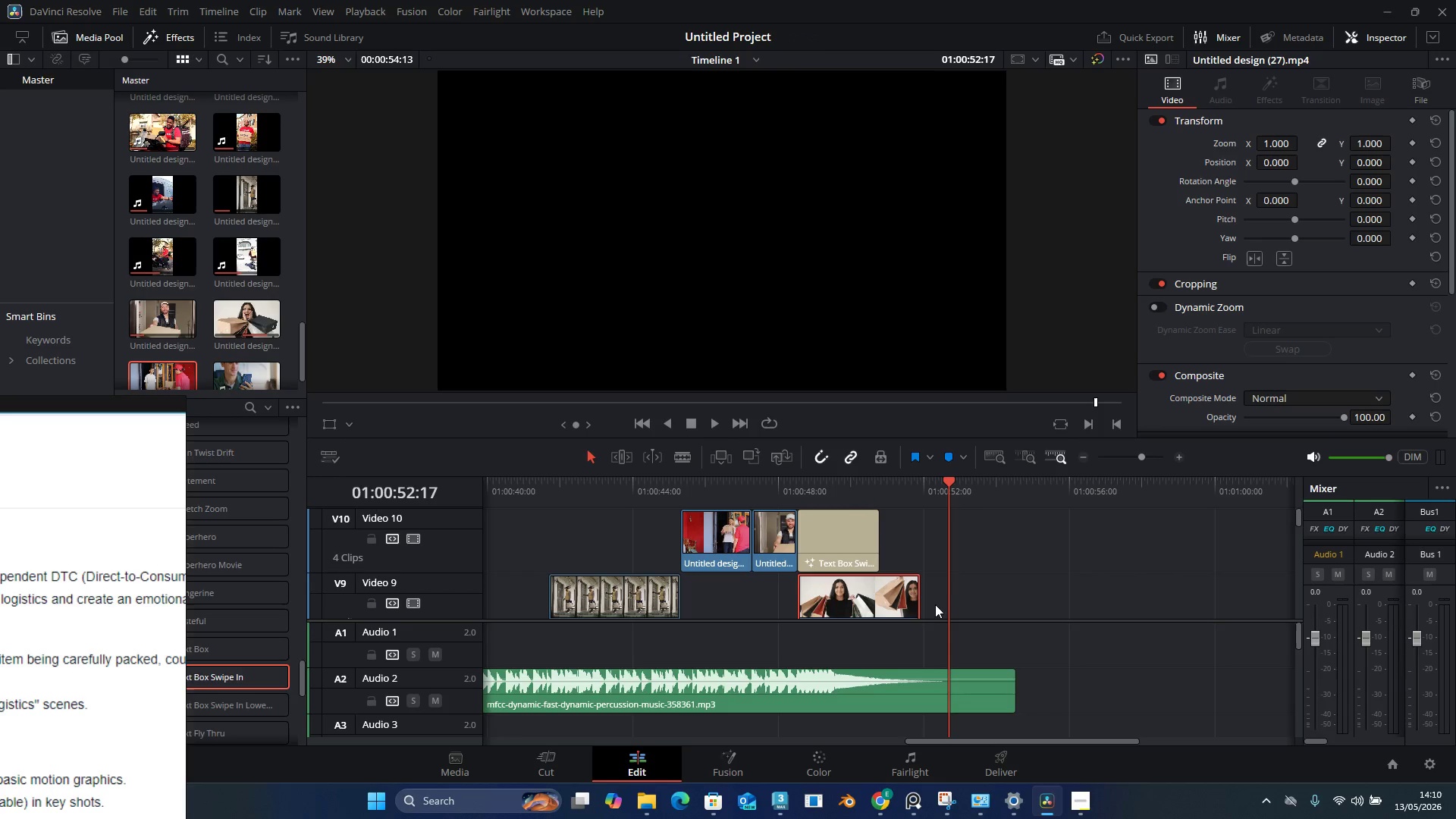 
scroll: coordinate [439, 454], scroll_direction: up, amount: 1.0
 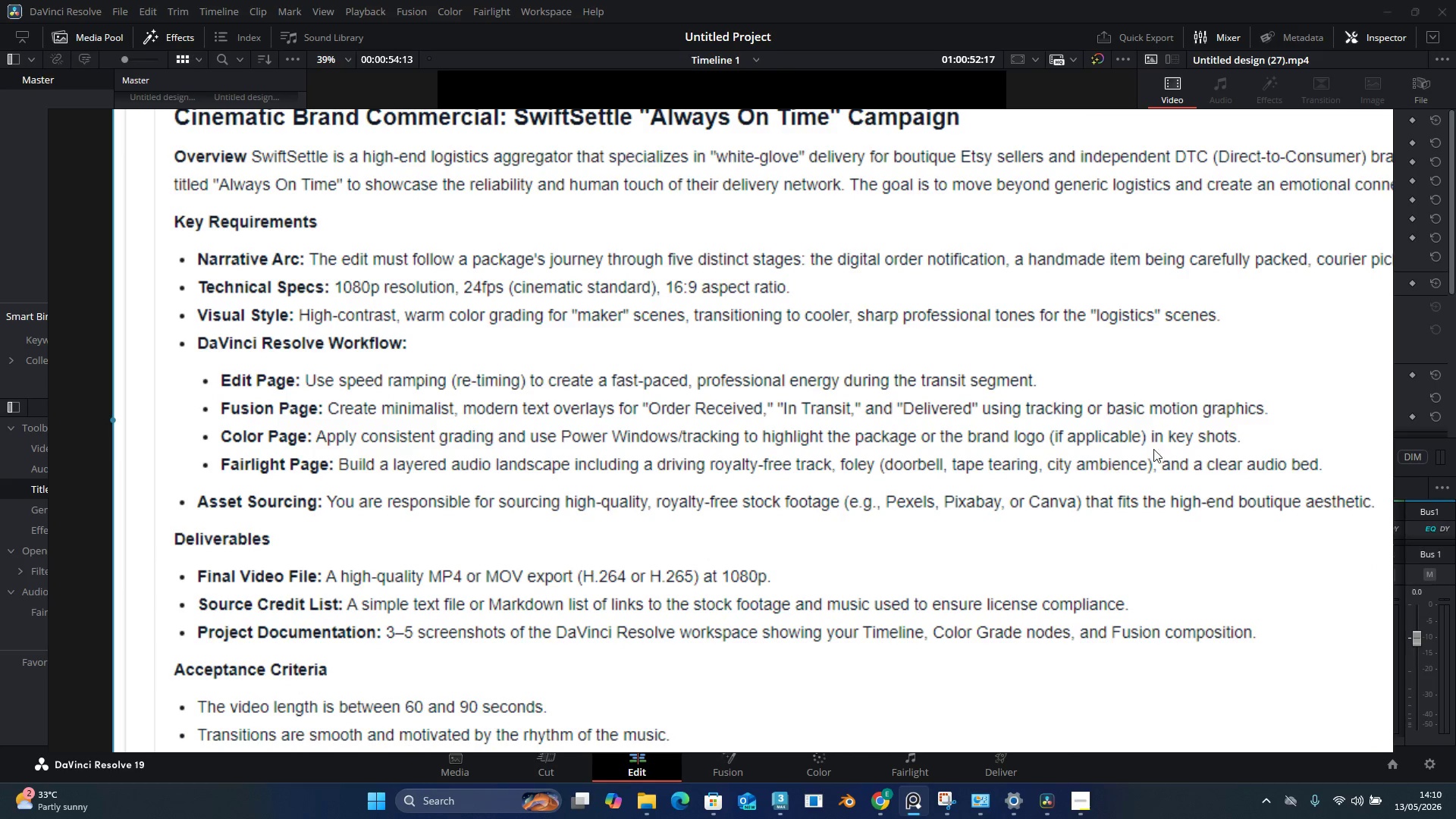 
wait(27.82)
 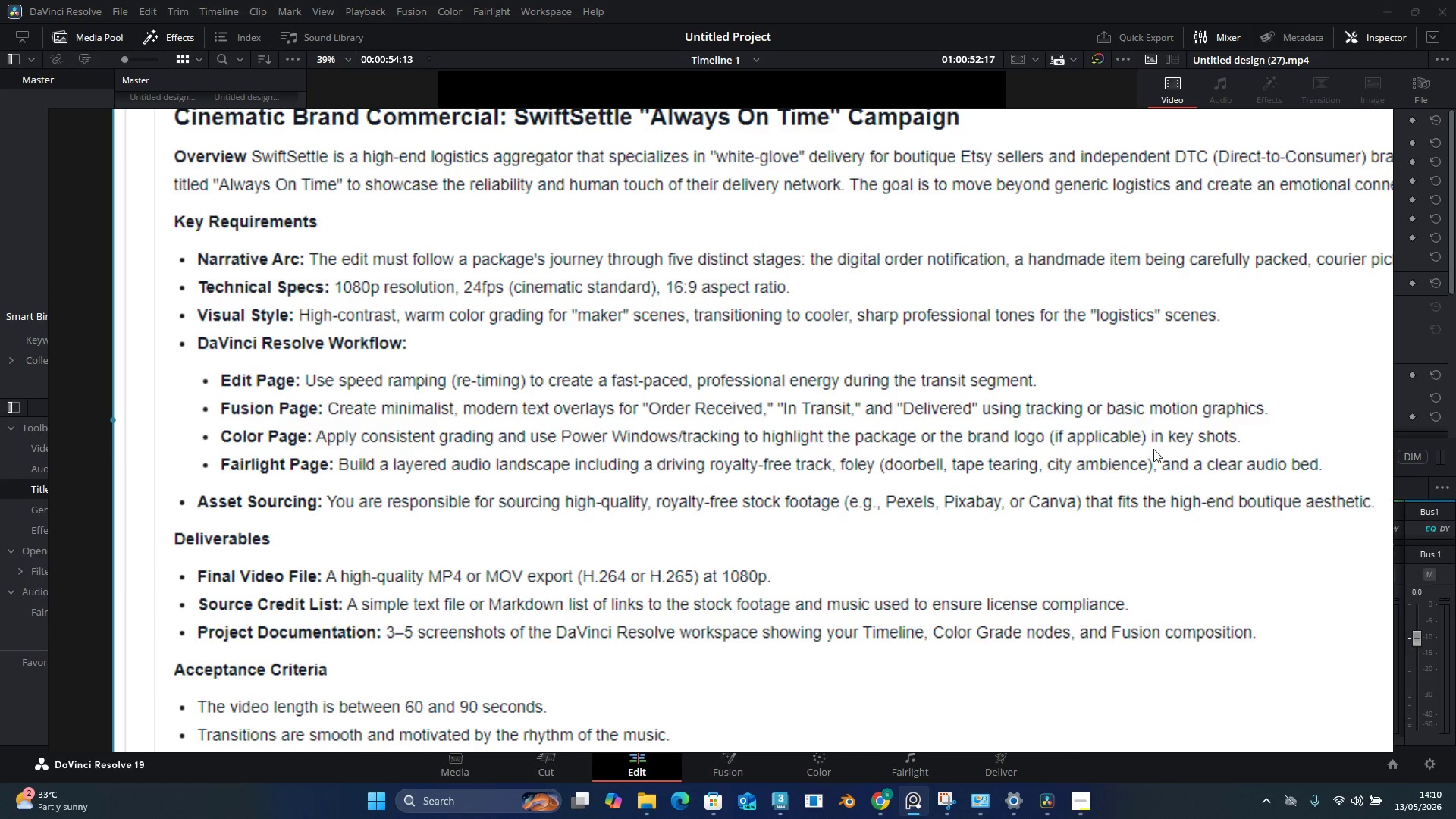 
left_click([883, 811])
 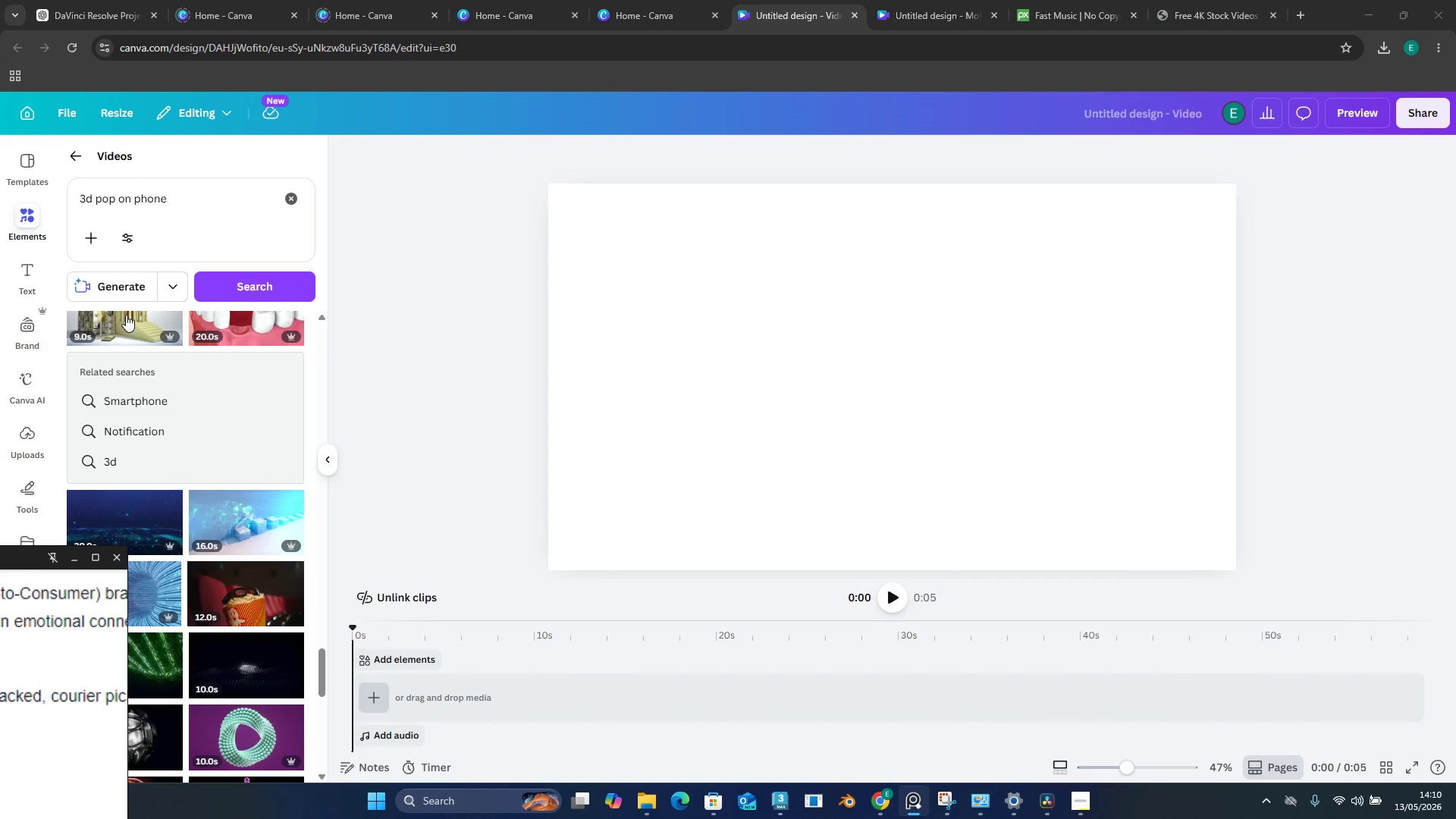 
left_click_drag(start_coordinate=[180, 195], to_coordinate=[38, 186])
 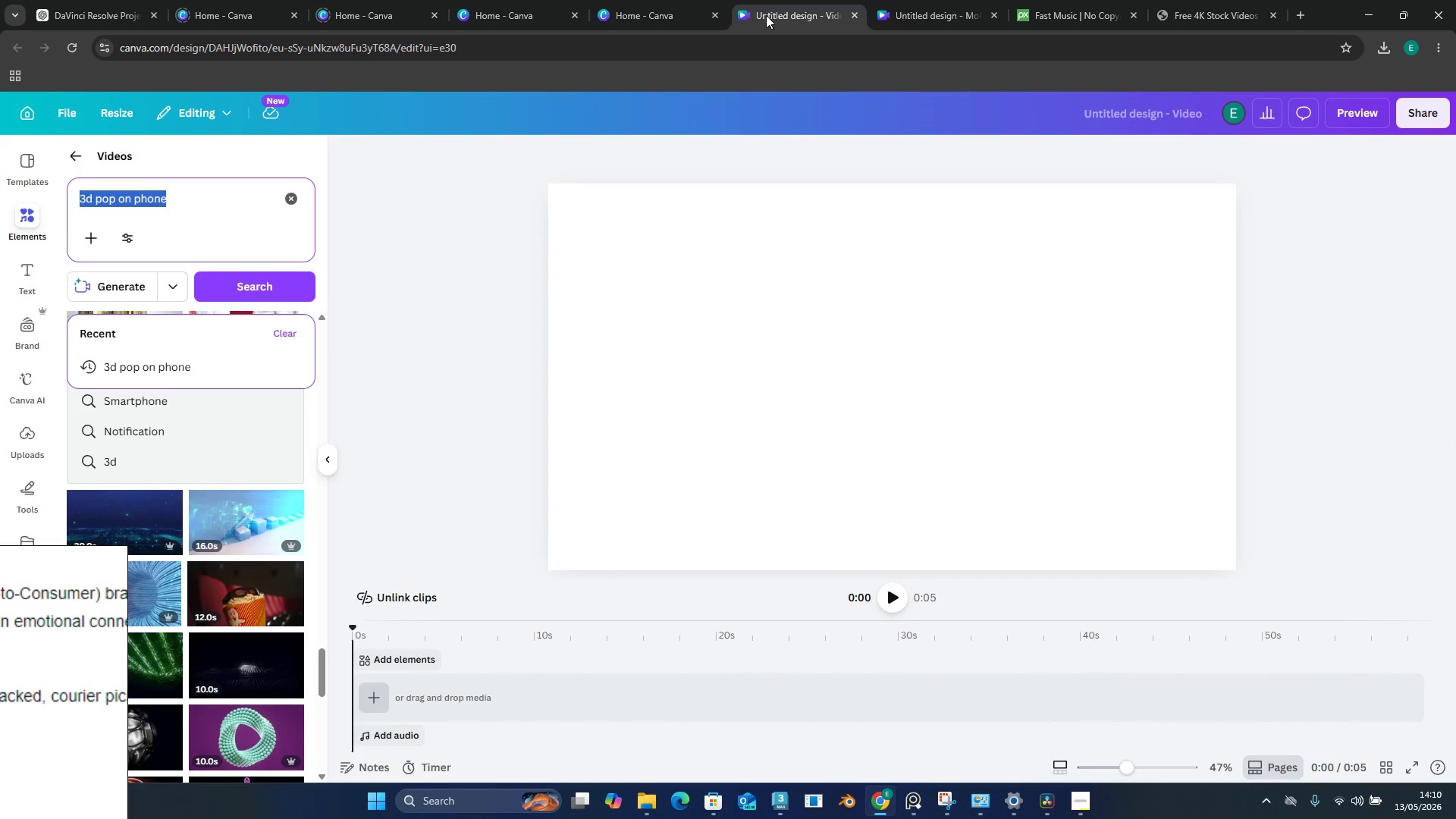 
left_click([950, 0])
 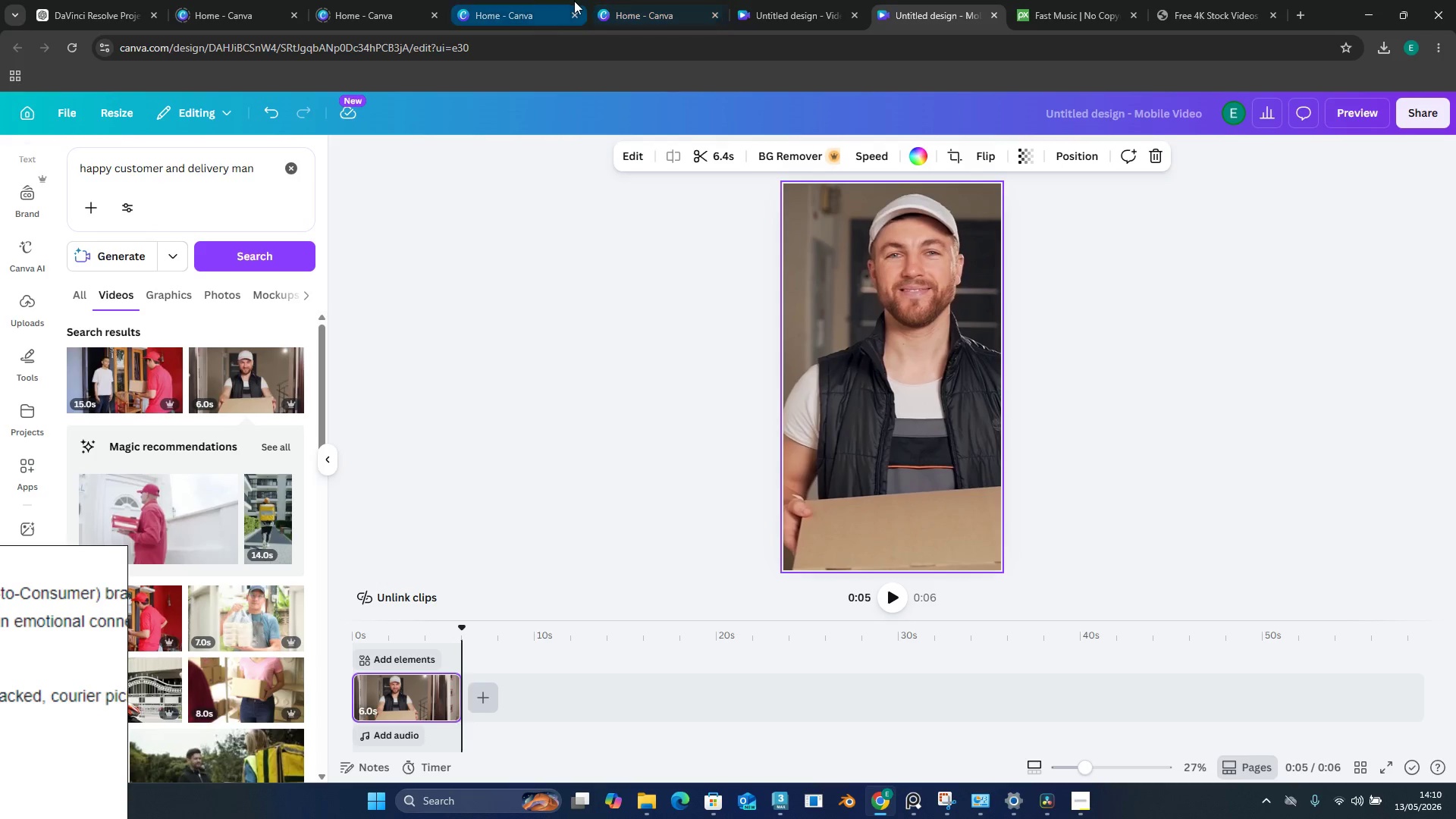 
left_click([760, 8])
 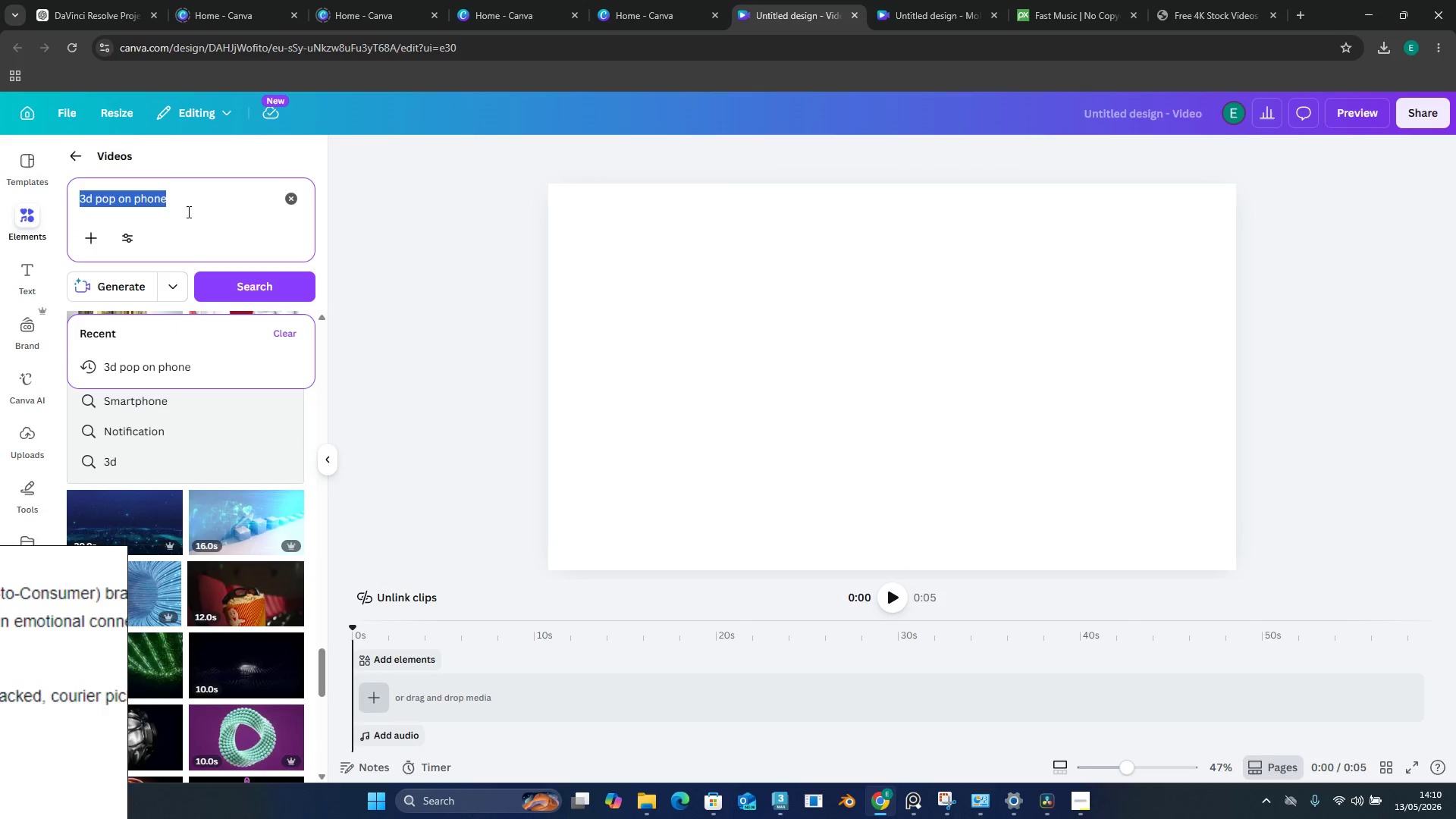 
left_click([349, 0])
 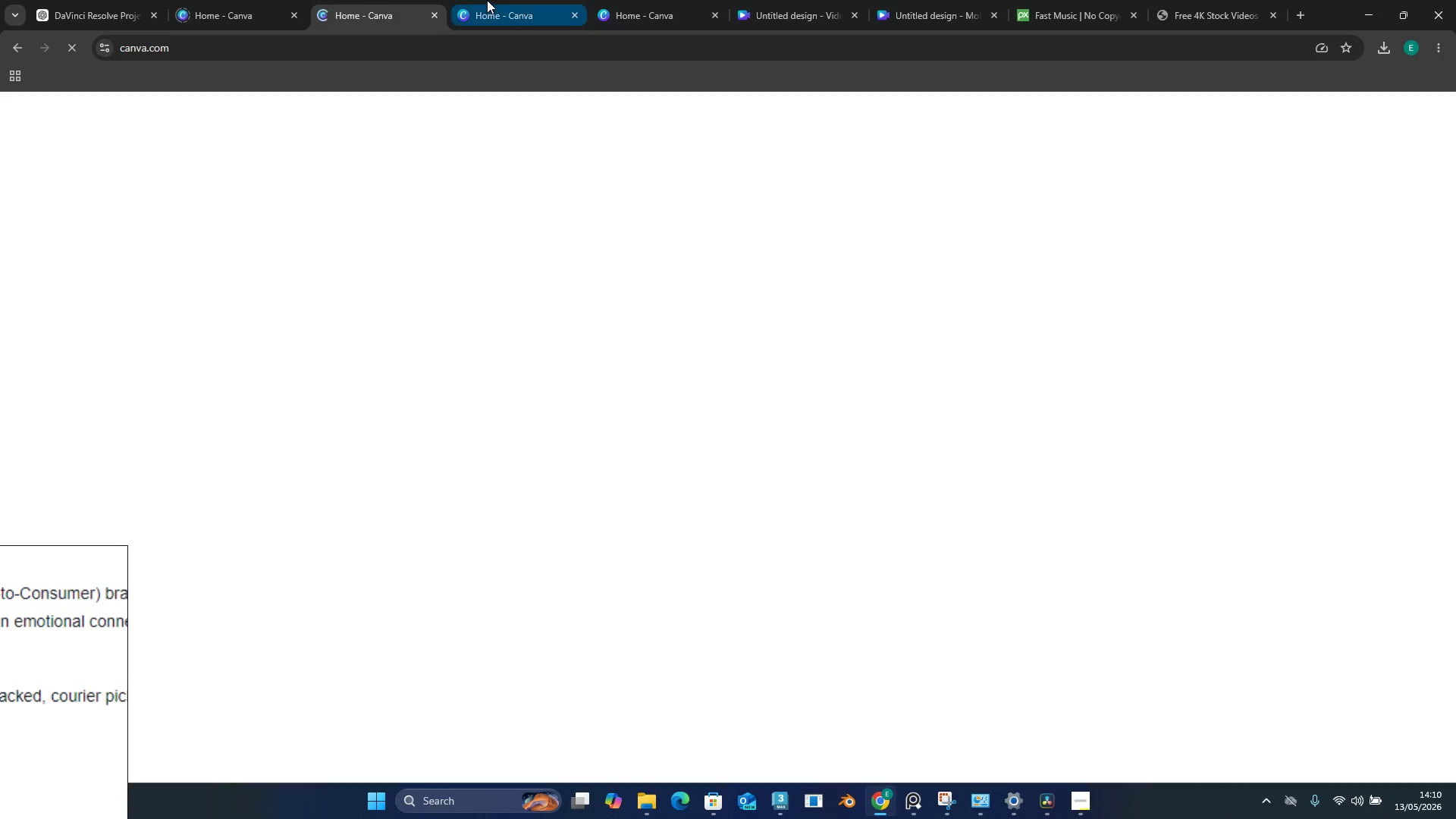 
left_click([487, 0])
 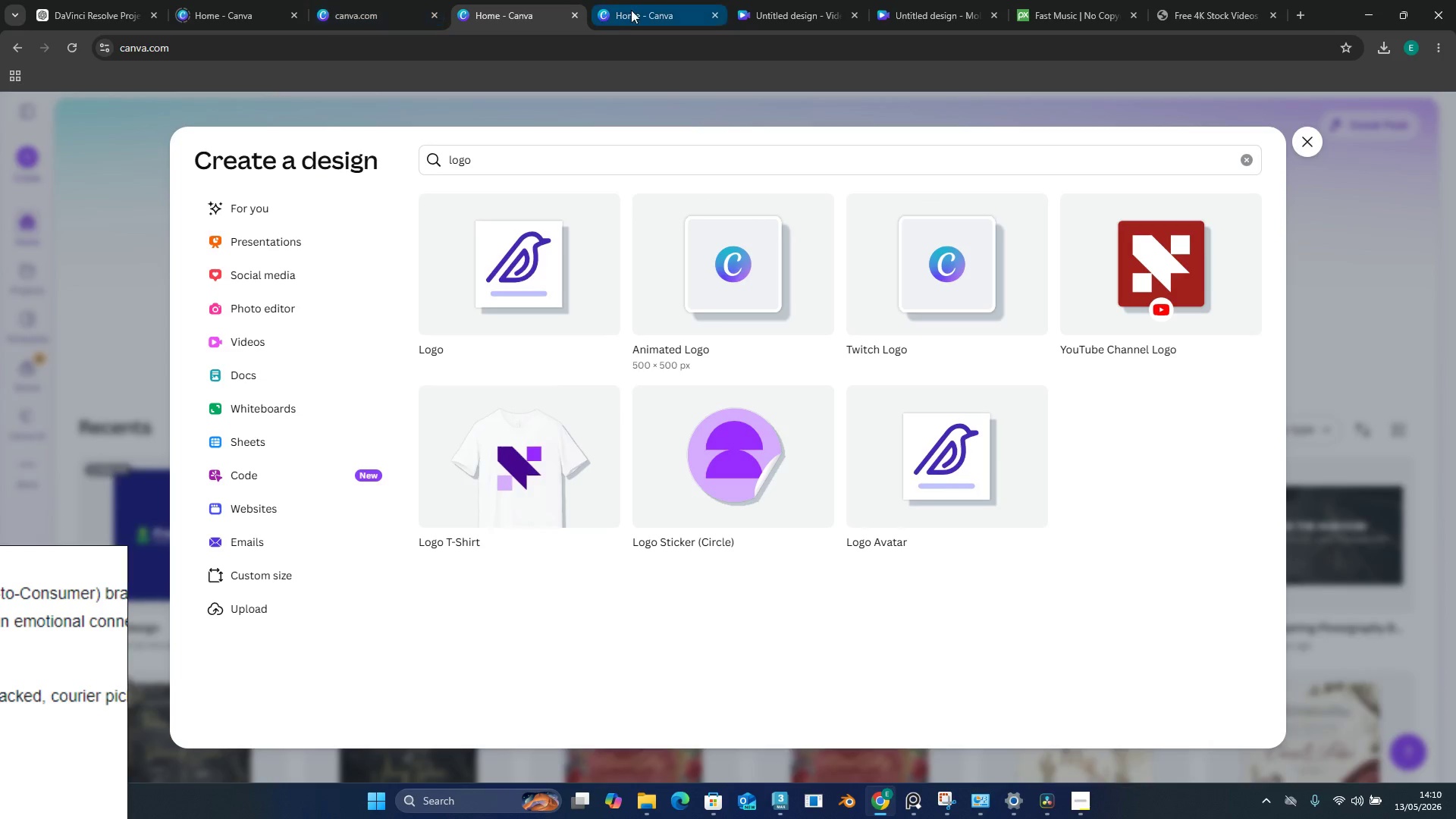 
left_click([651, 0])
 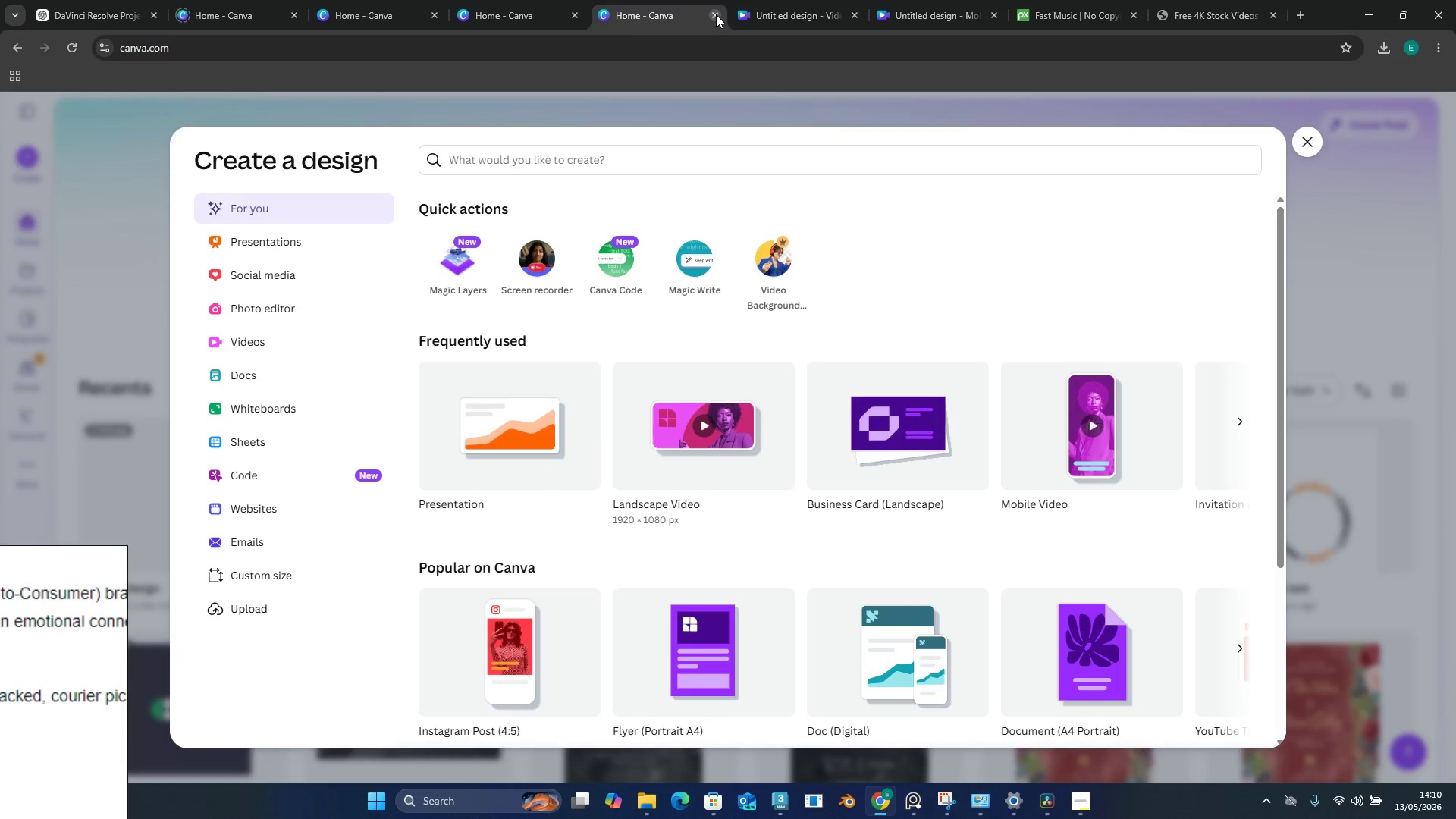 
left_click([613, 105])
 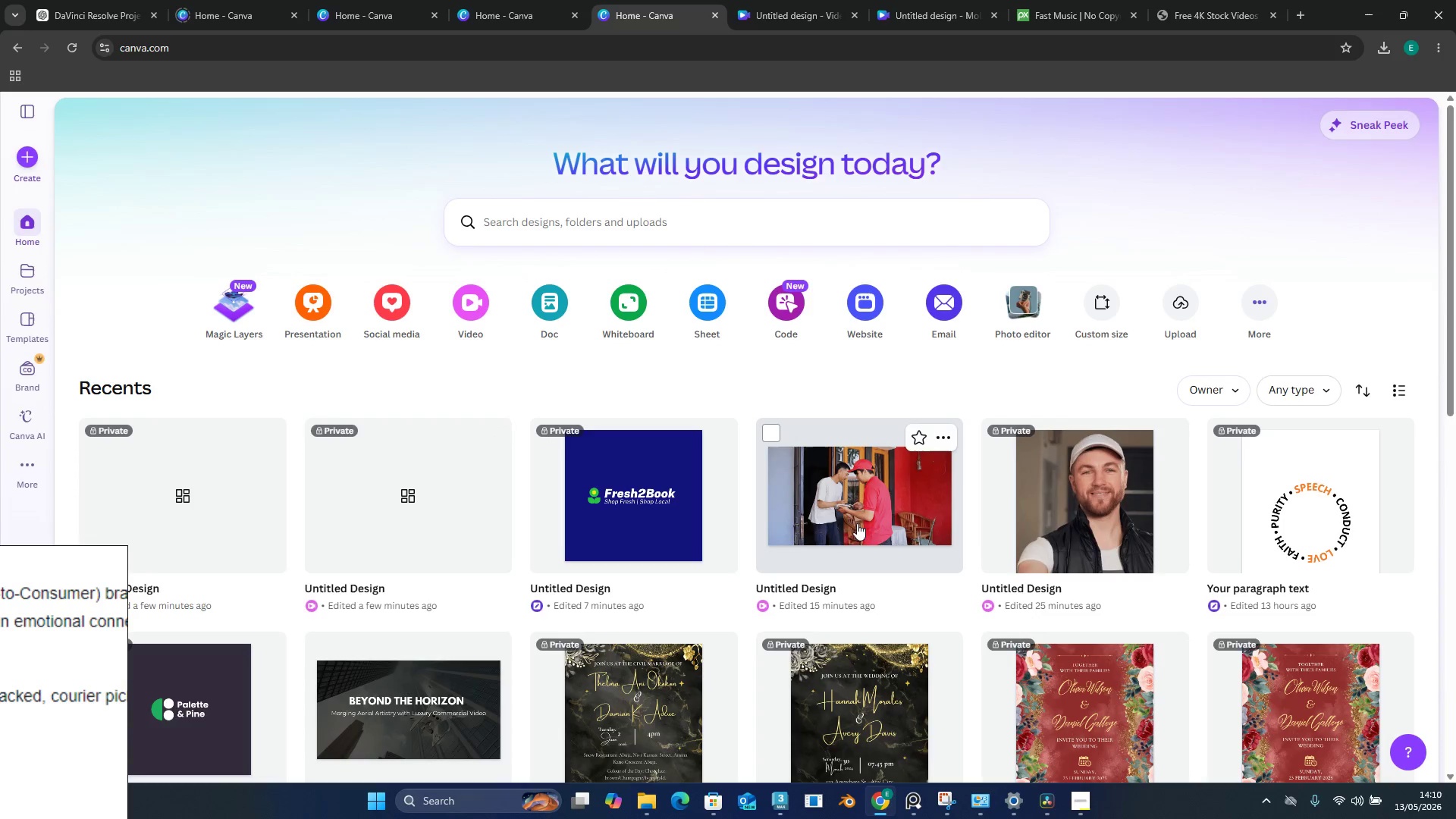 
left_click([877, 522])
 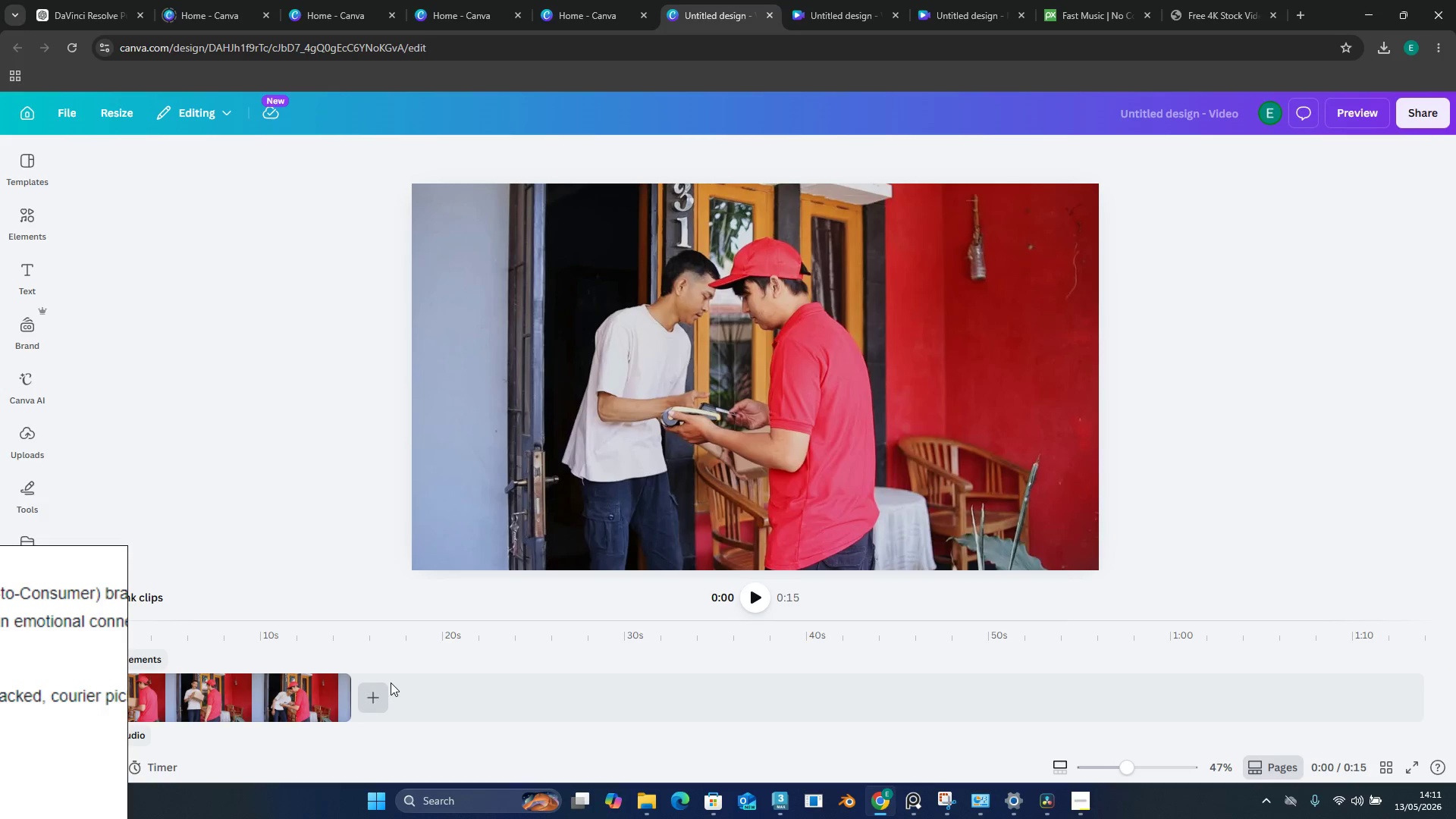 
wait(13.61)
 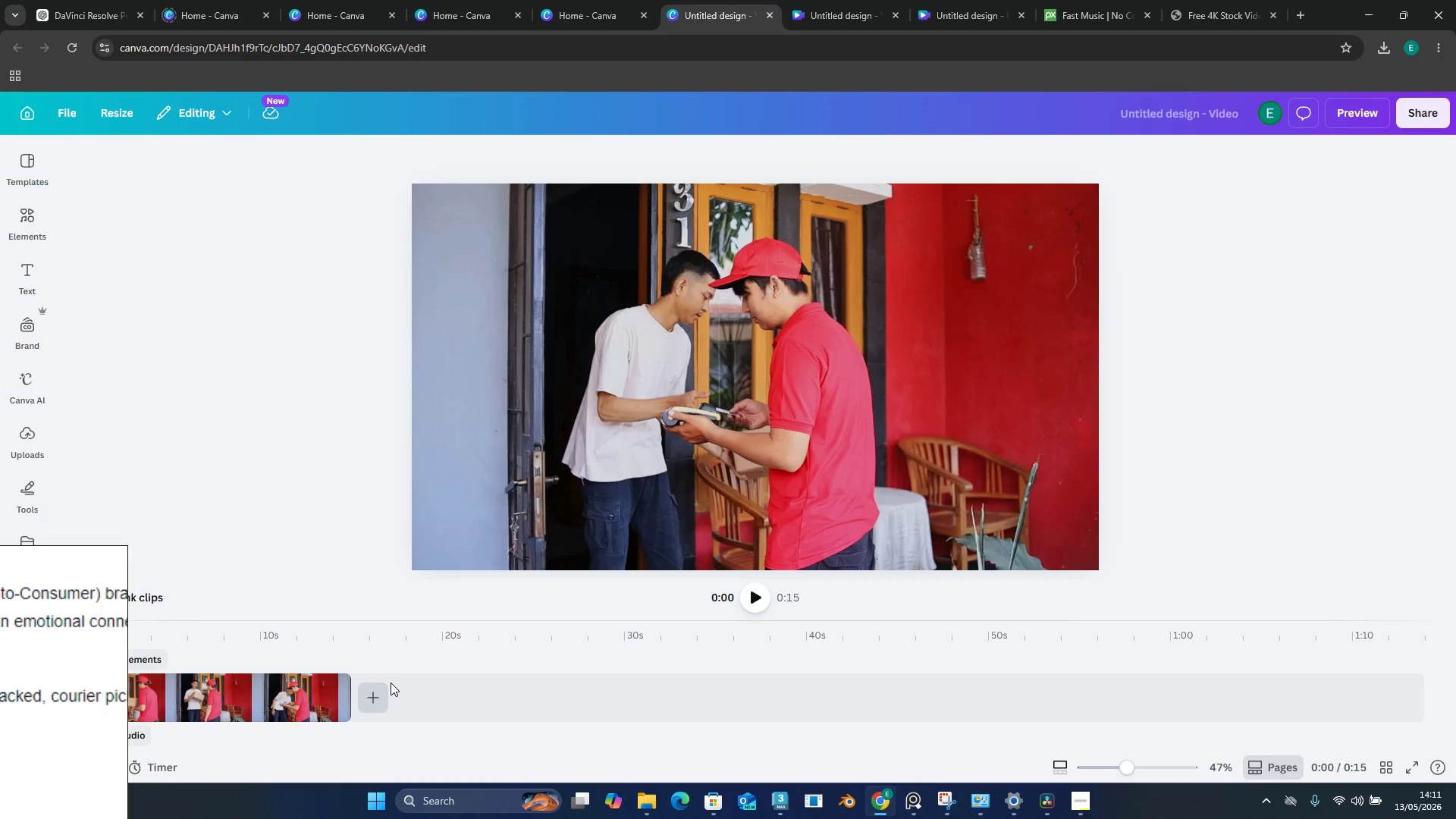 
left_click([326, 698])
 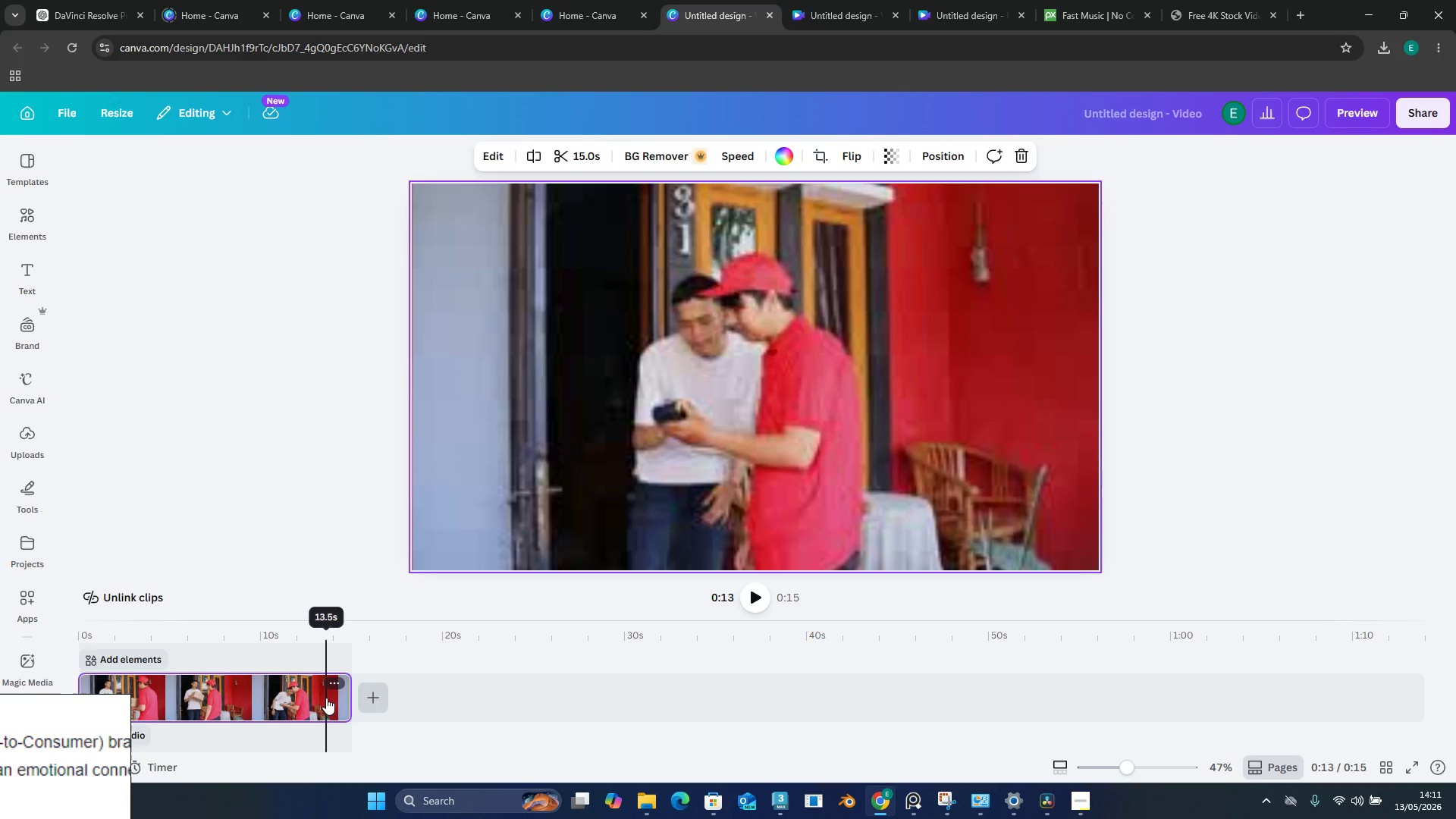 
key(Delete)
 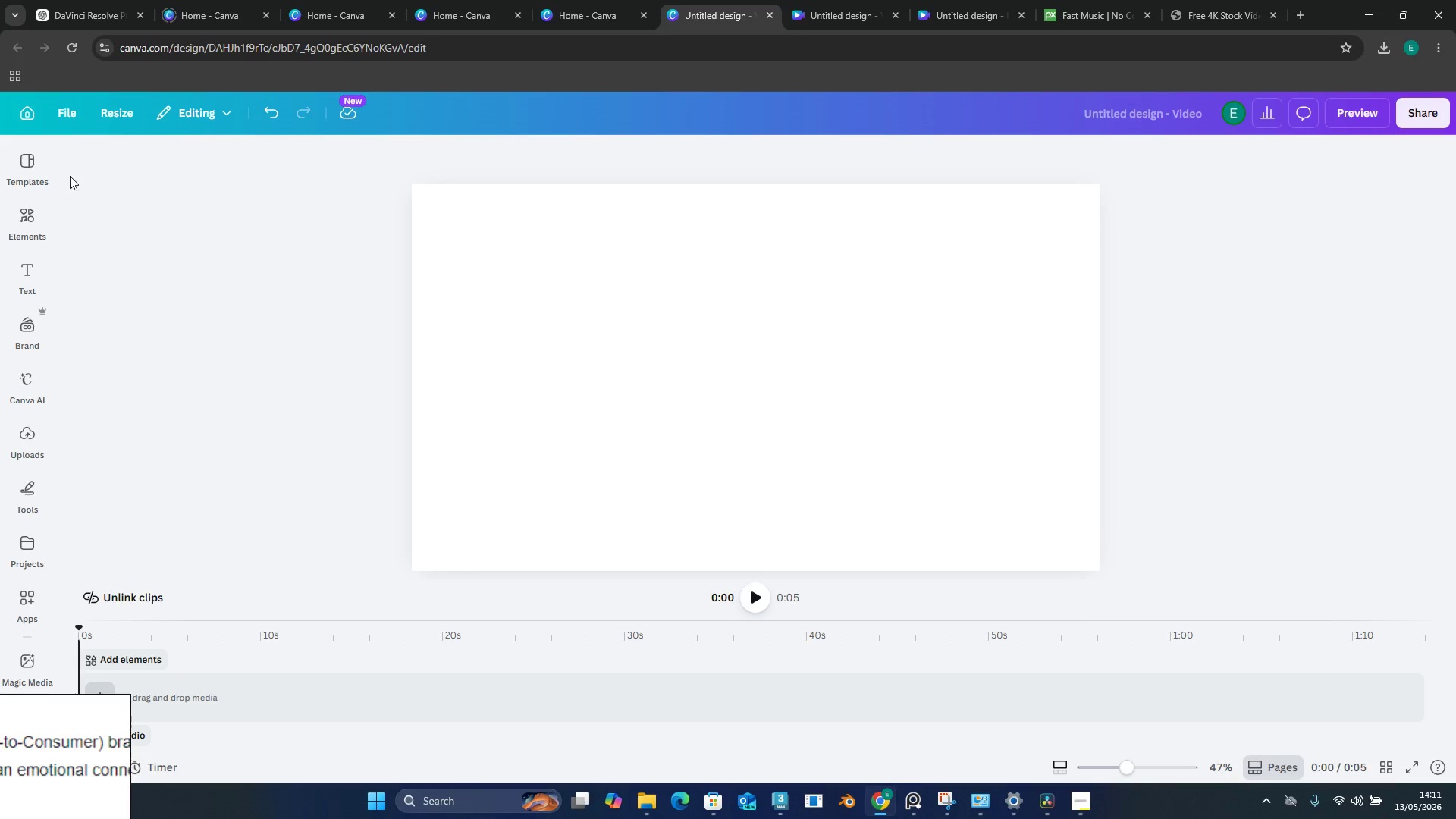 
left_click([43, 214])
 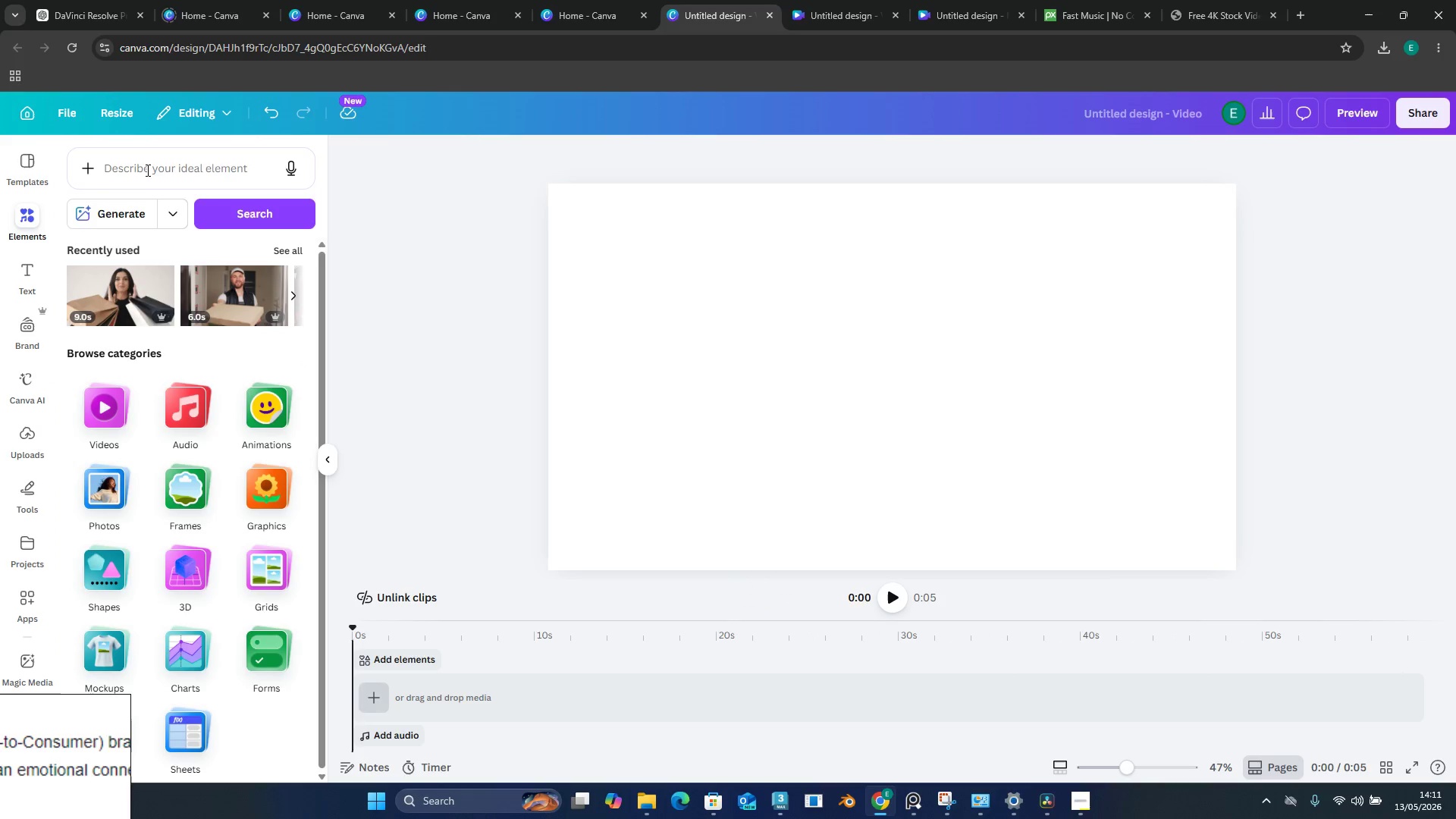 
left_click([146, 169])
 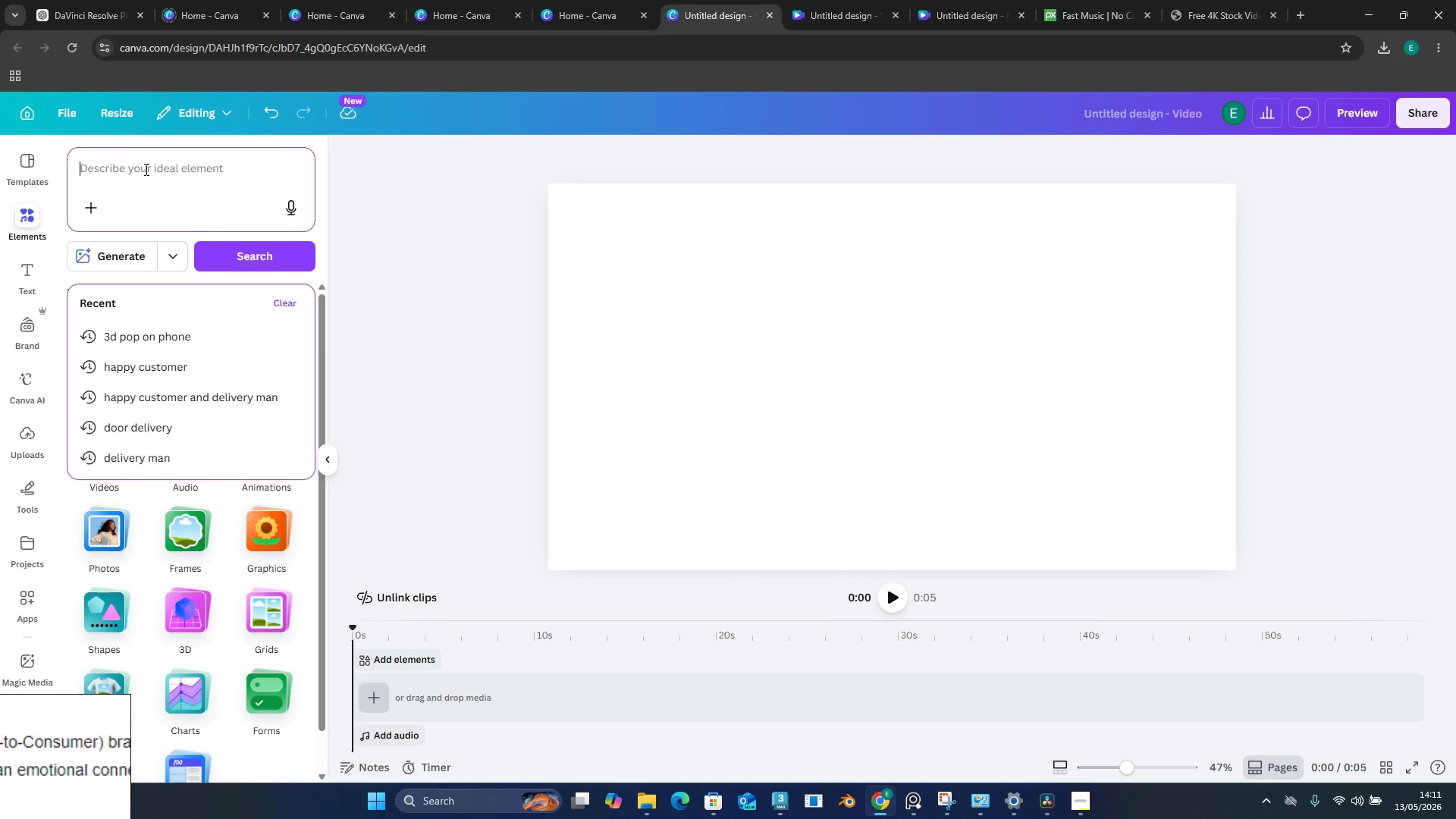 
wait(17.01)
 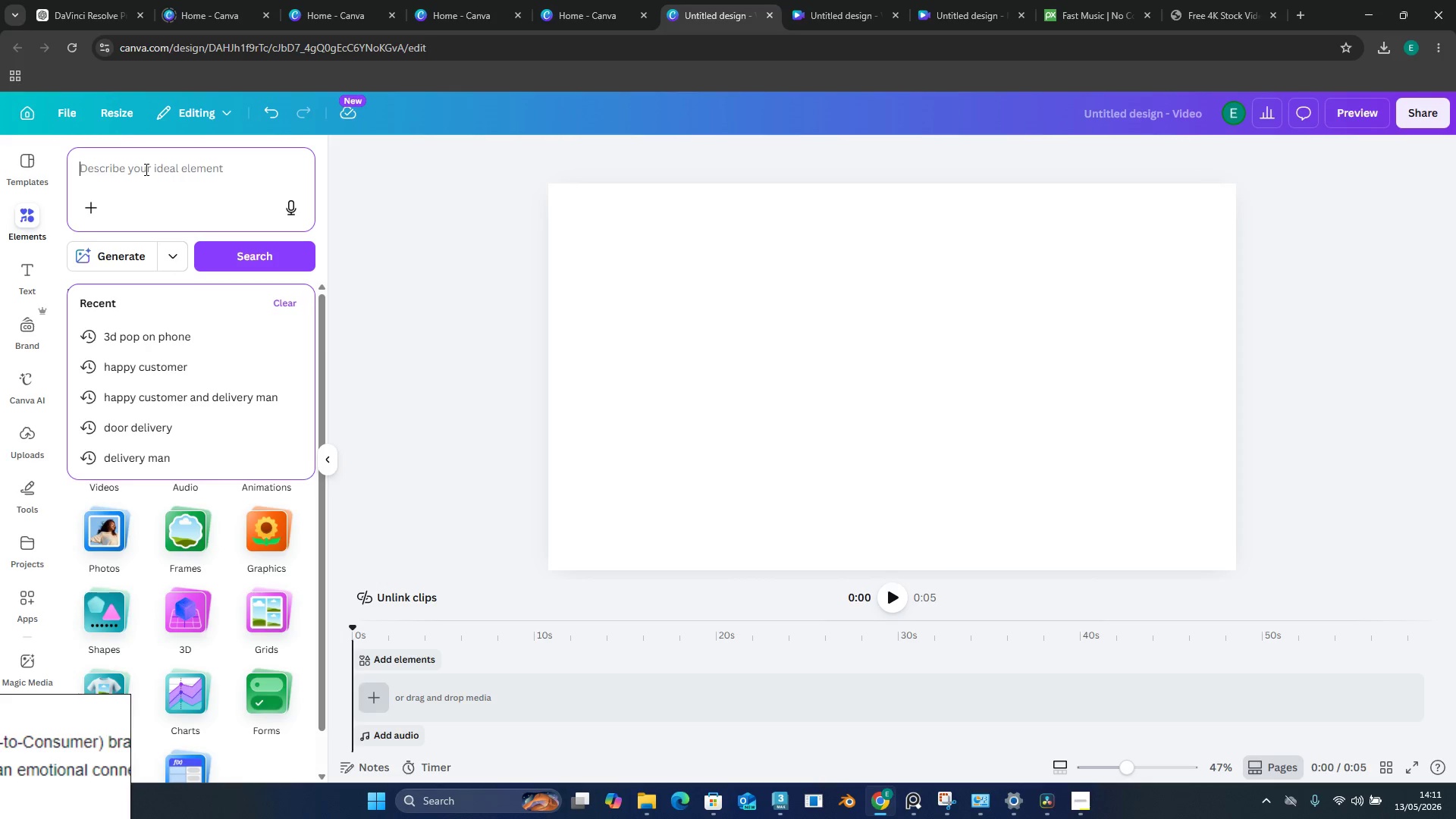 
type(door bell)
 